 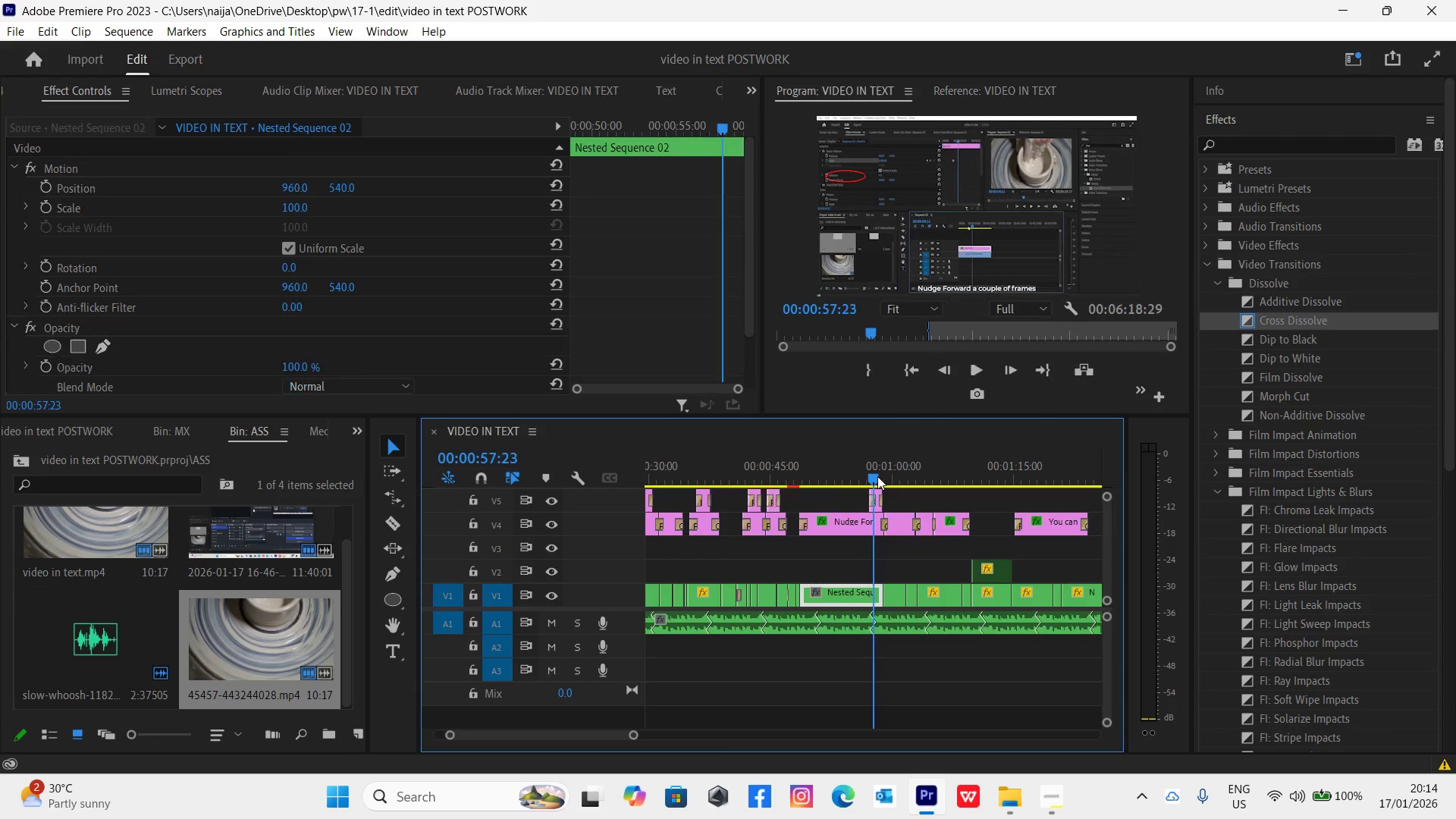 
key(Control+S)
 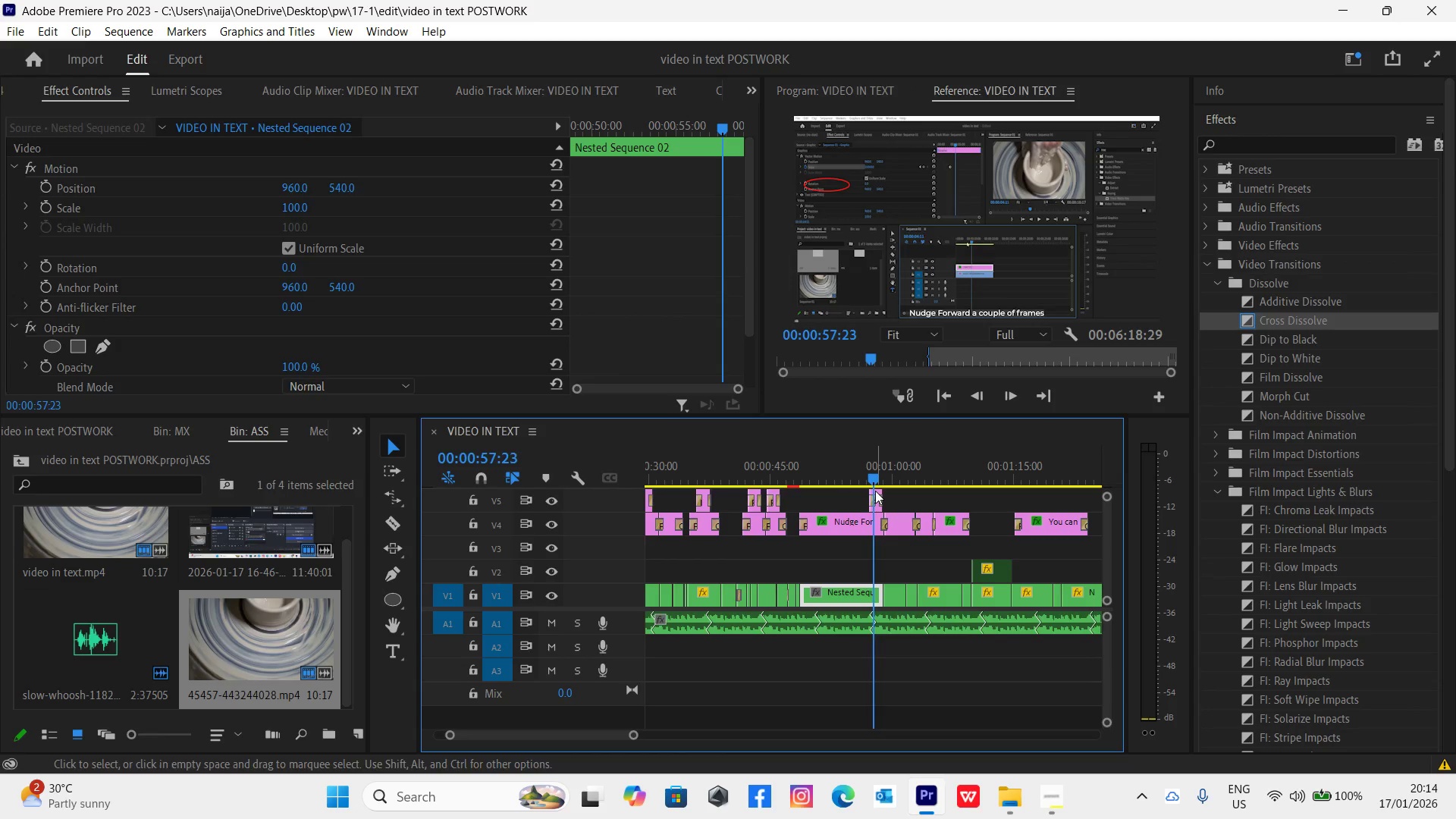 
left_click([875, 491])
 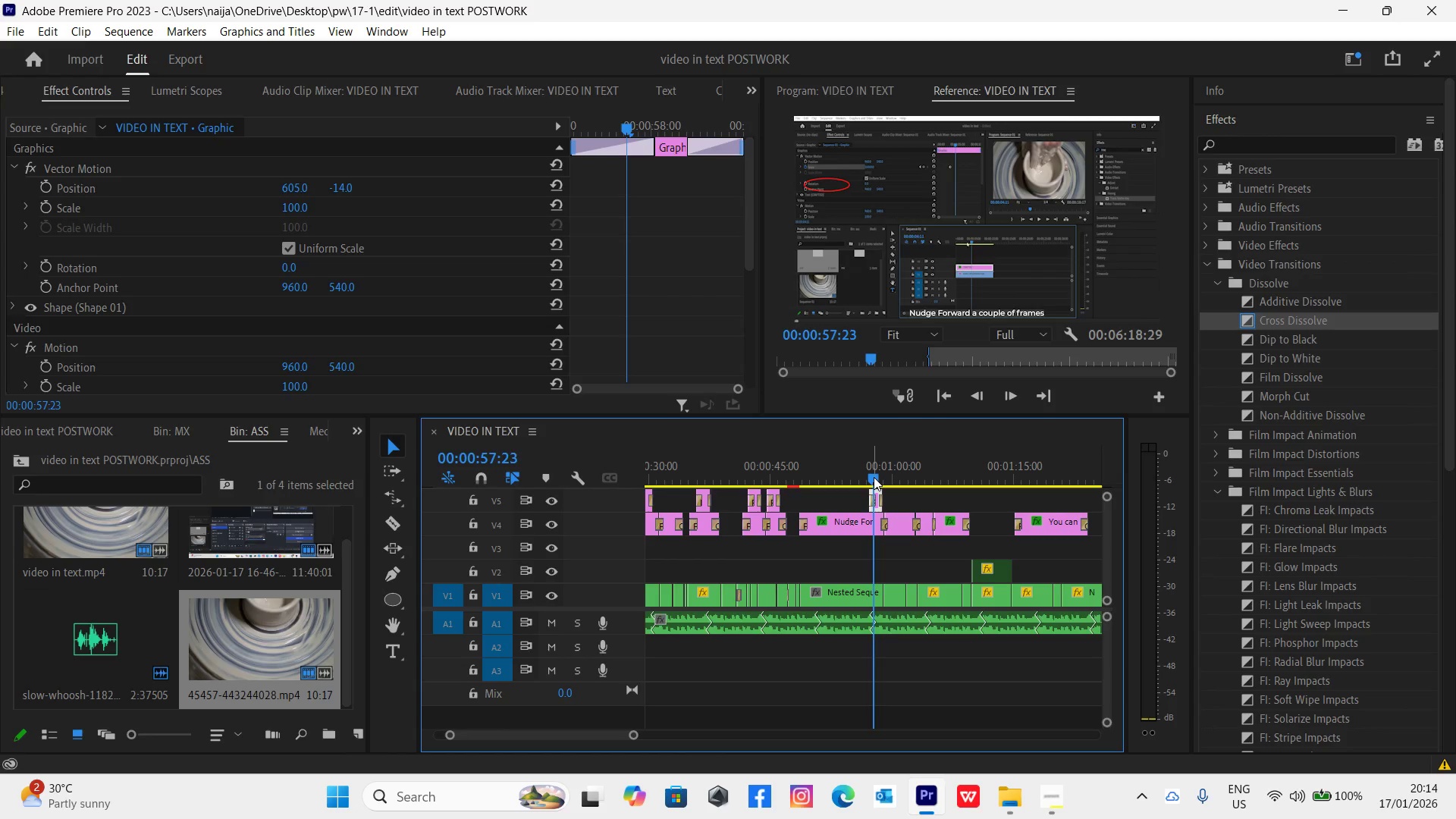 
wait(20.03)
 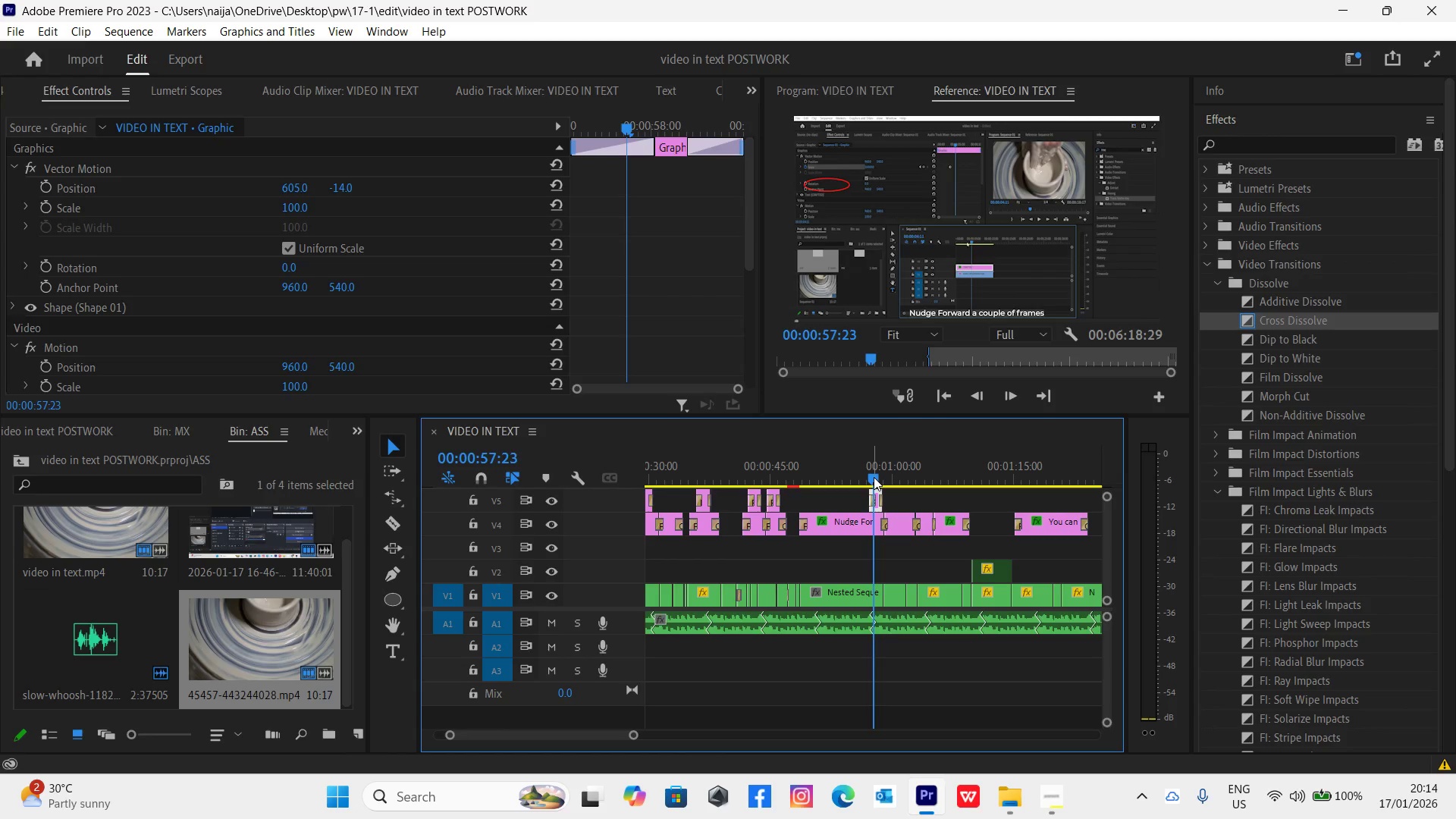 
key(Space)
 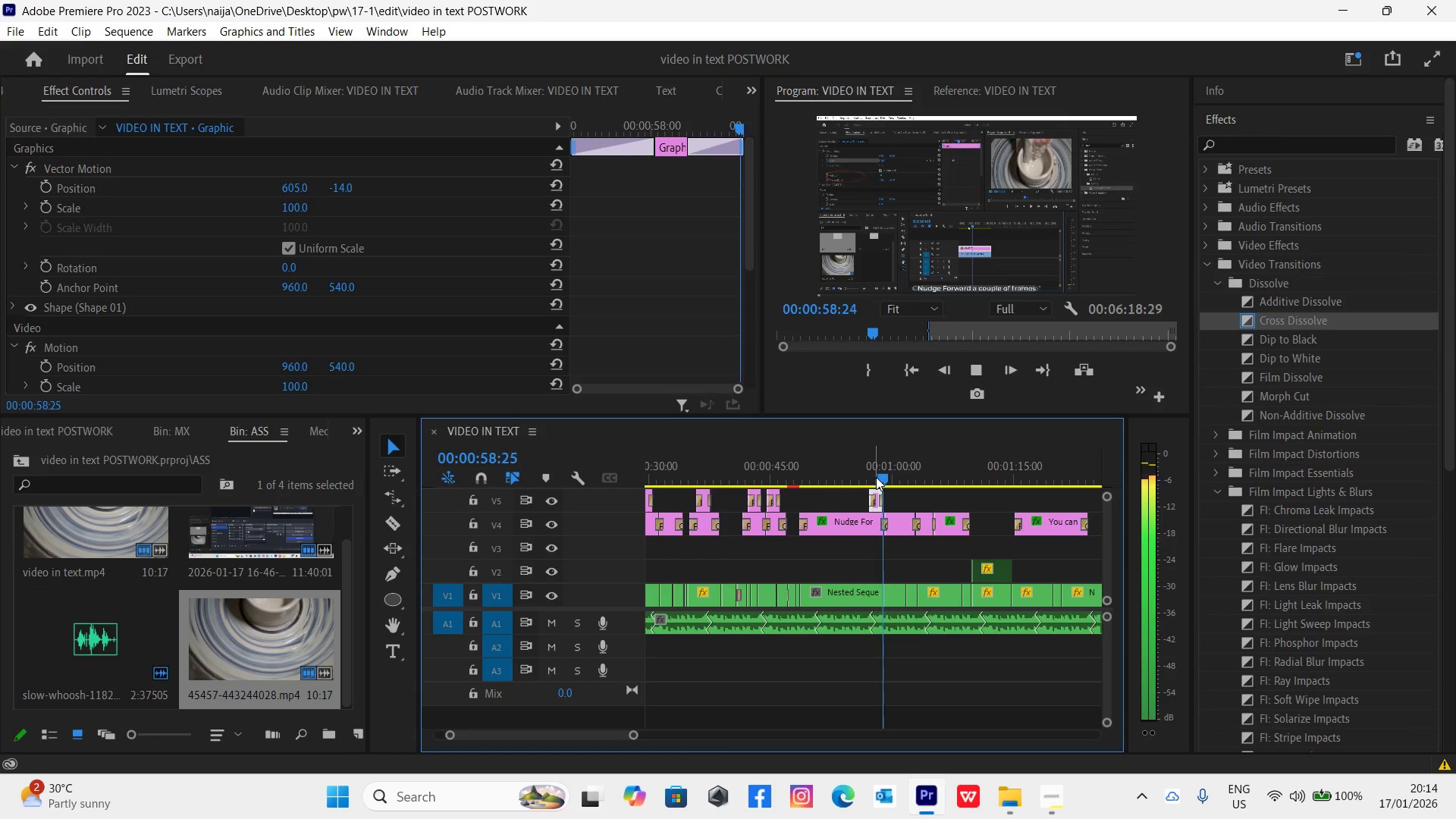 
key(Space)
 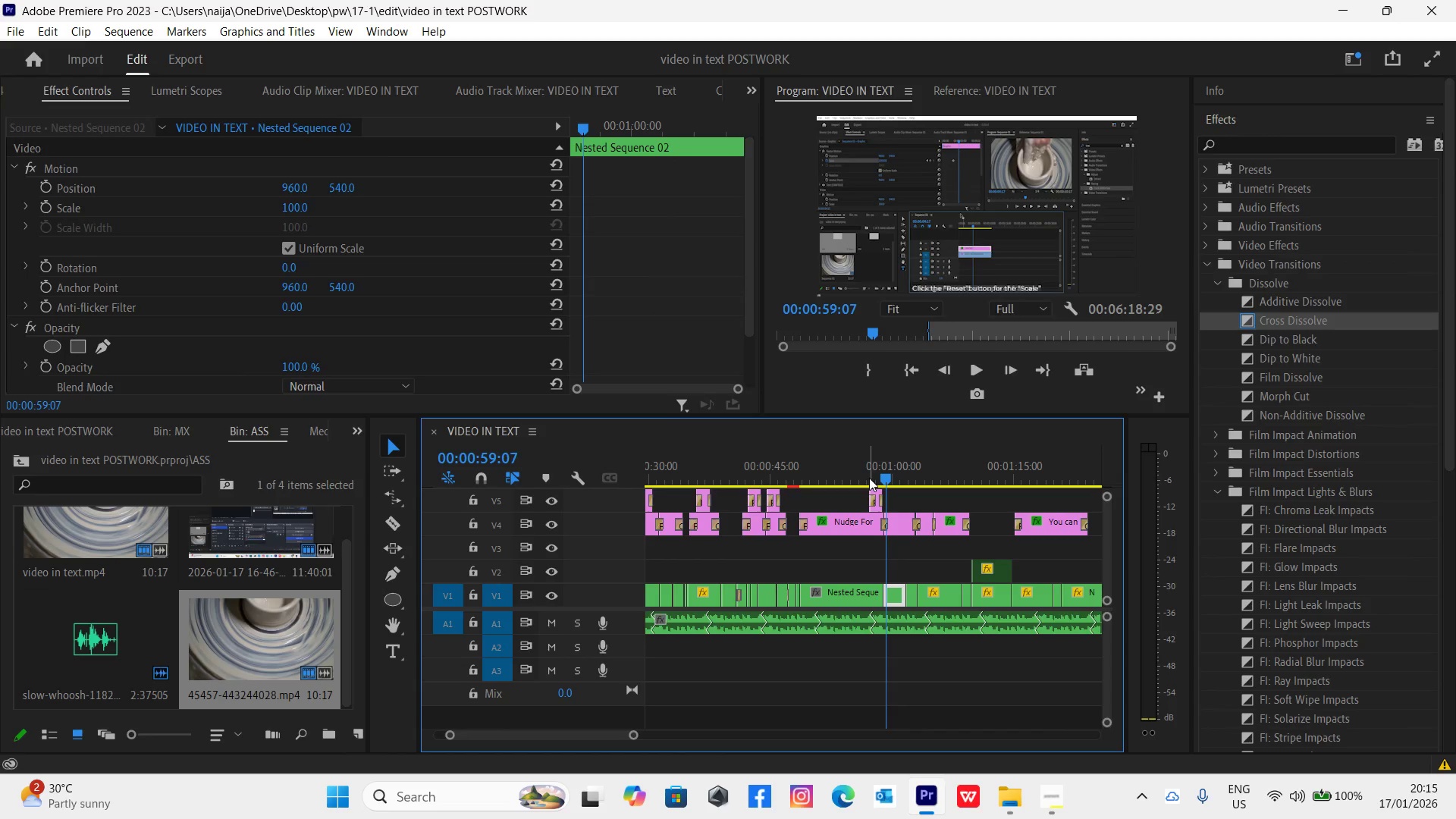 
left_click([873, 479])
 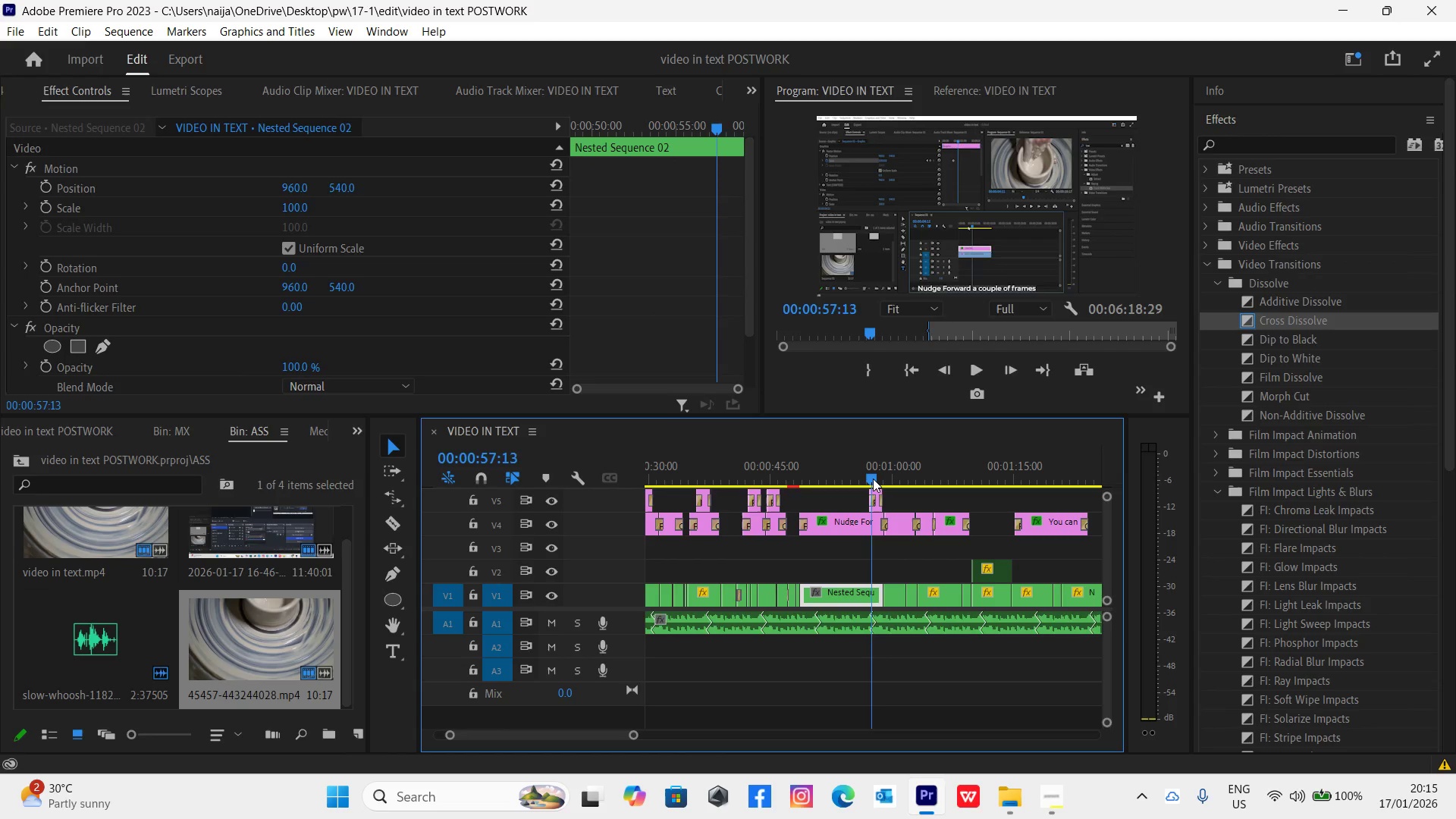 
key(Space)
 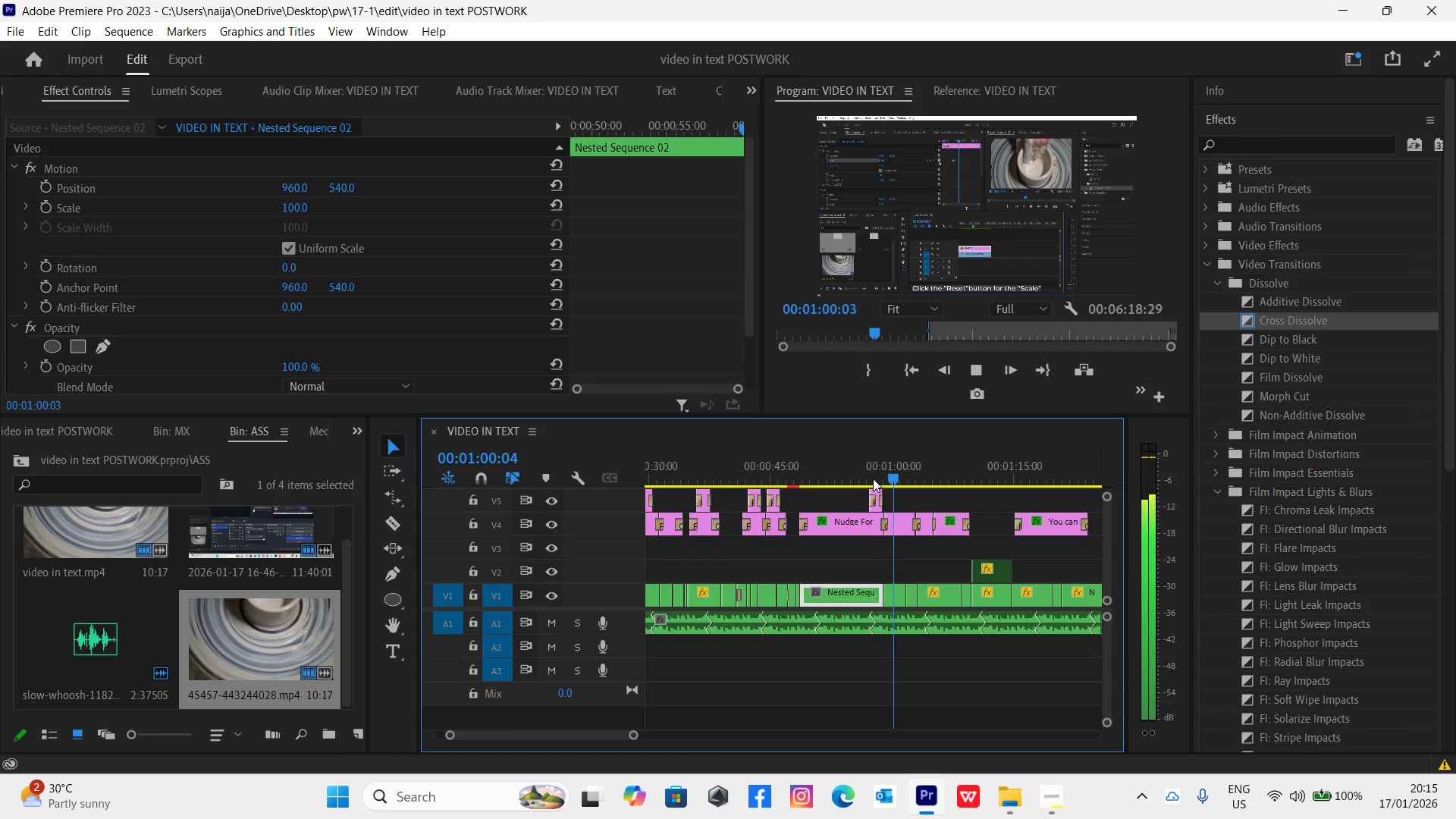 
key(Space)
 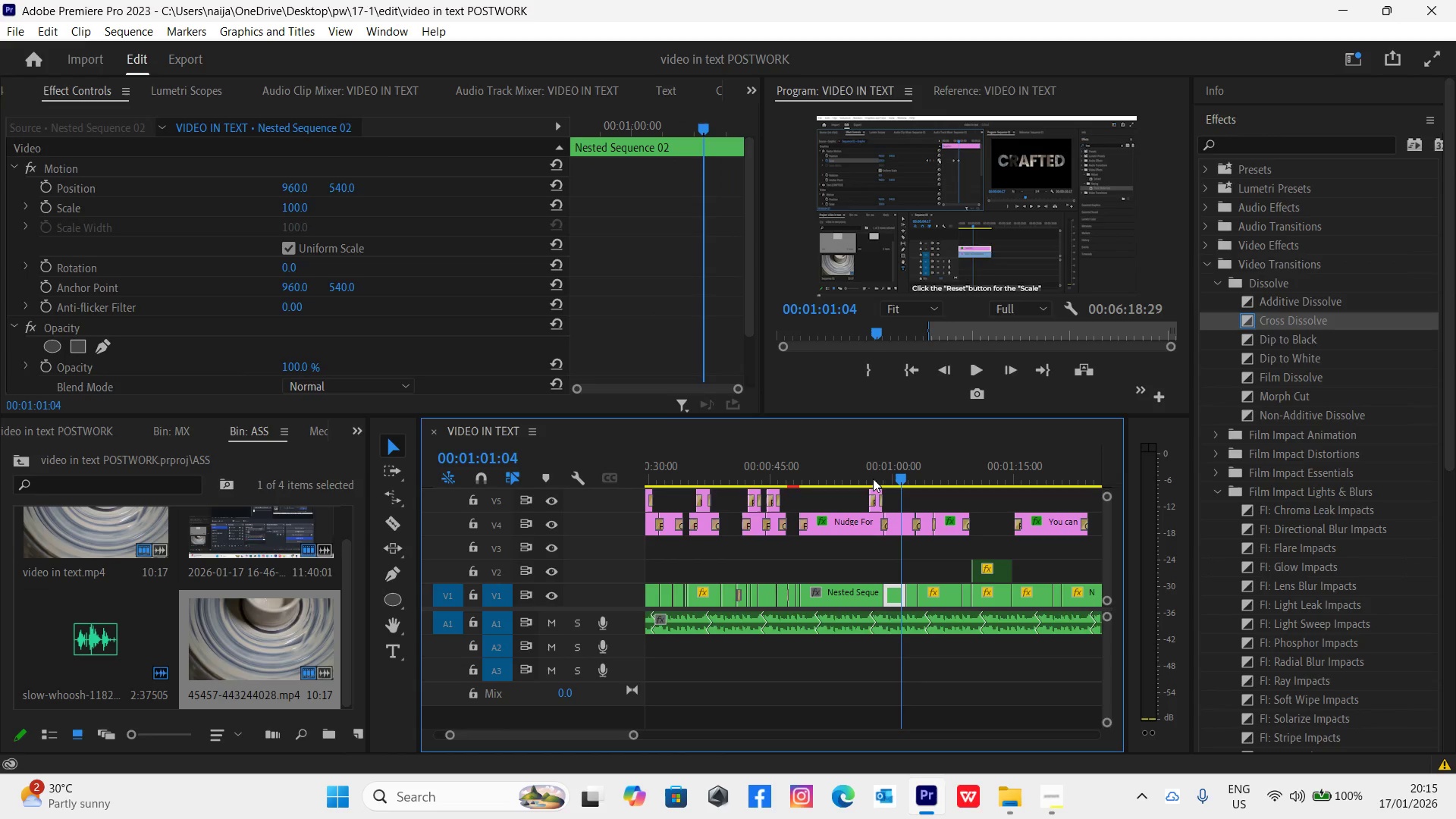 
left_click_drag(start_coordinate=[875, 490], to_coordinate=[903, 499])
 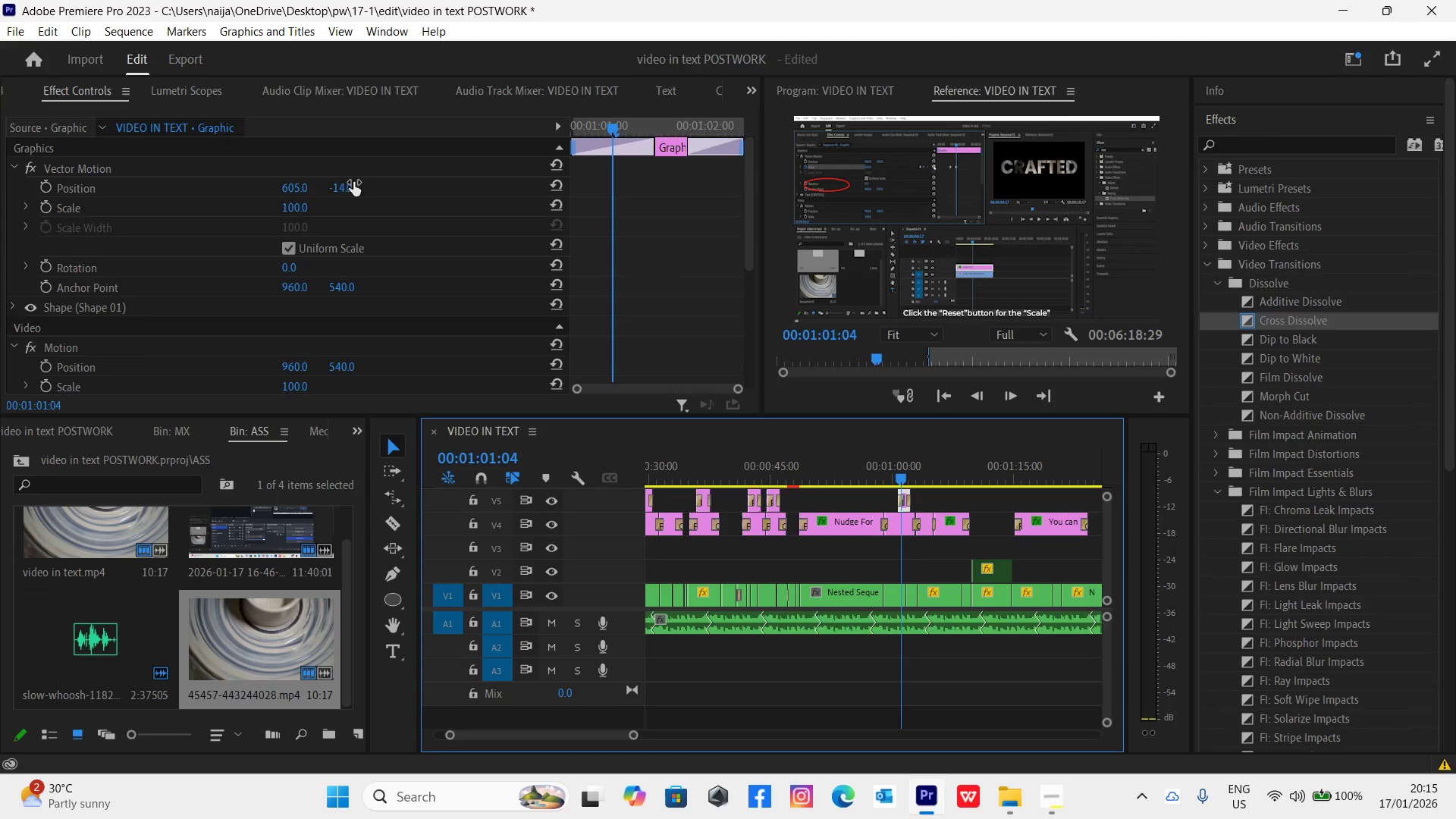 
left_click_drag(start_coordinate=[300, 185], to_coordinate=[832, 187])
 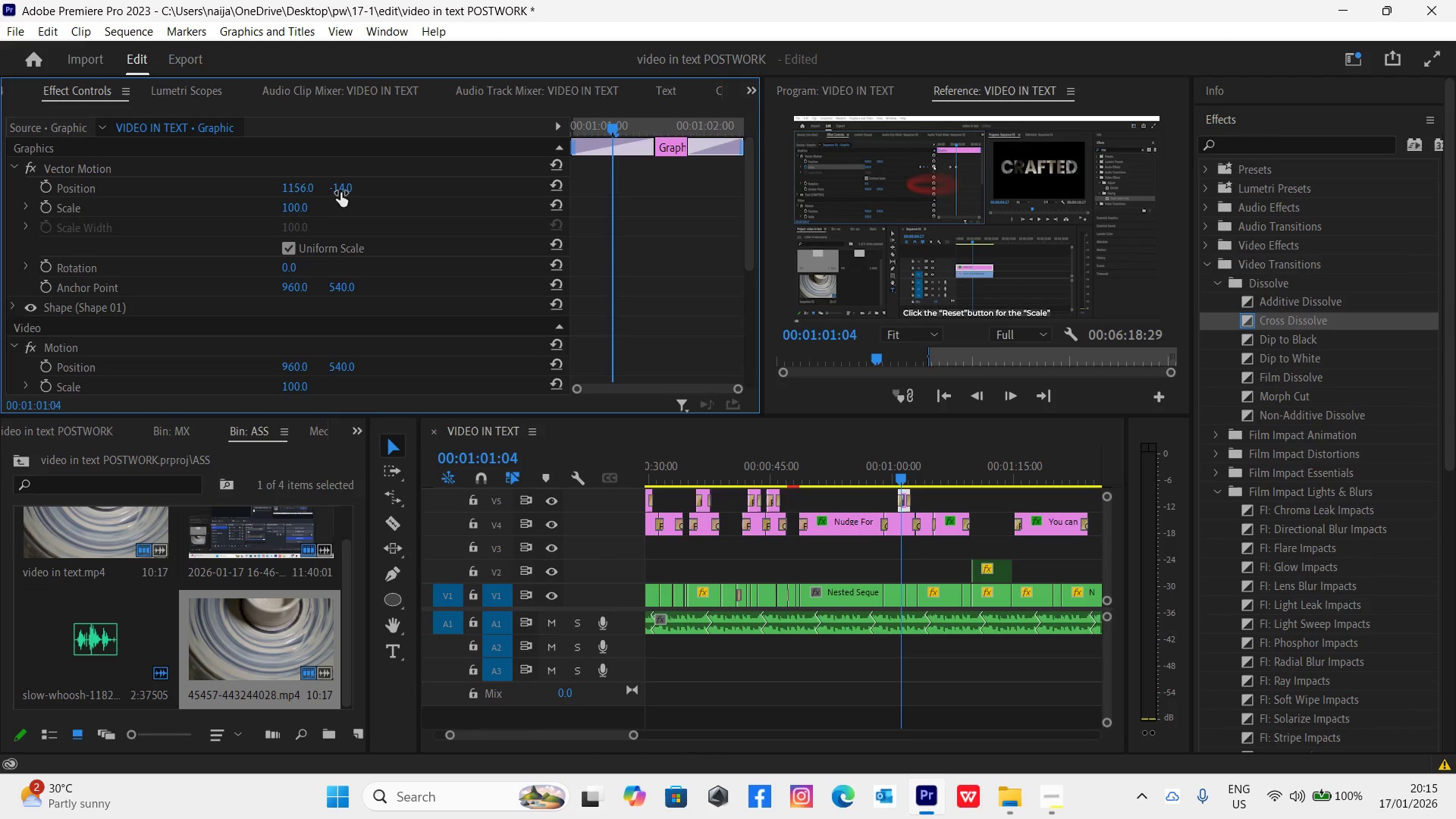 
left_click_drag(start_coordinate=[344, 193], to_coordinate=[226, 151])
 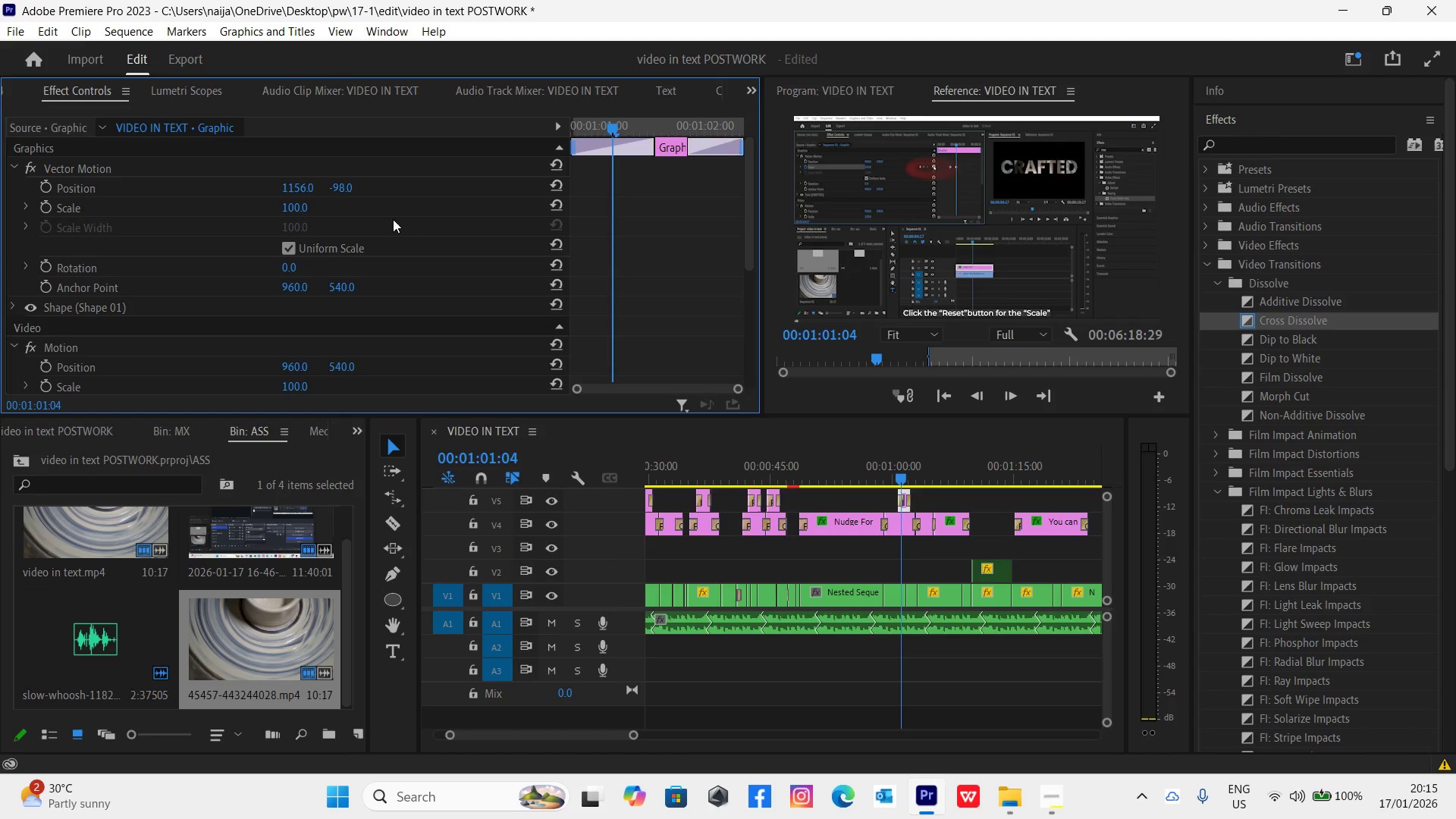 
left_click([286, 207])
 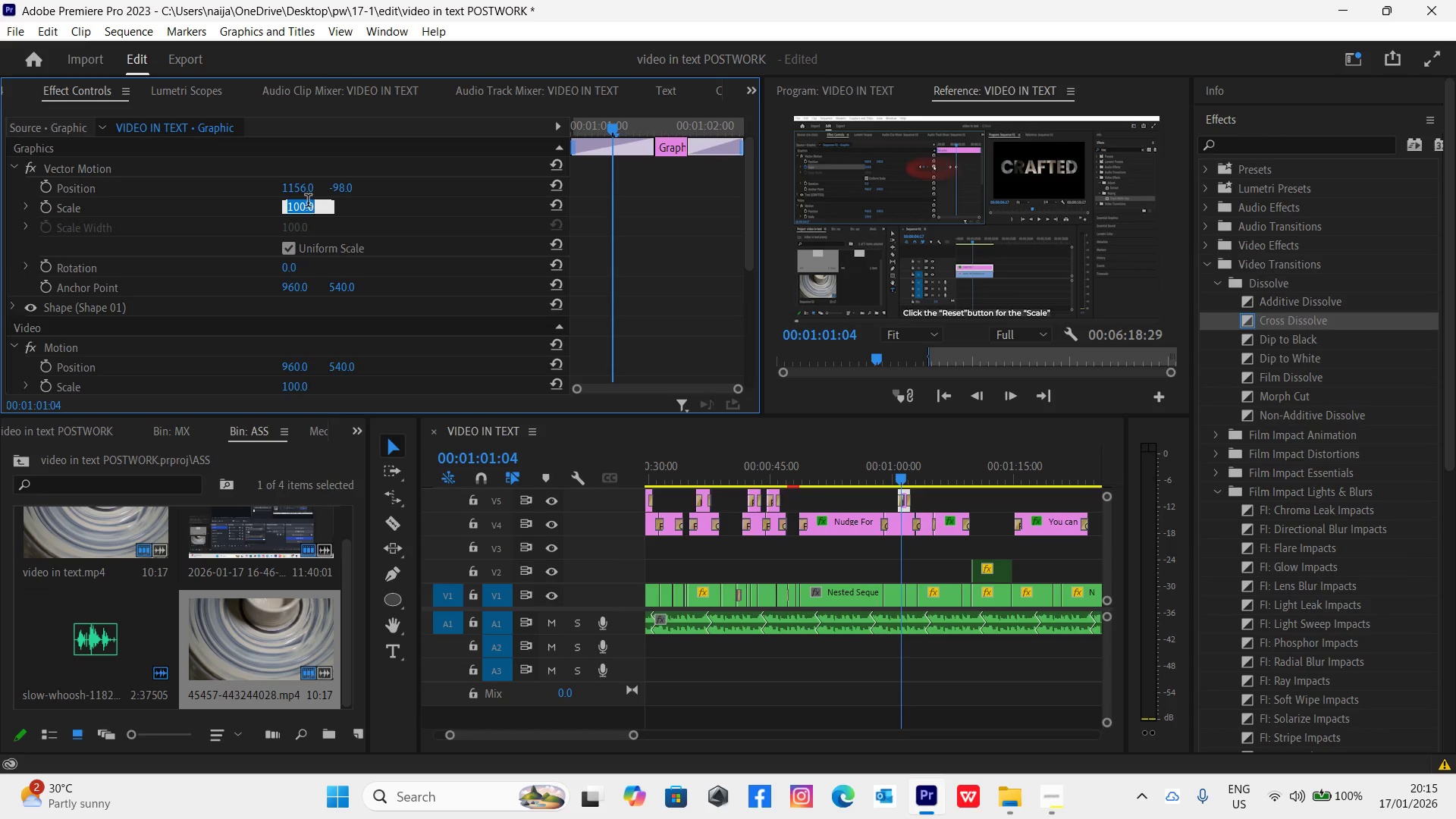 
type(40)
 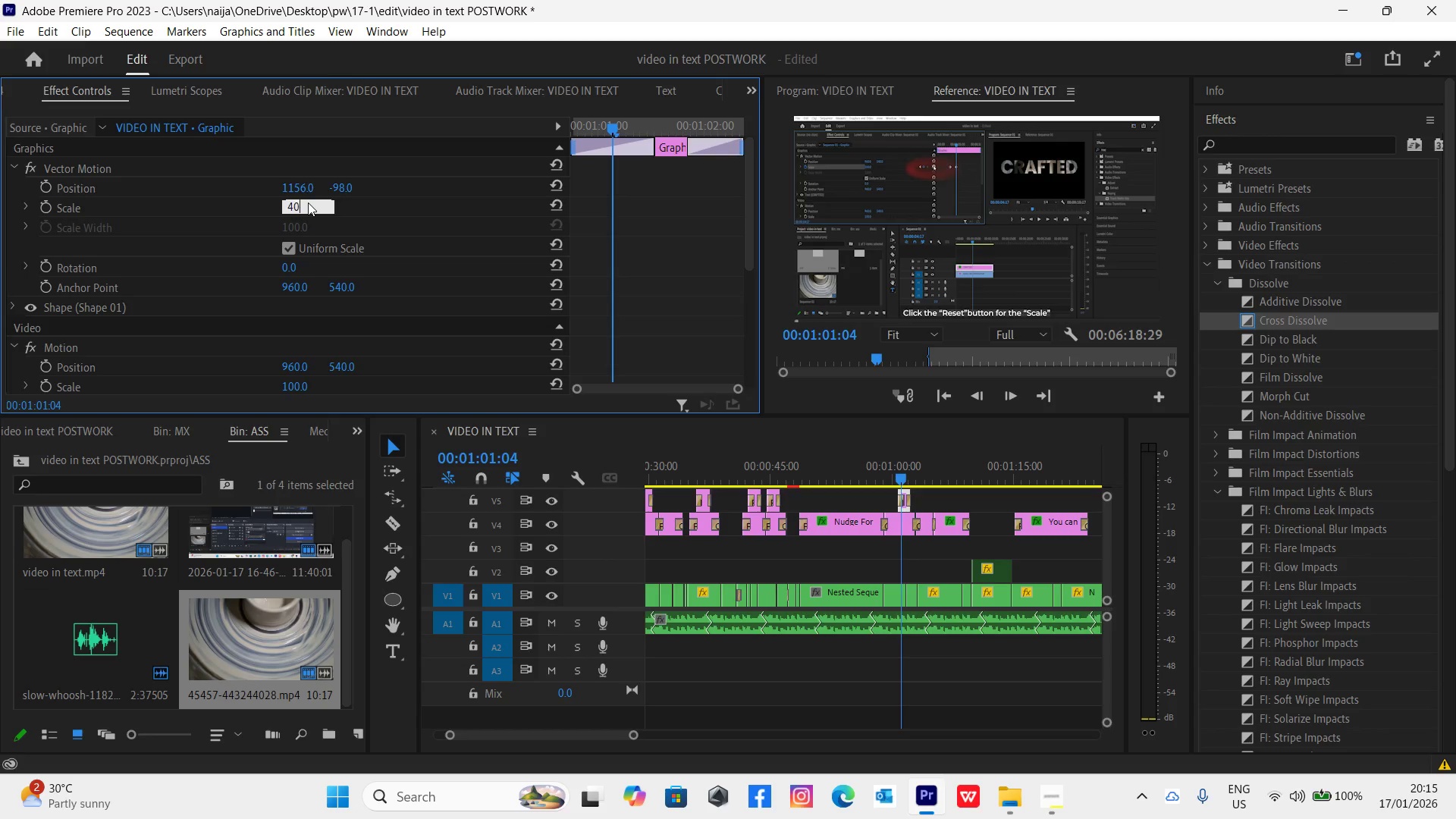 
key(Enter)
 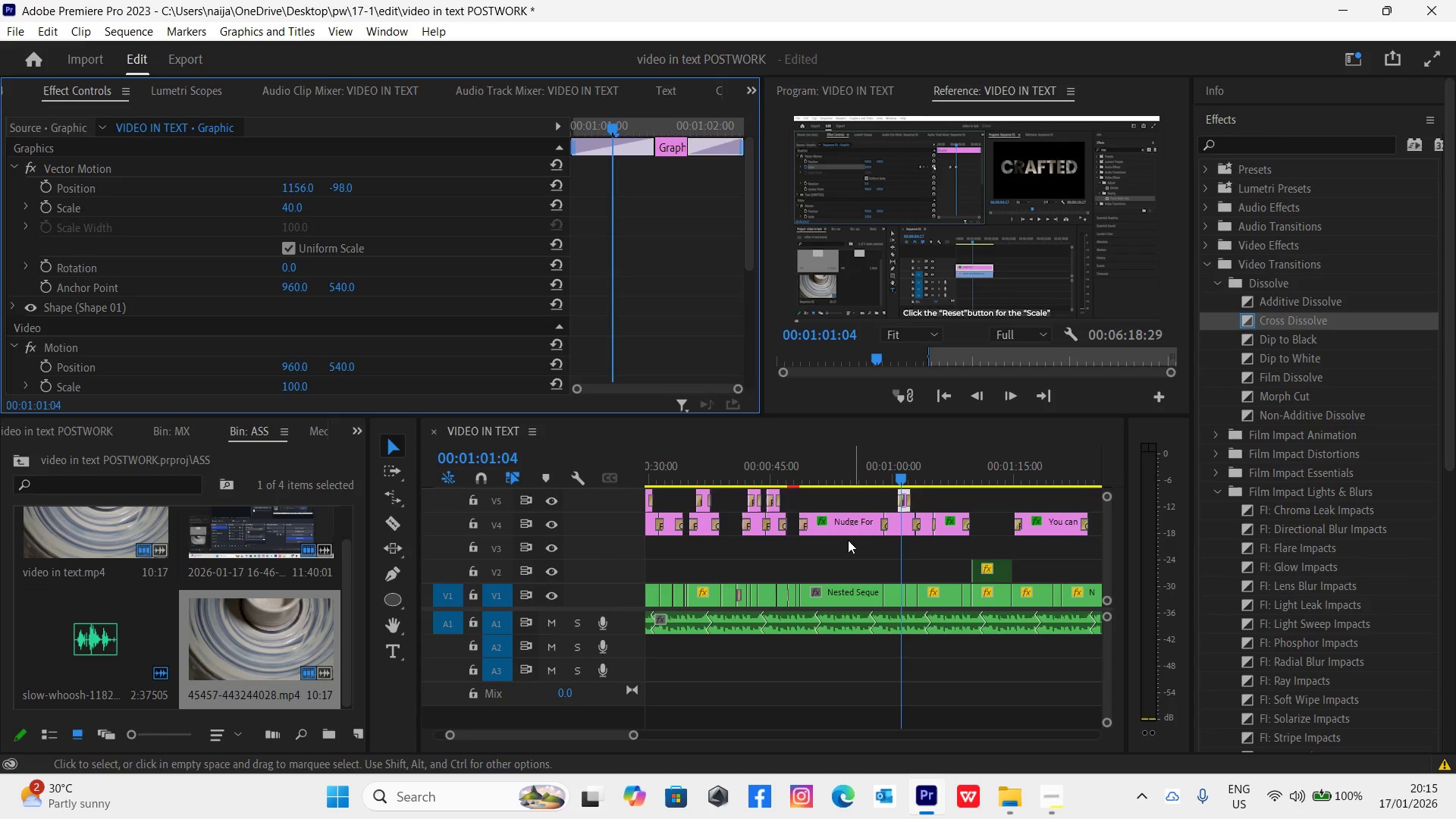 
left_click_drag(start_coordinate=[633, 733], to_coordinate=[598, 719])
 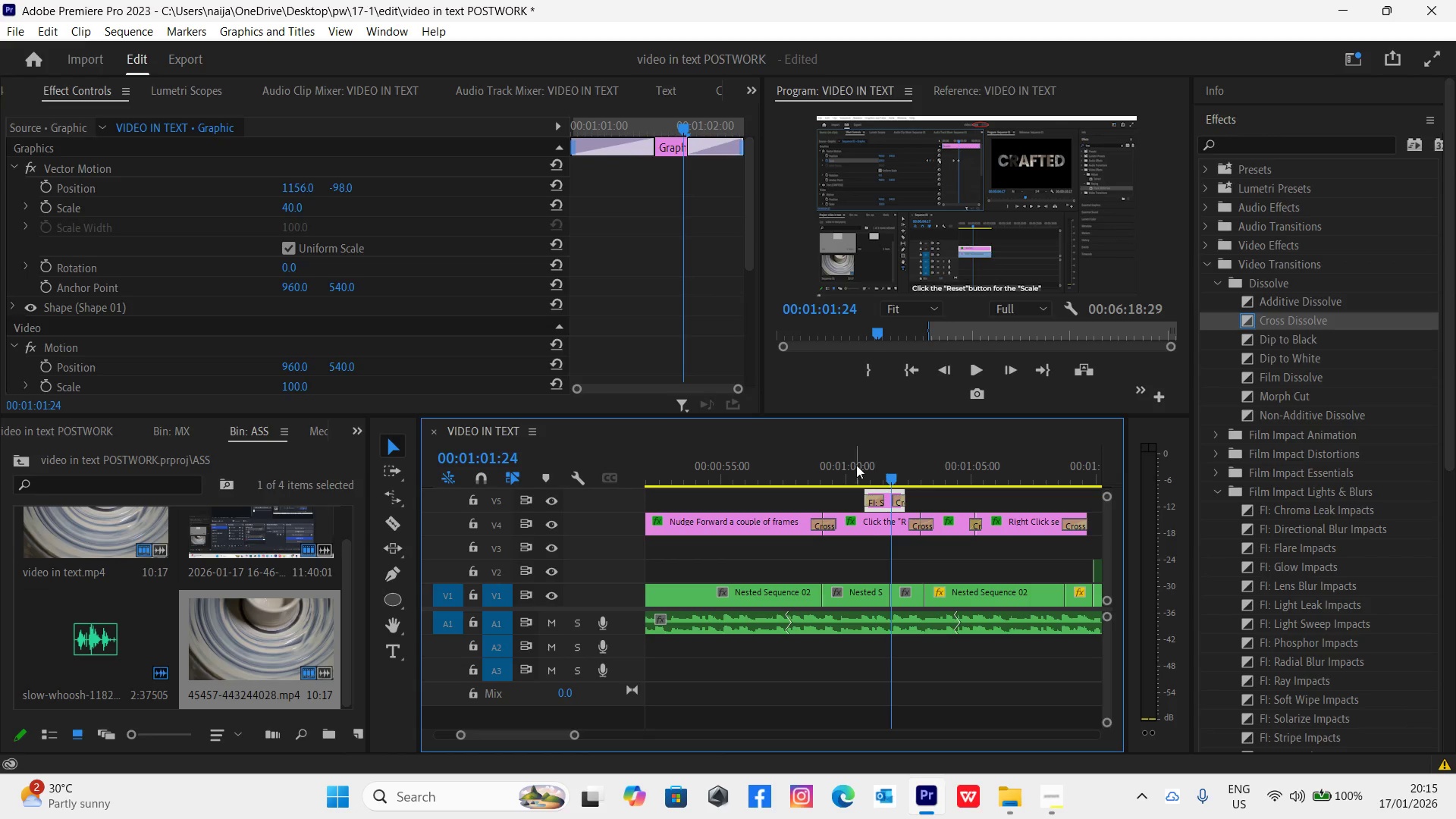 
wait(6.22)
 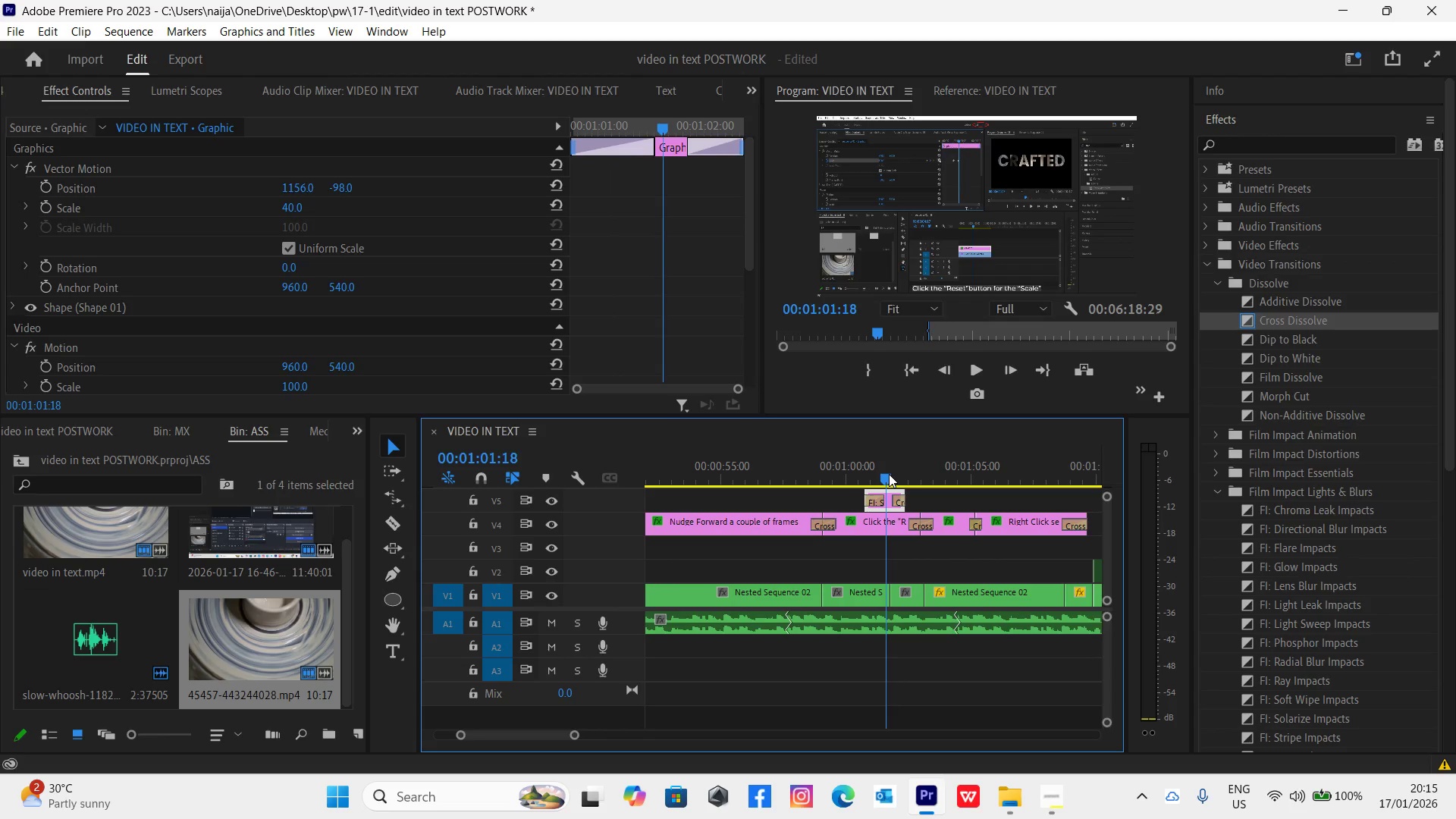 
left_click([284, 207])
 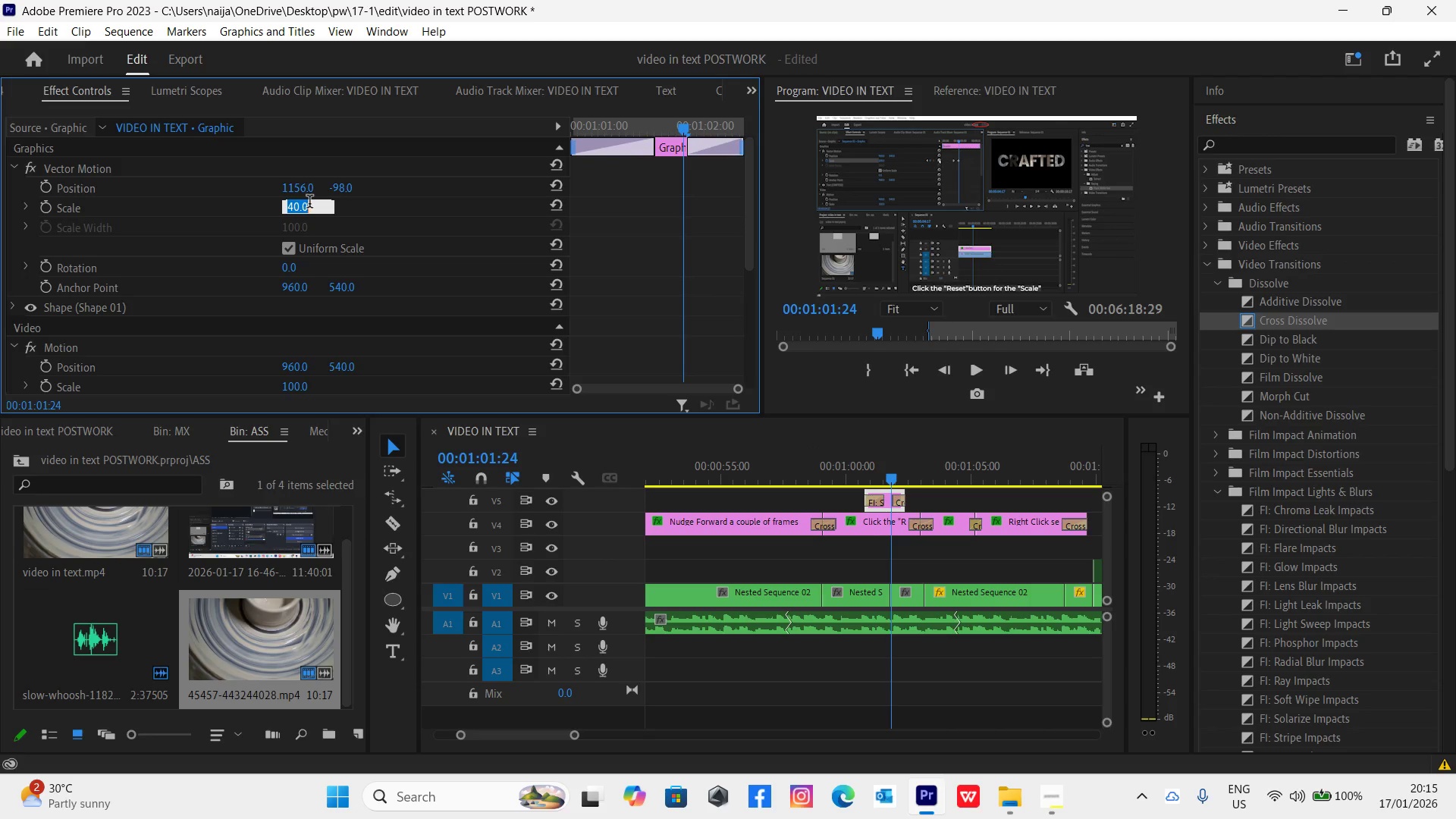 
type(60)
 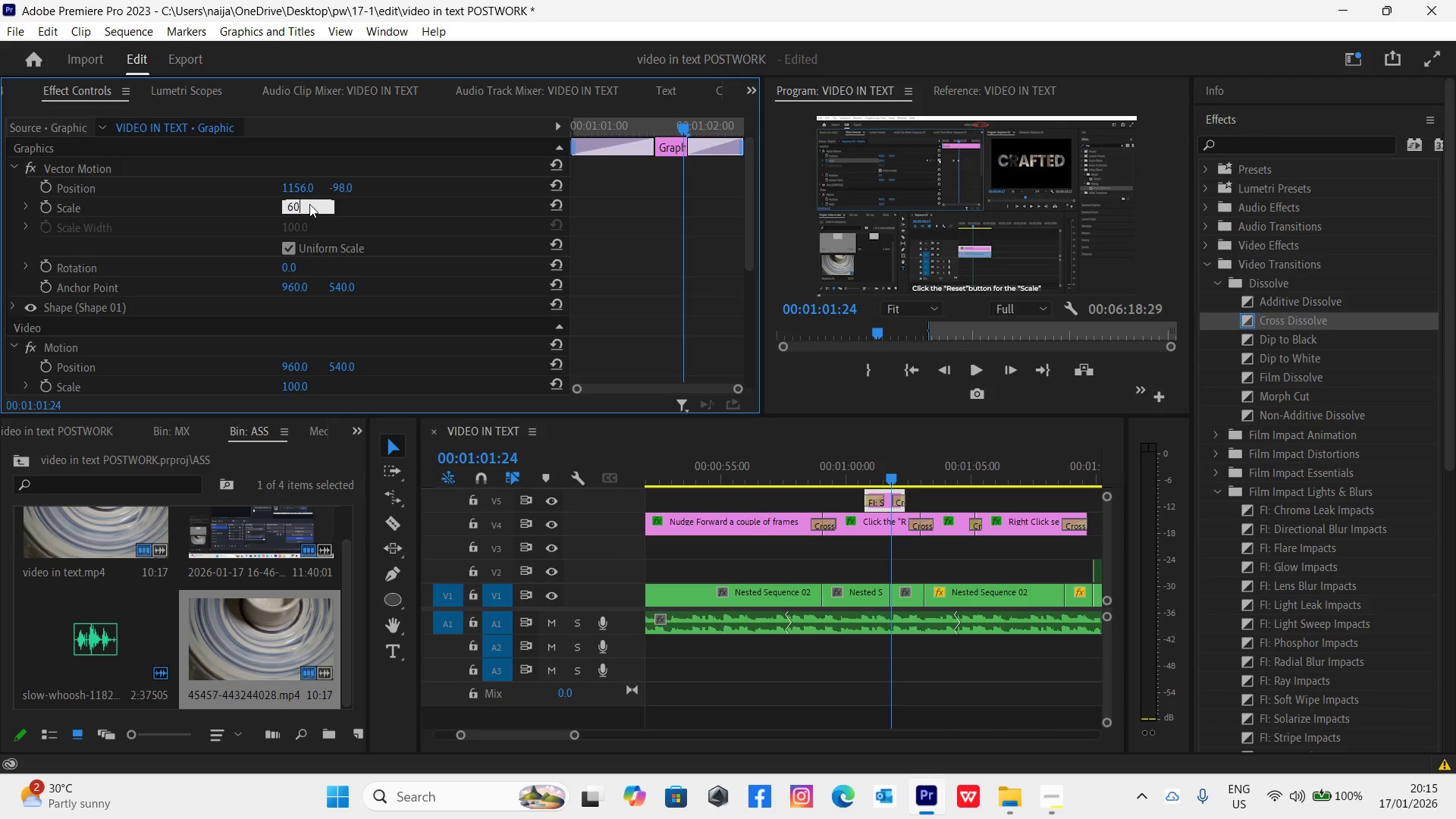 
key(Enter)
 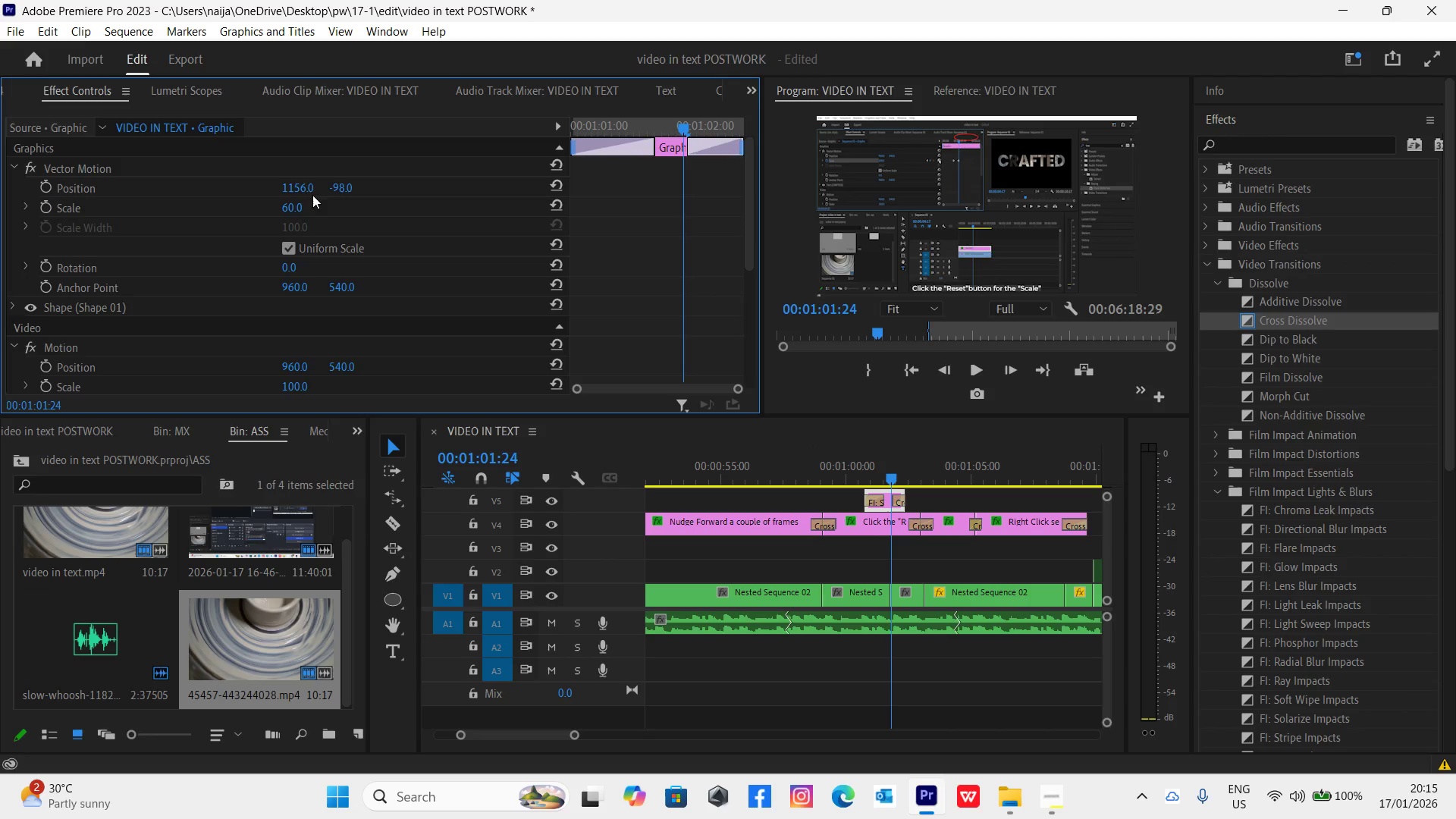 
left_click_drag(start_coordinate=[335, 185], to_coordinate=[486, 208])
 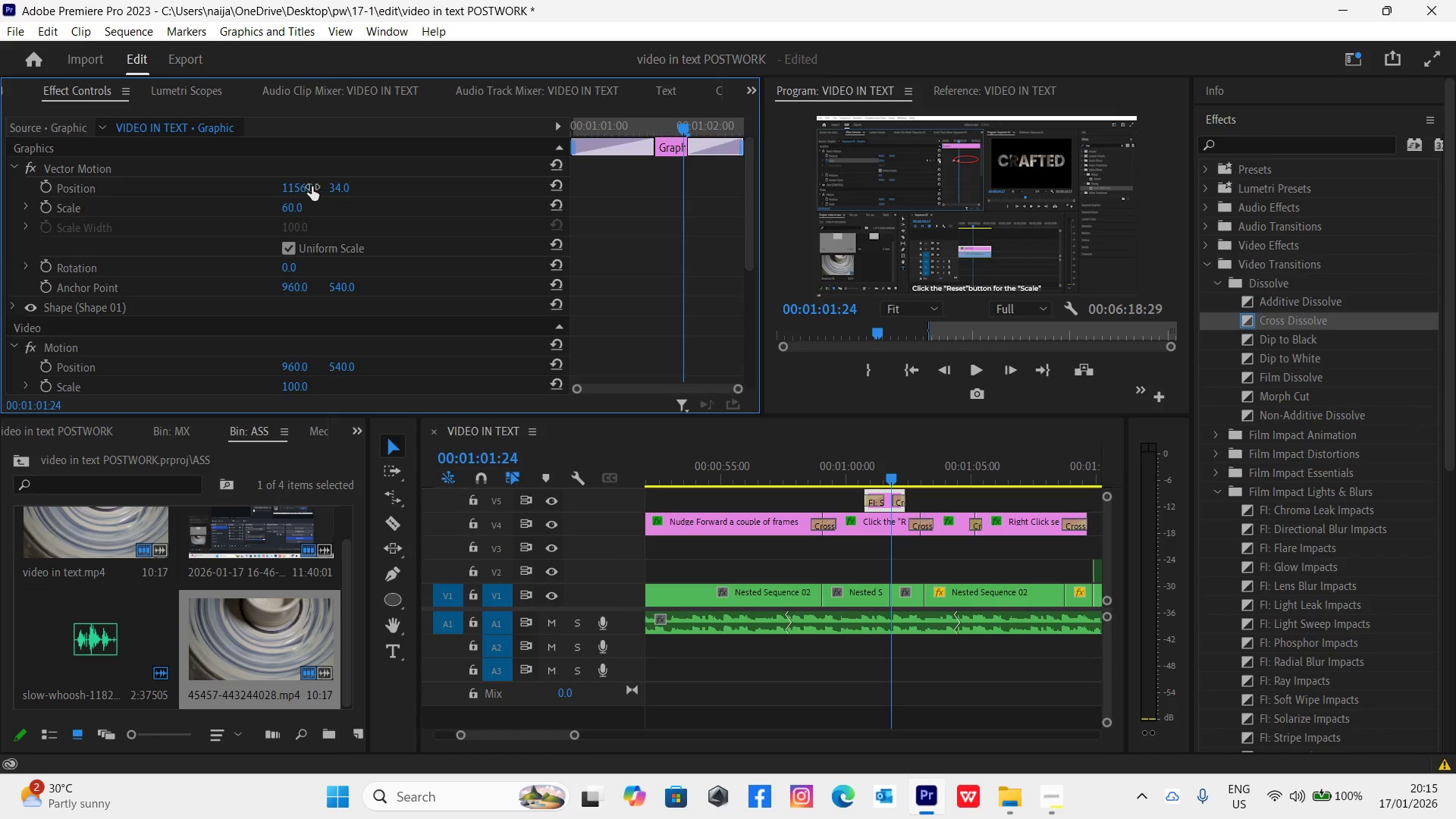 
left_click_drag(start_coordinate=[310, 188], to_coordinate=[158, 201])
 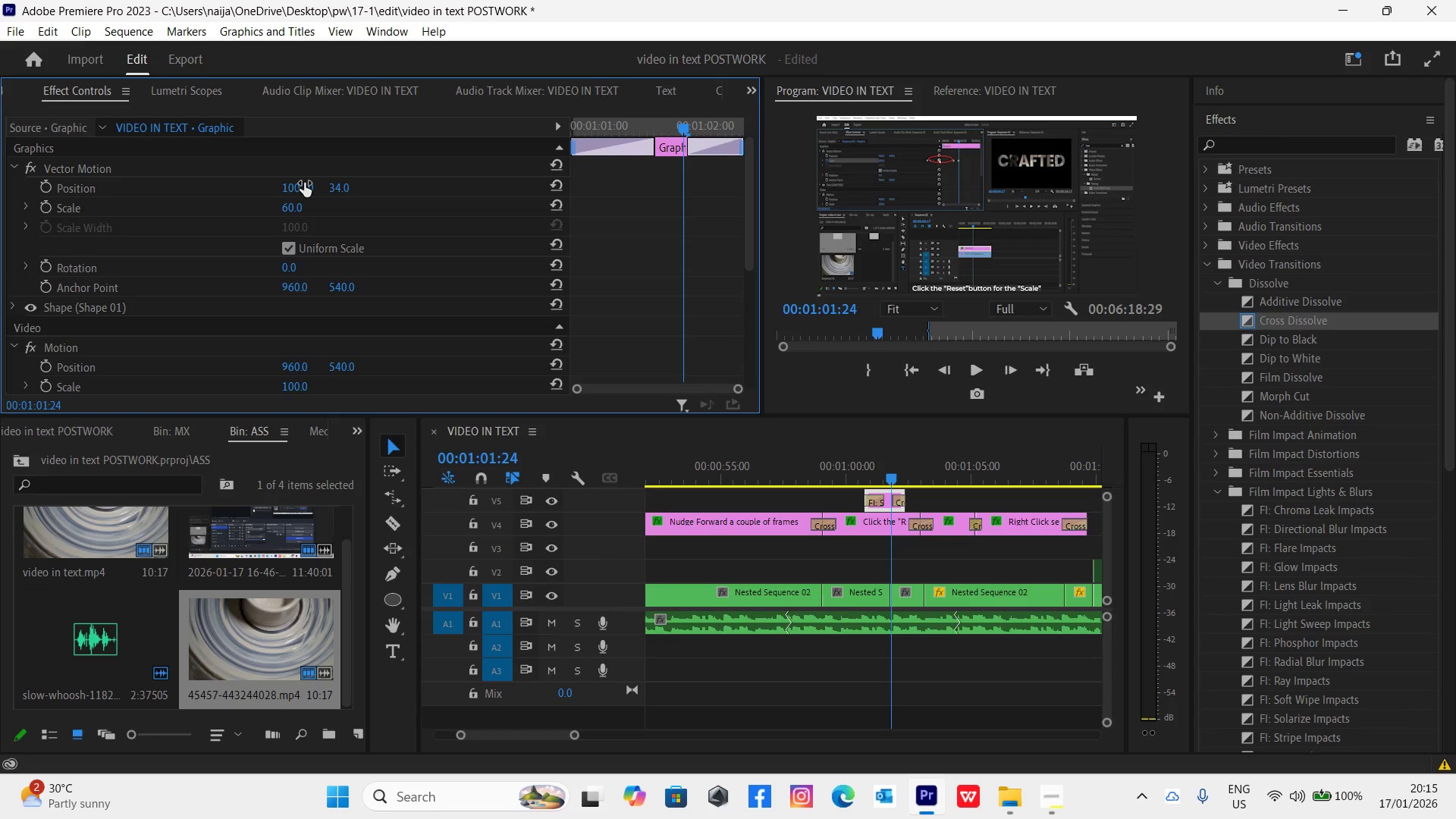 
key(Control+Backquote)
 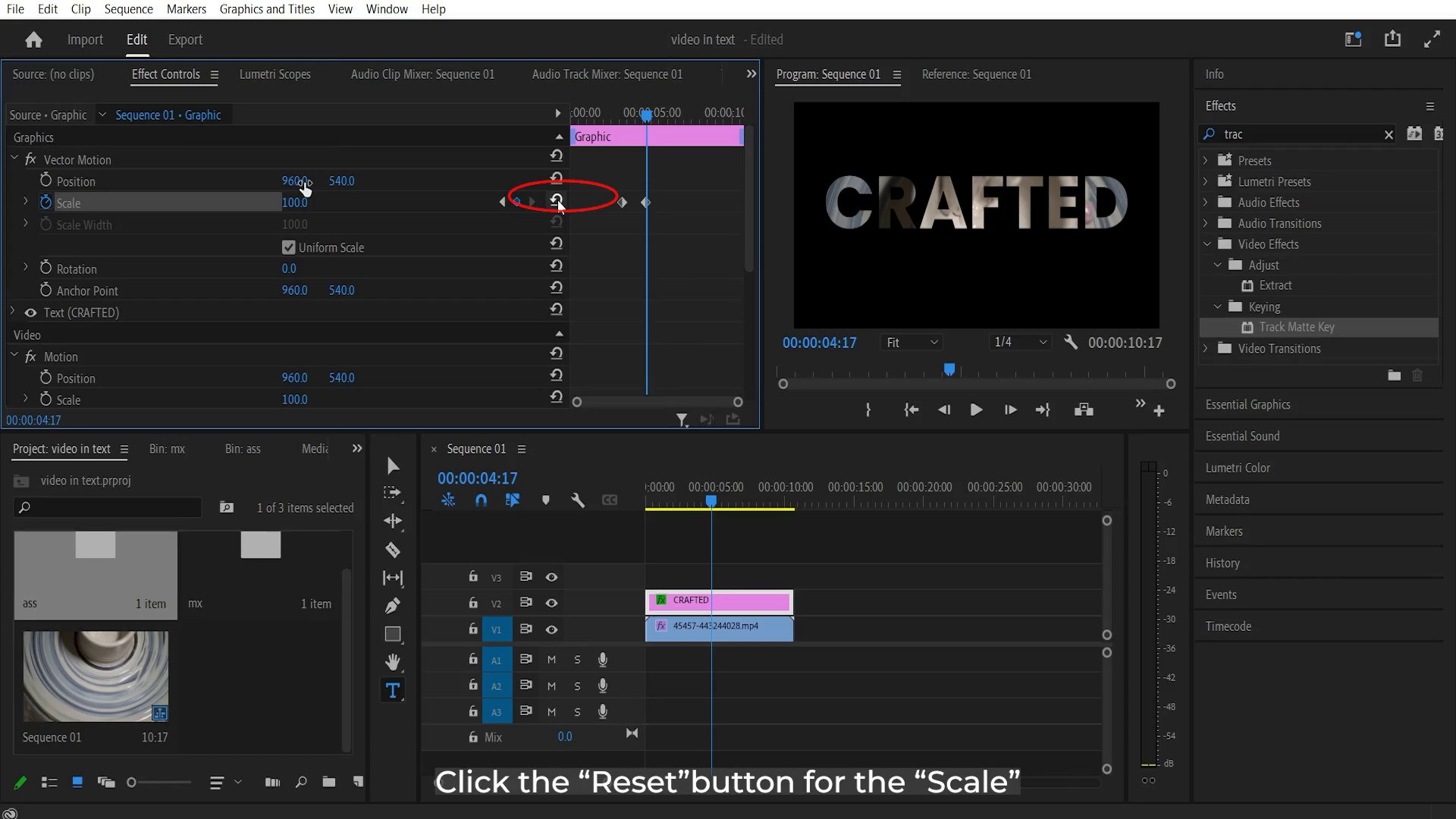 
key(Control+Backquote)
 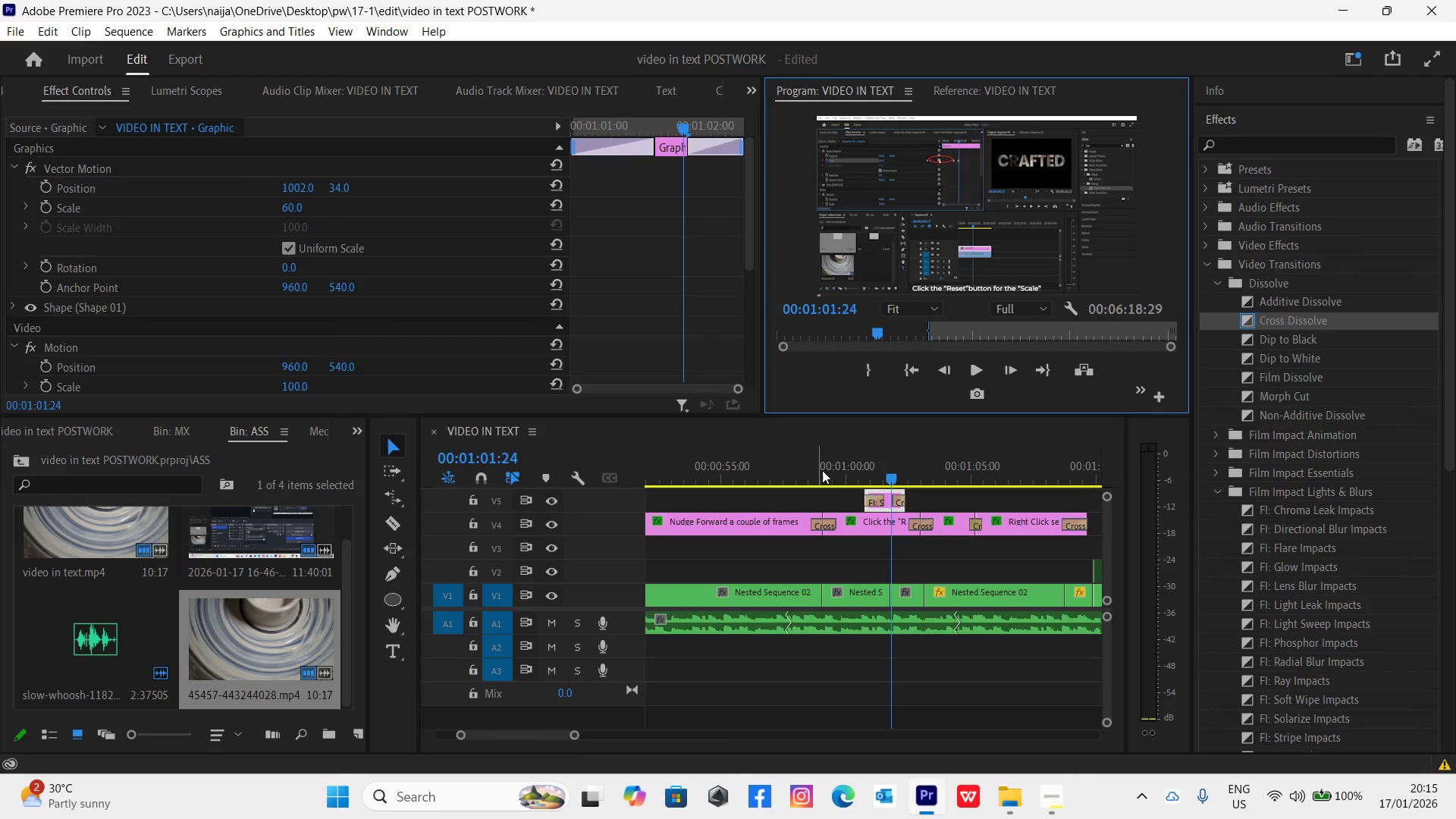 
left_click([855, 479])
 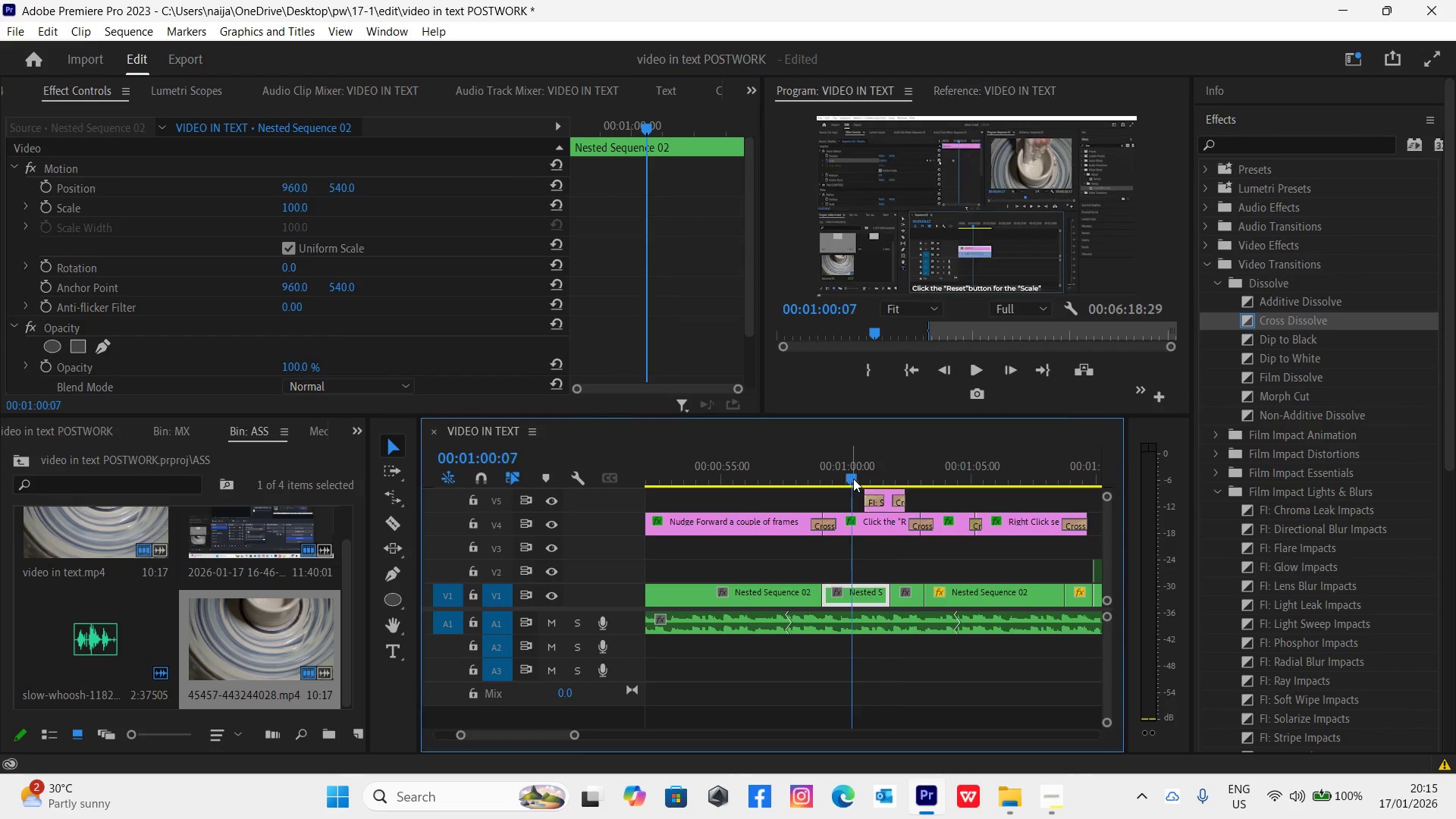 
key(Control+Backquote)
 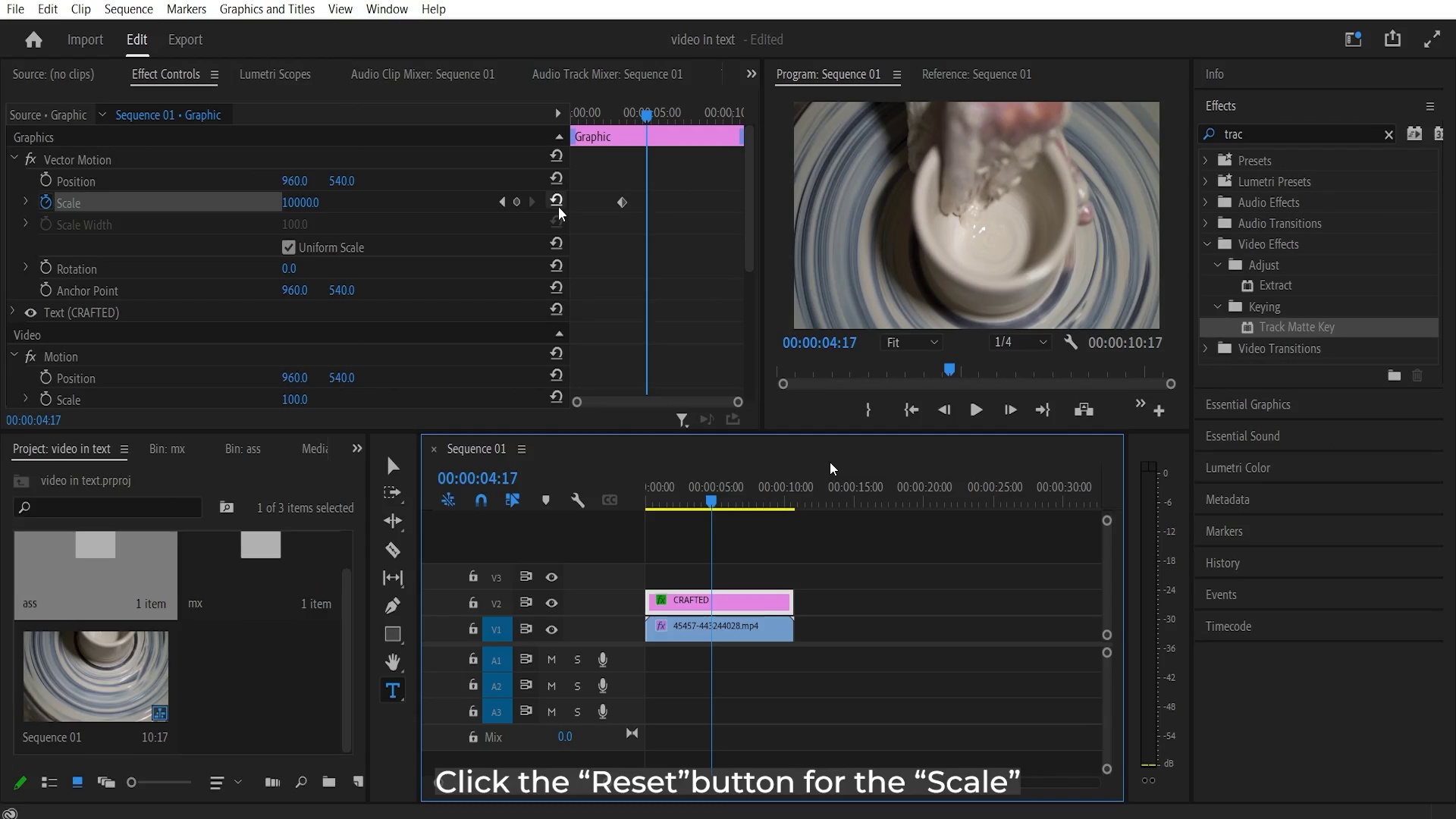 
key(Space)
 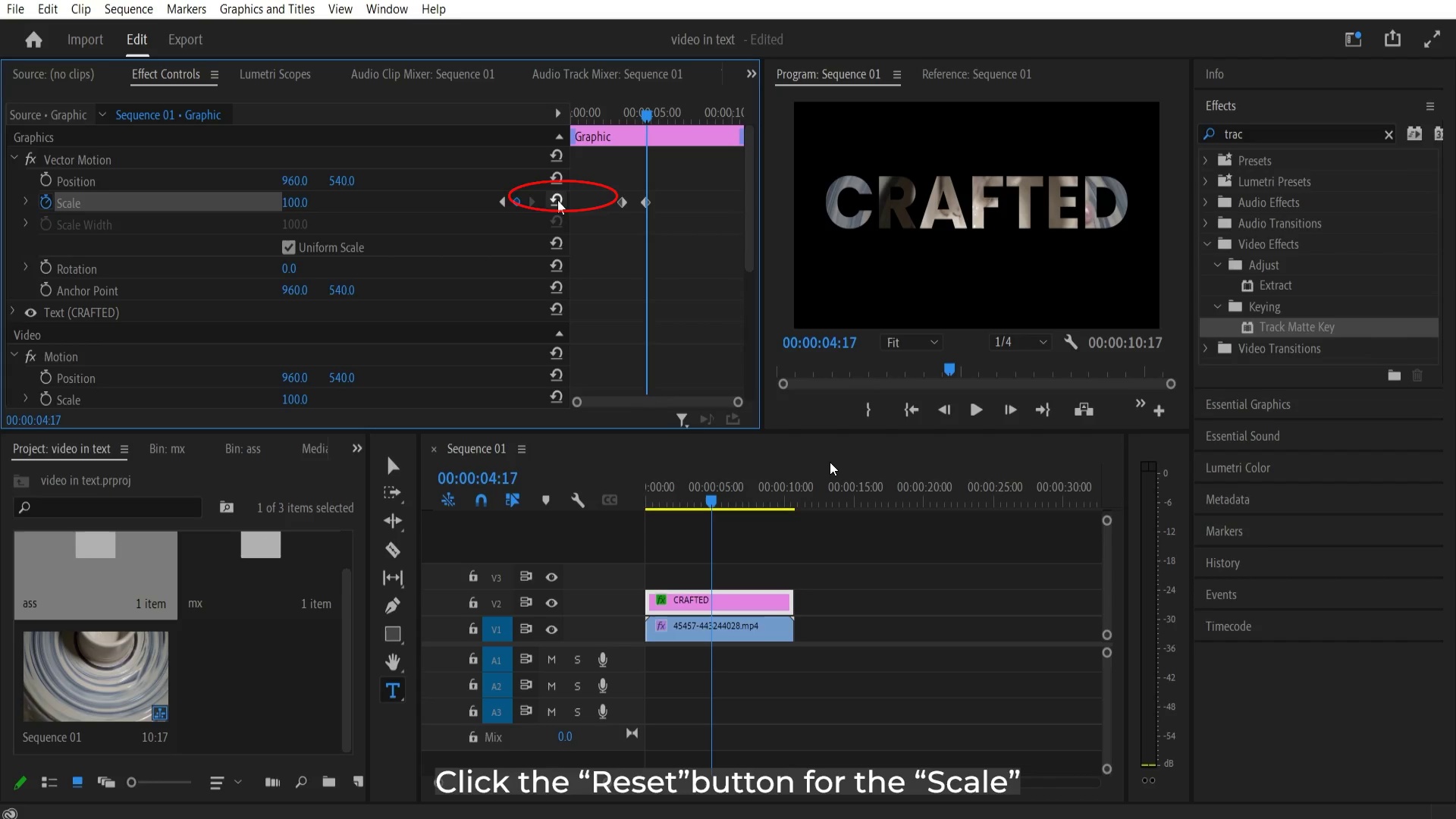 
key(Space)
 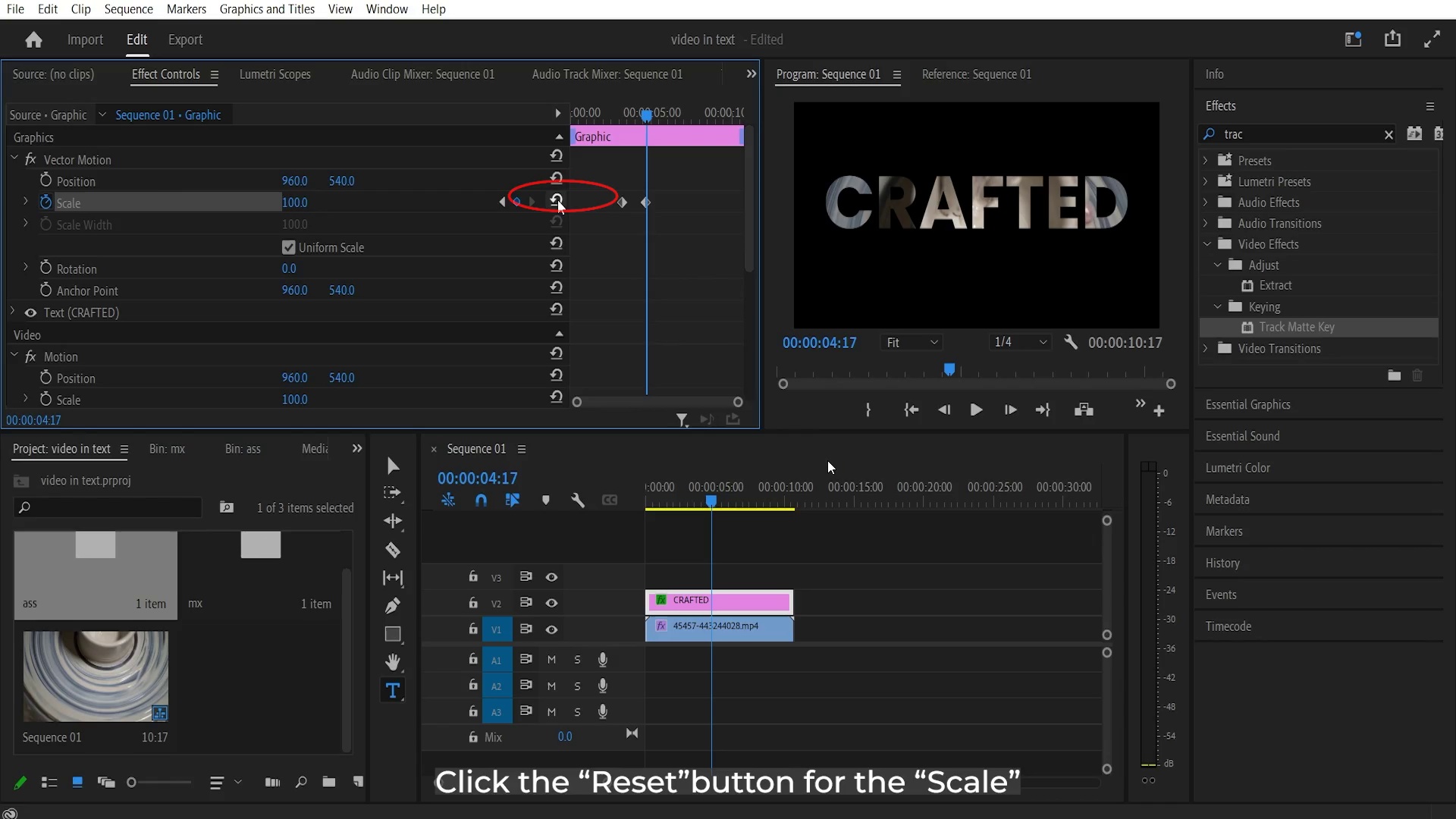 
key(Control+Backquote)
 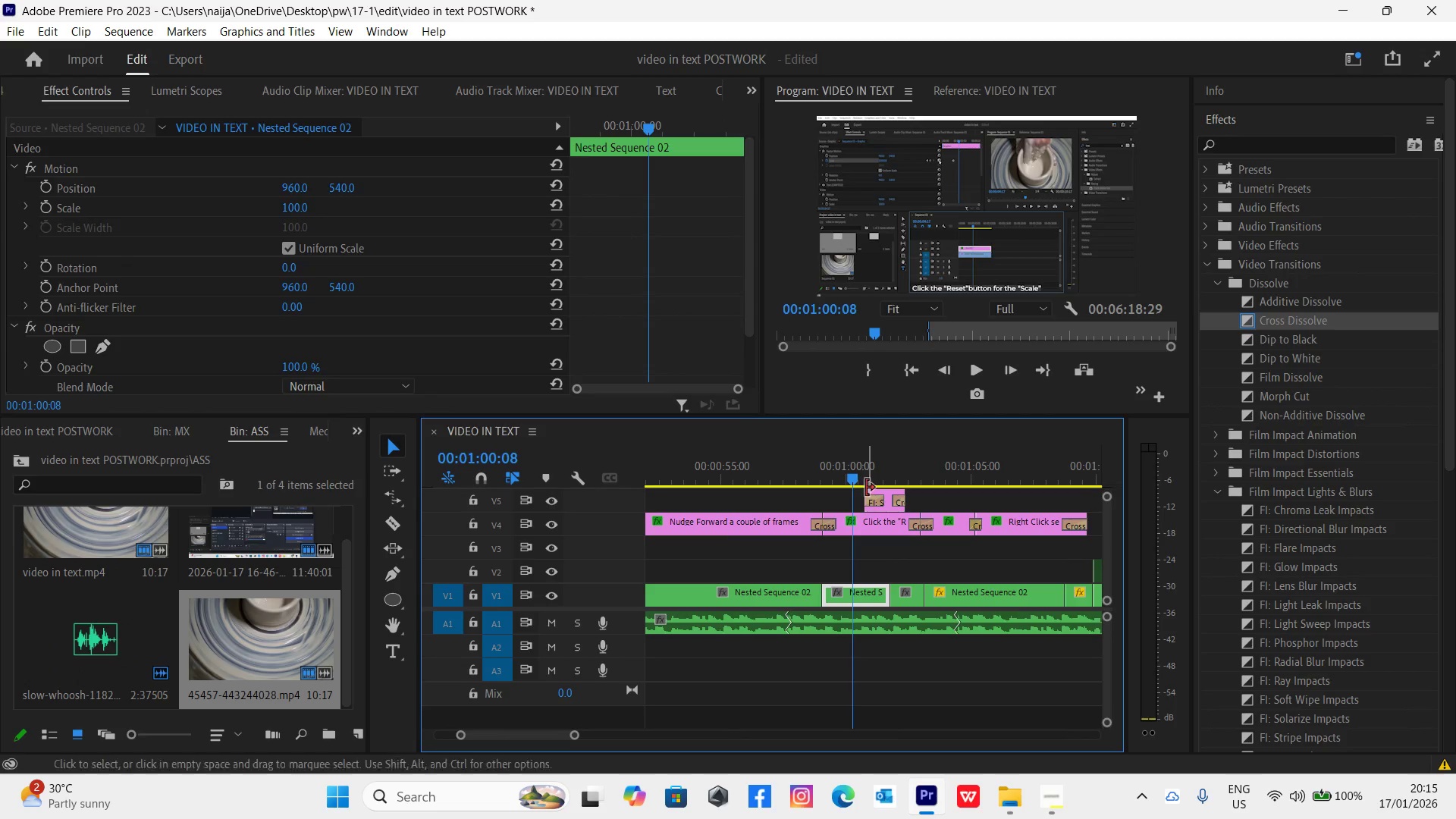 
left_click_drag(start_coordinate=[886, 503], to_coordinate=[874, 505])
 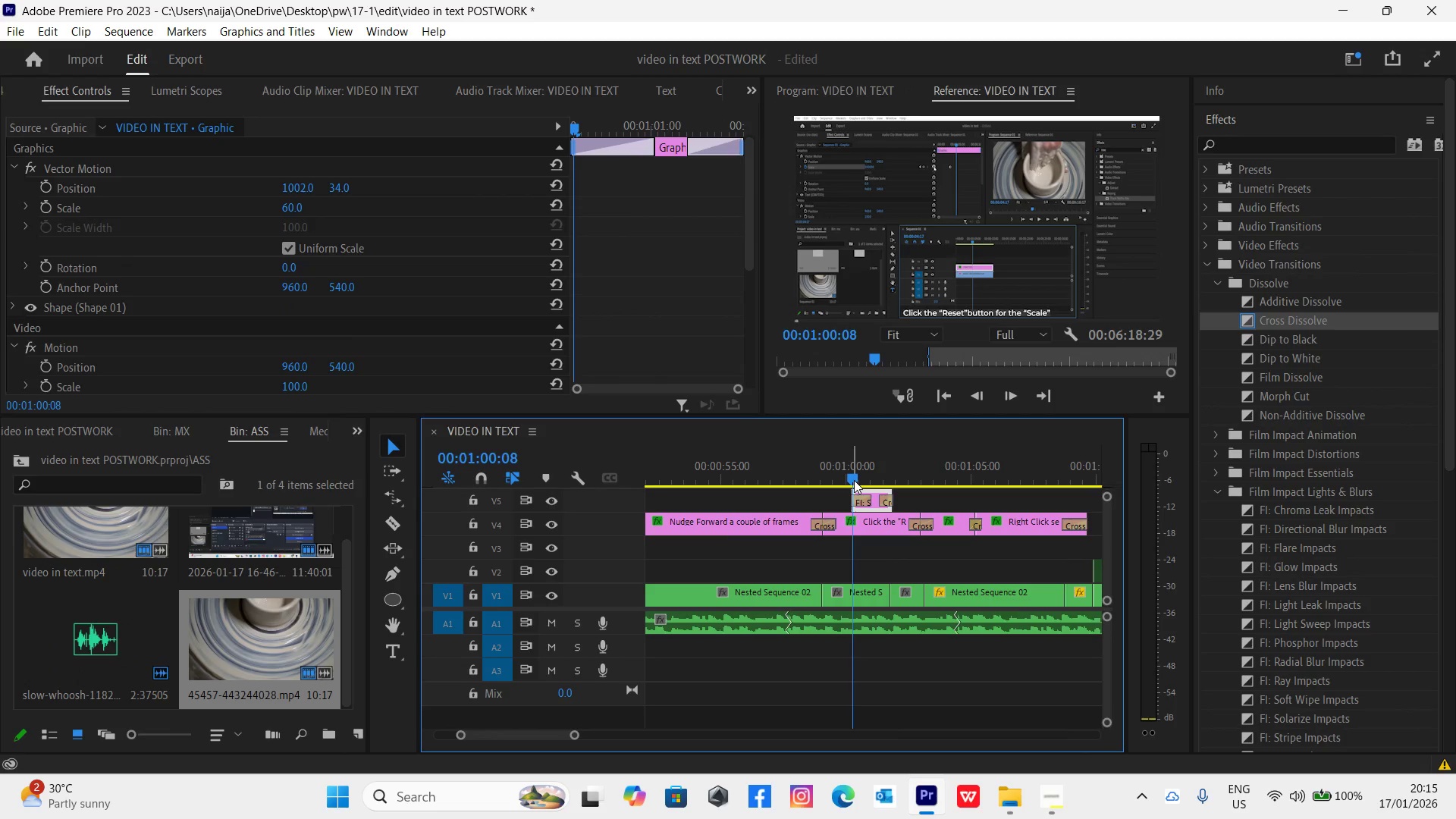 
left_click_drag(start_coordinate=[854, 480], to_coordinate=[845, 485])
 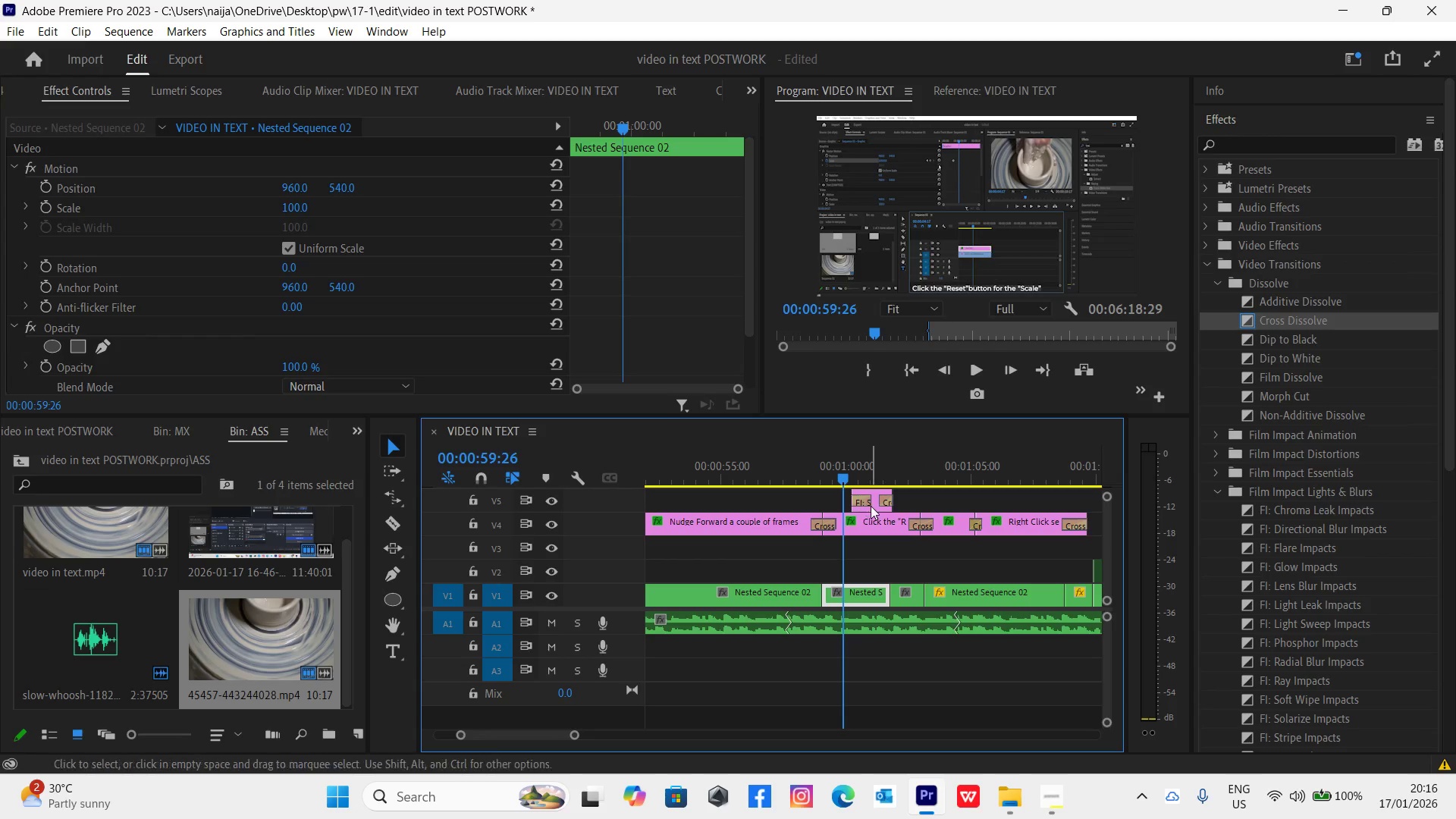 
left_click_drag(start_coordinate=[873, 506], to_coordinate=[864, 506])
 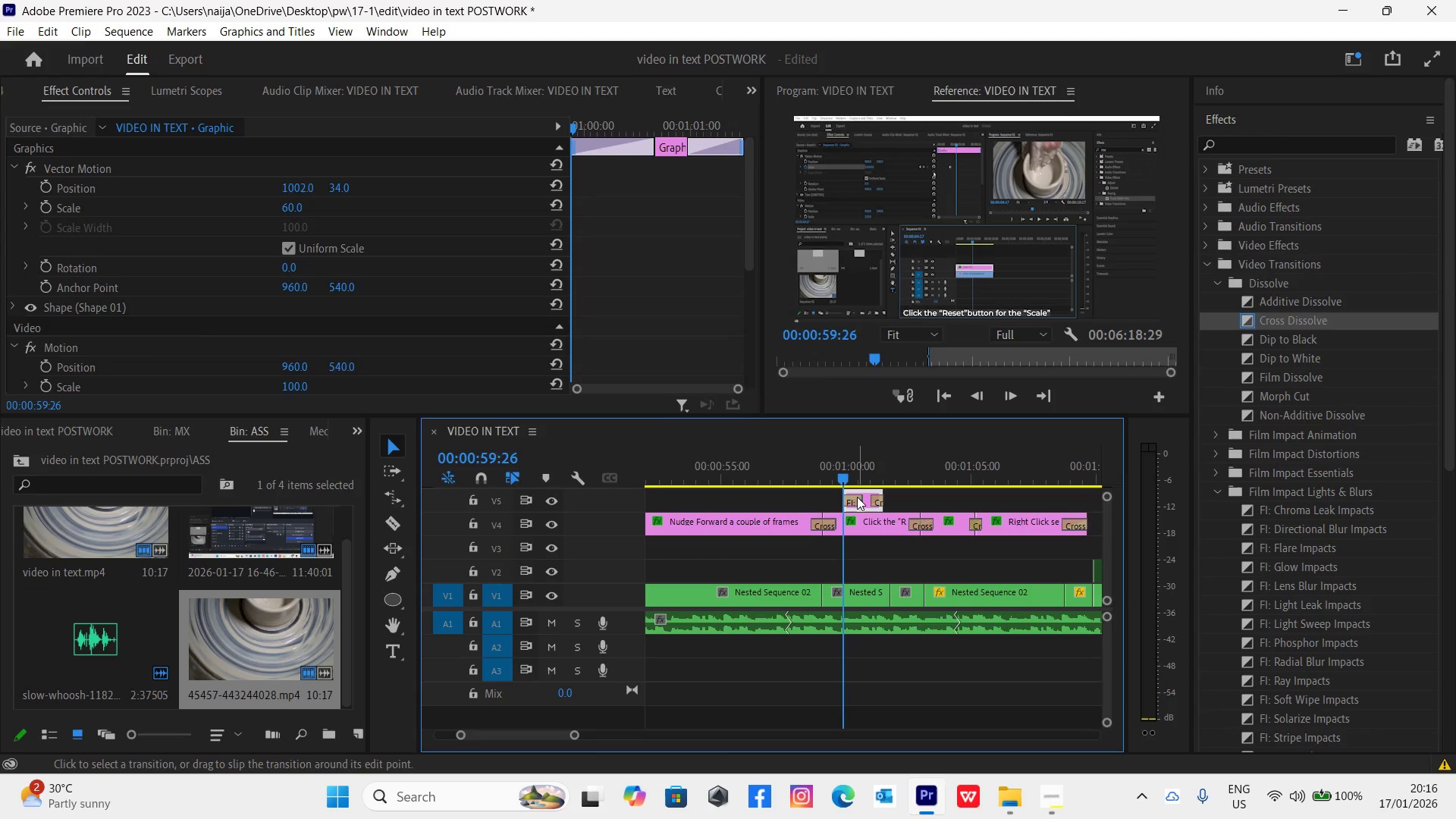 
key(Control+Backquote)
 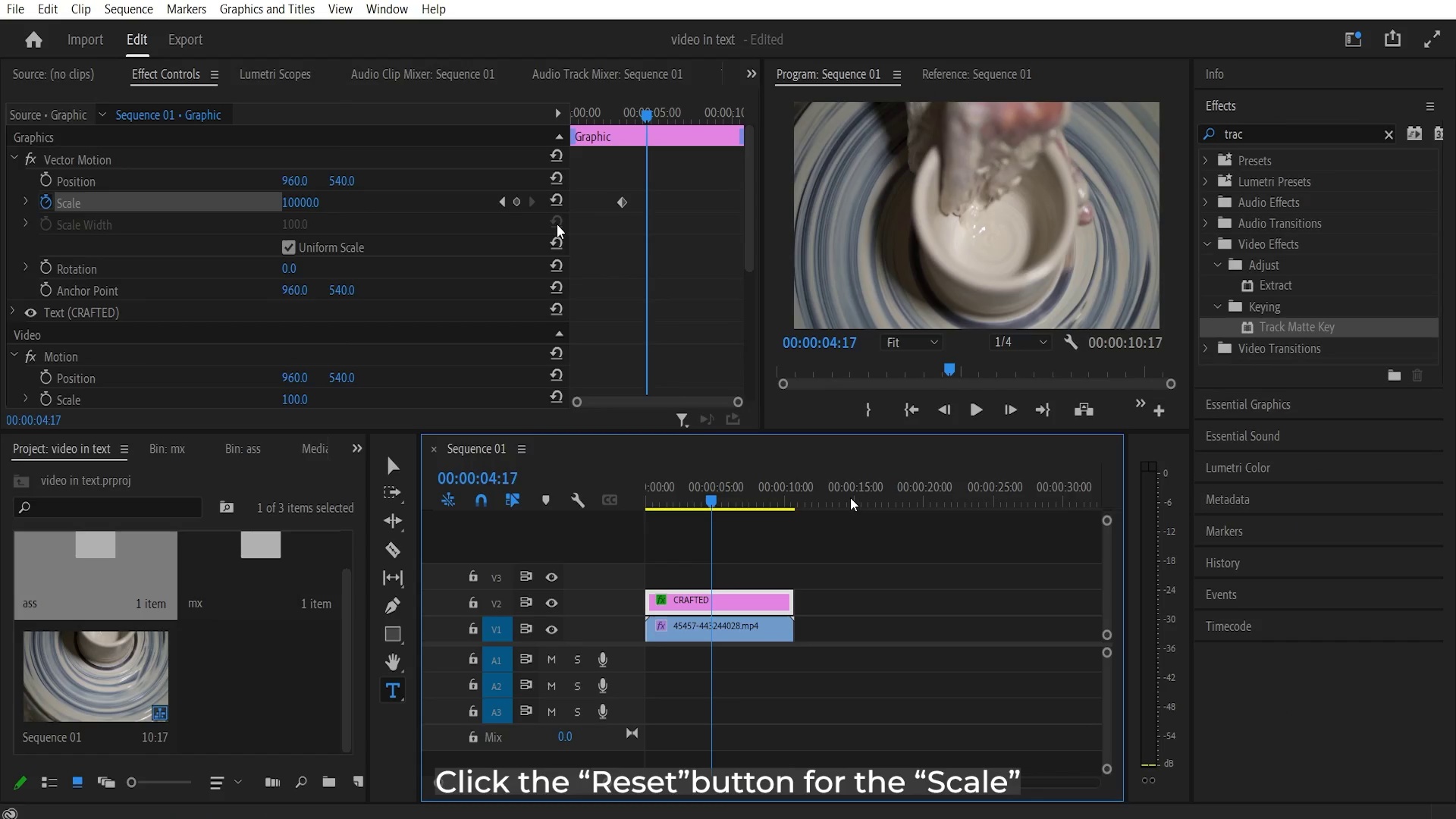 
key(Space)
 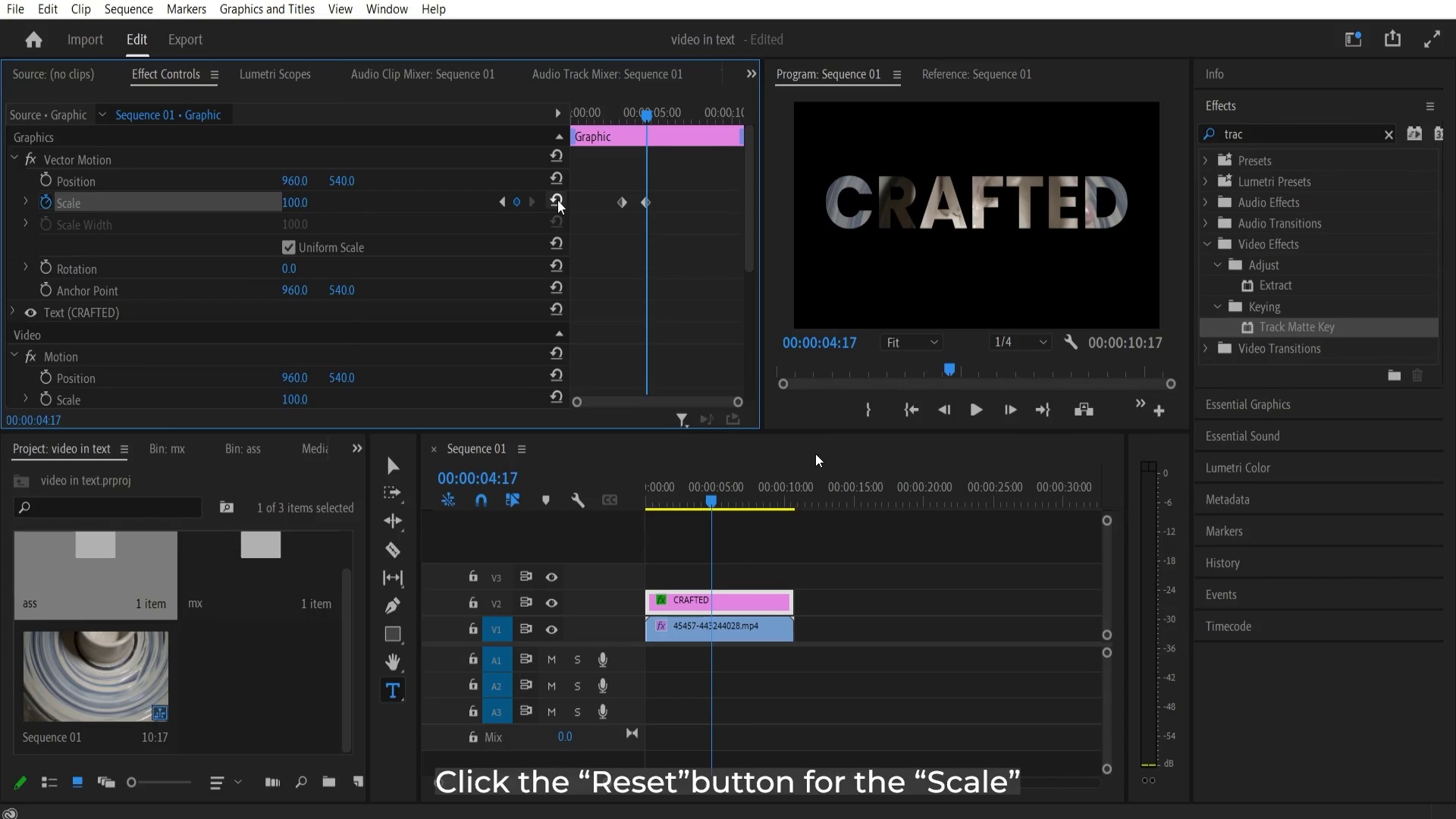 
mouse_move([638, 306])
 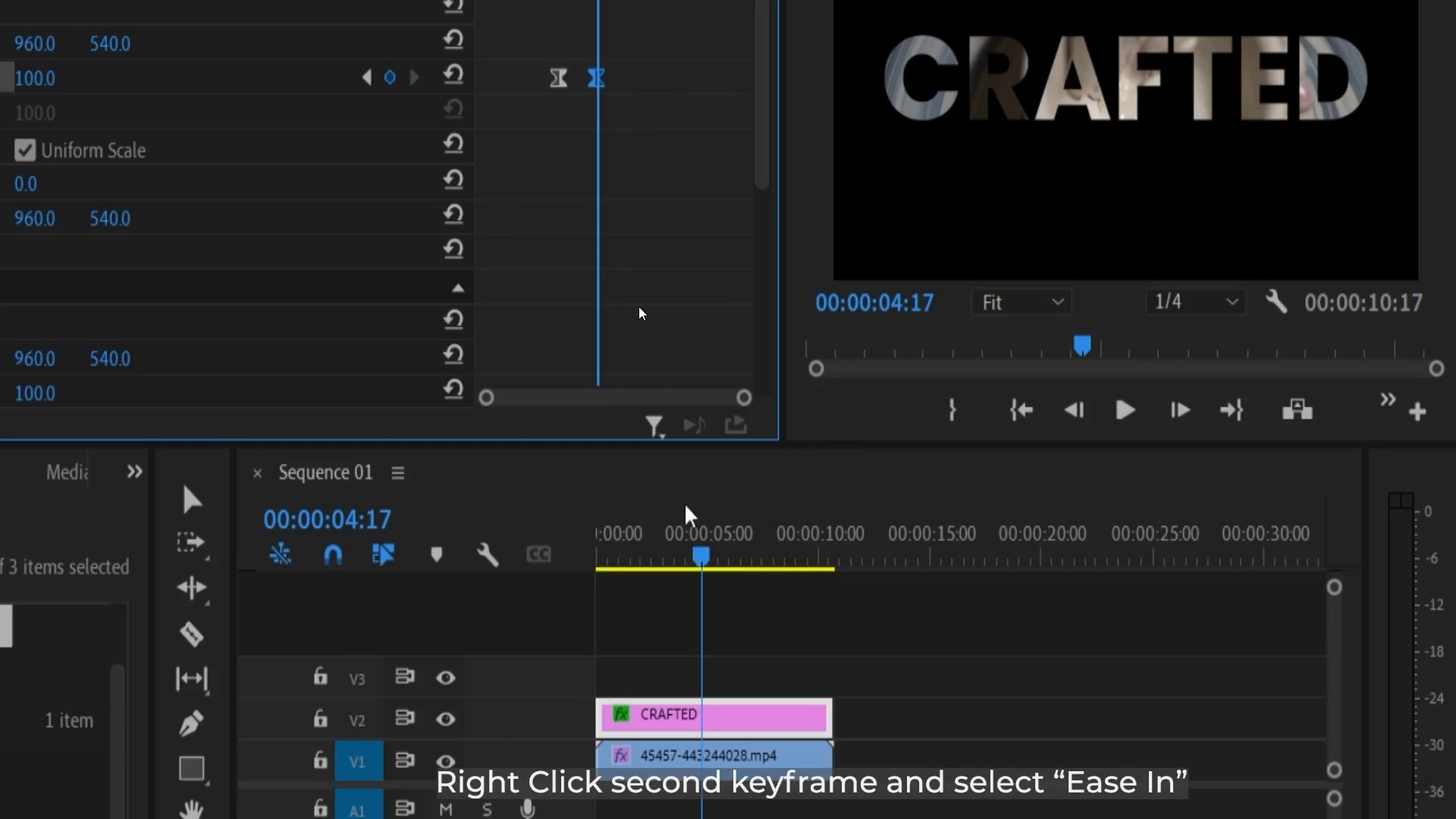 
wait(10.54)
 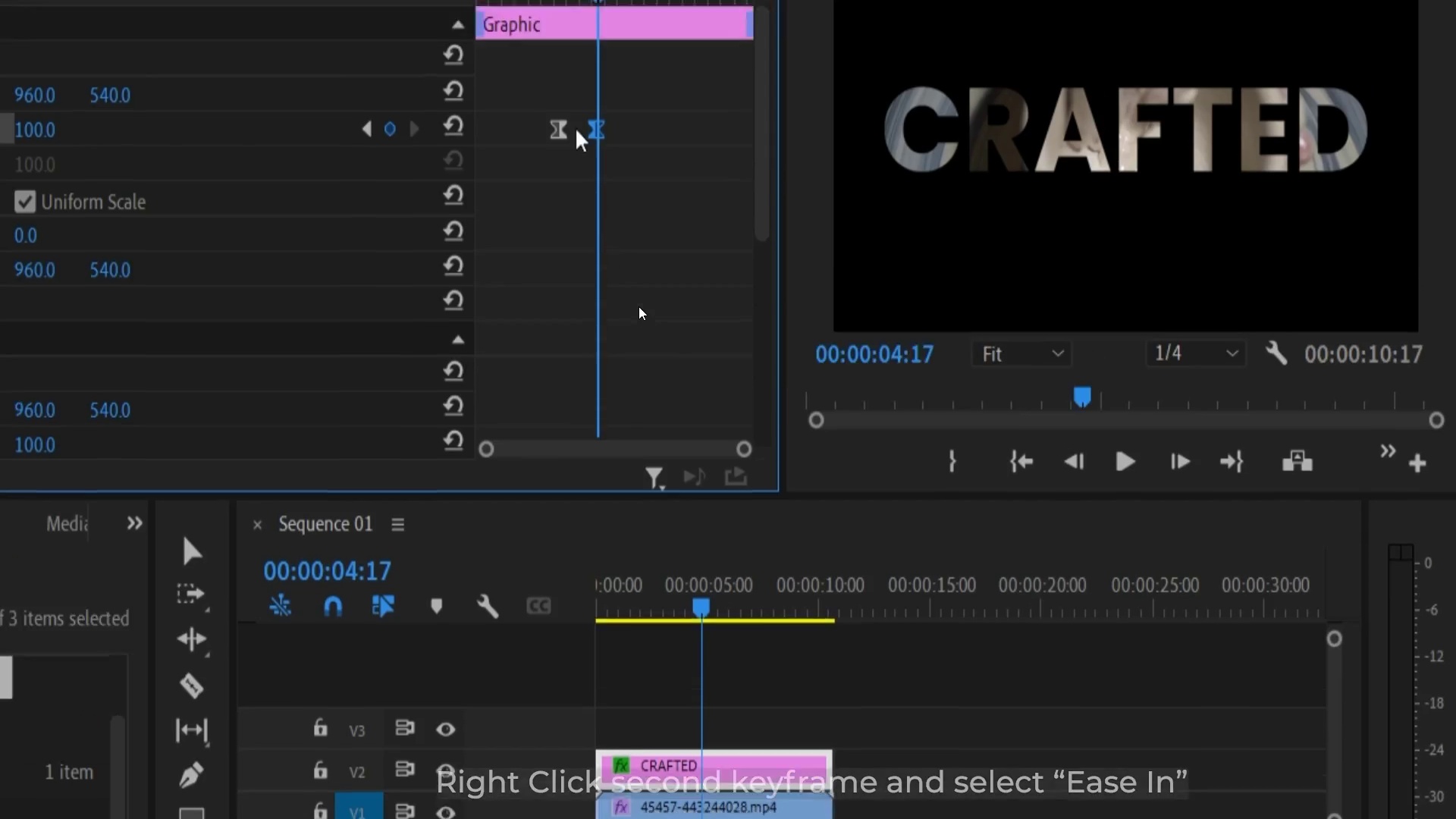 
key(Control+S)
 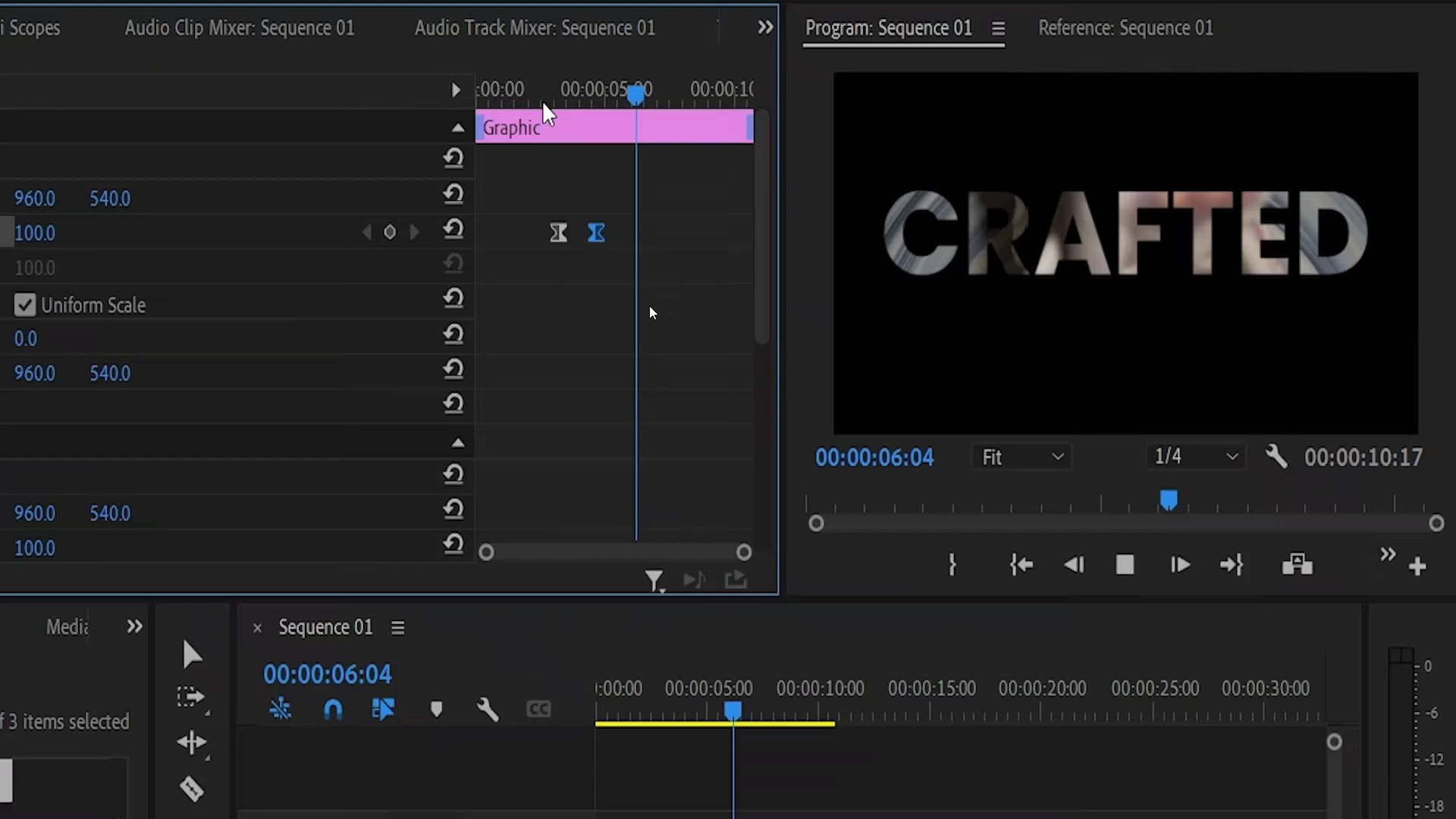 
key(Space)
 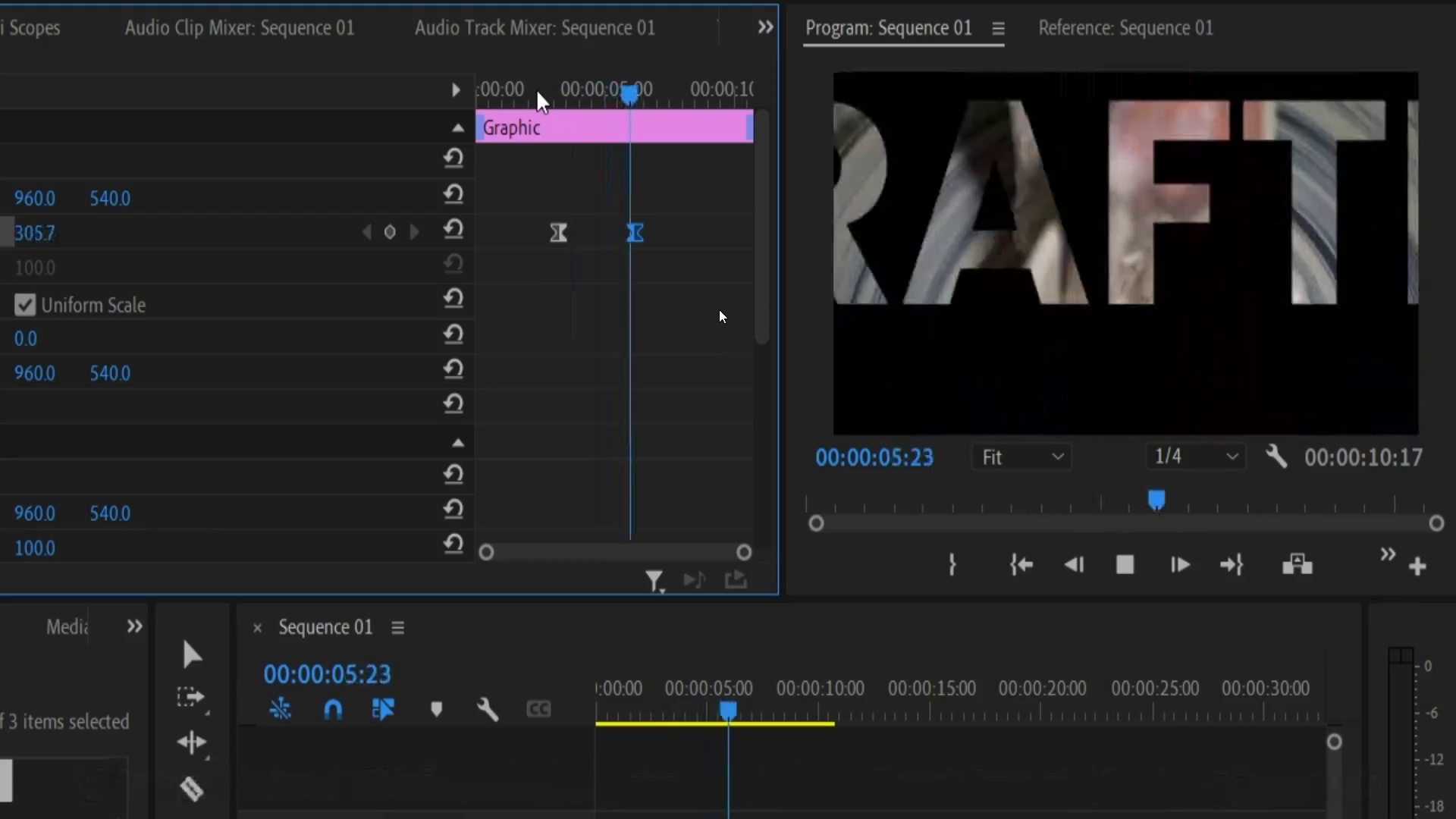 
wait(15.38)
 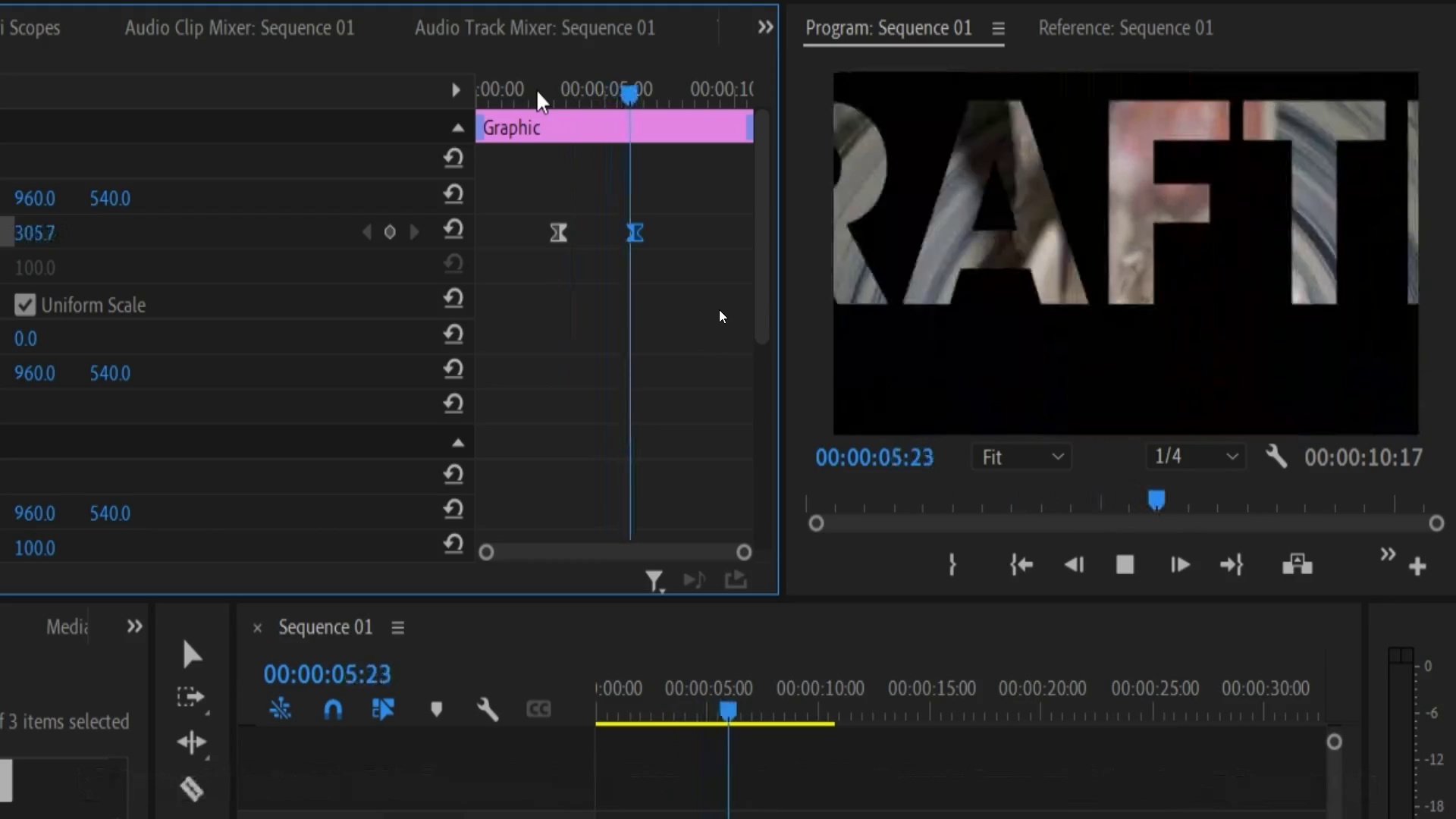 
key(Space)
 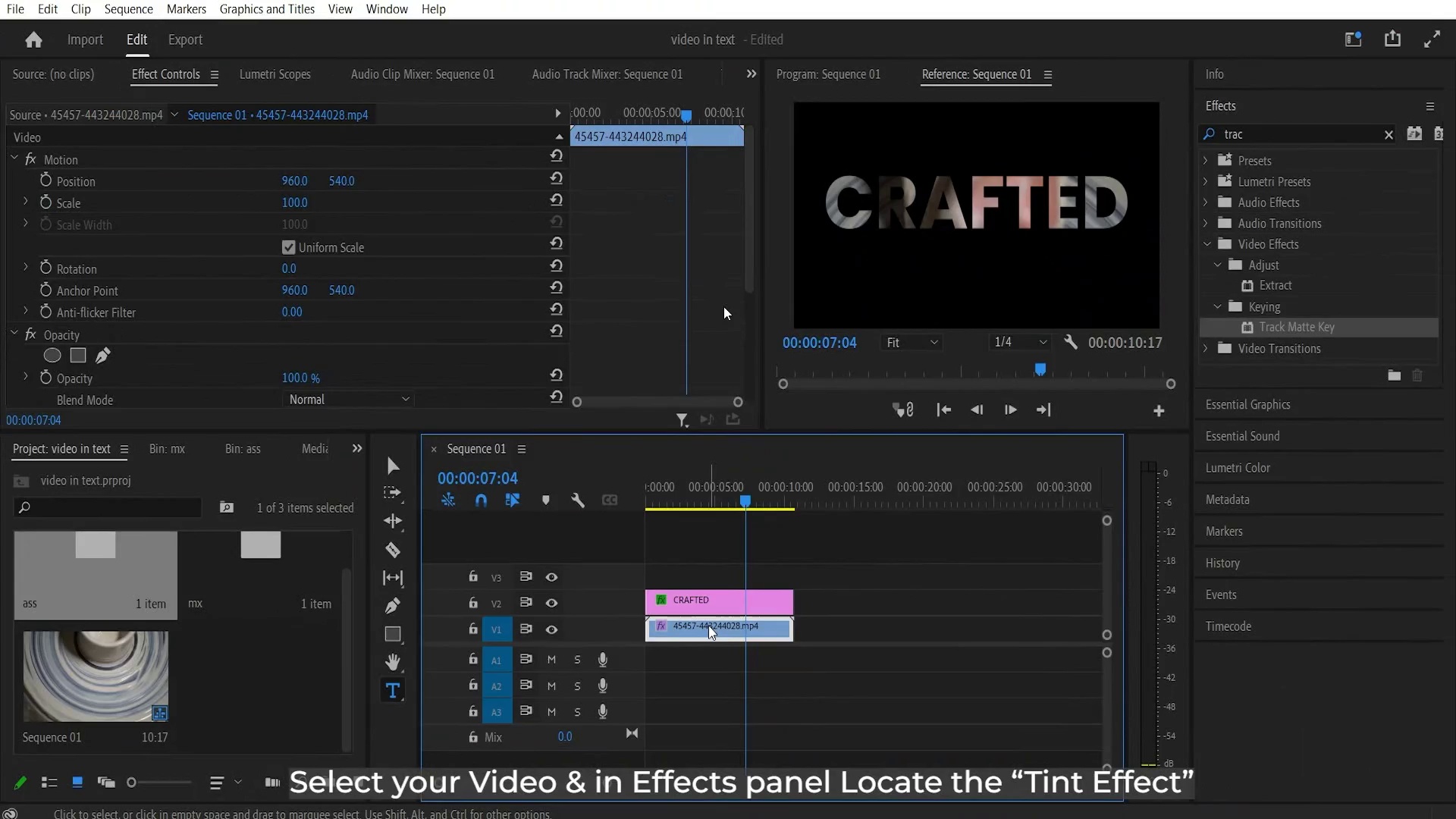 
hold_key(key=ControlLeft, duration=1.5)
 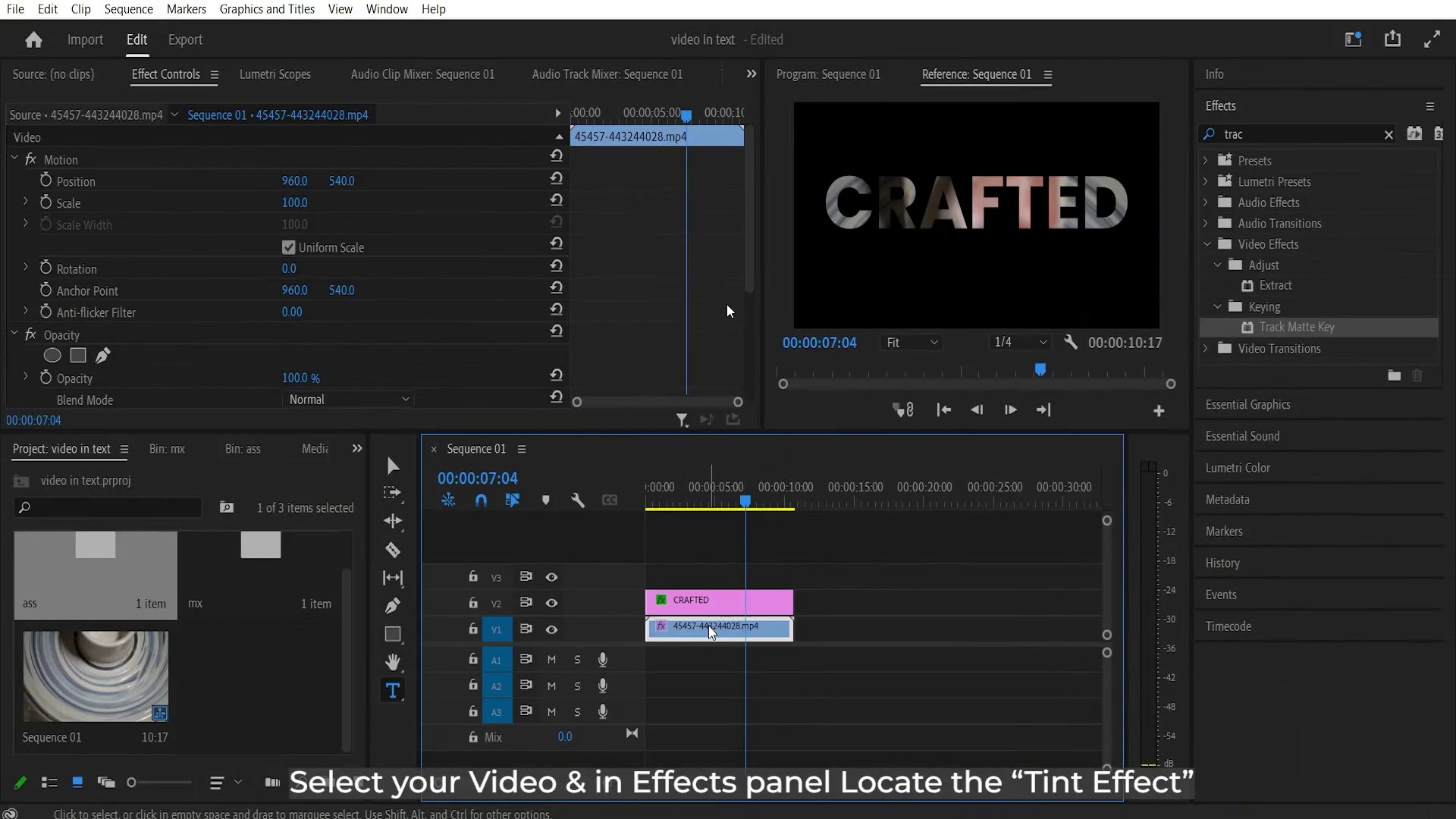 
key(Control+Backquote)
 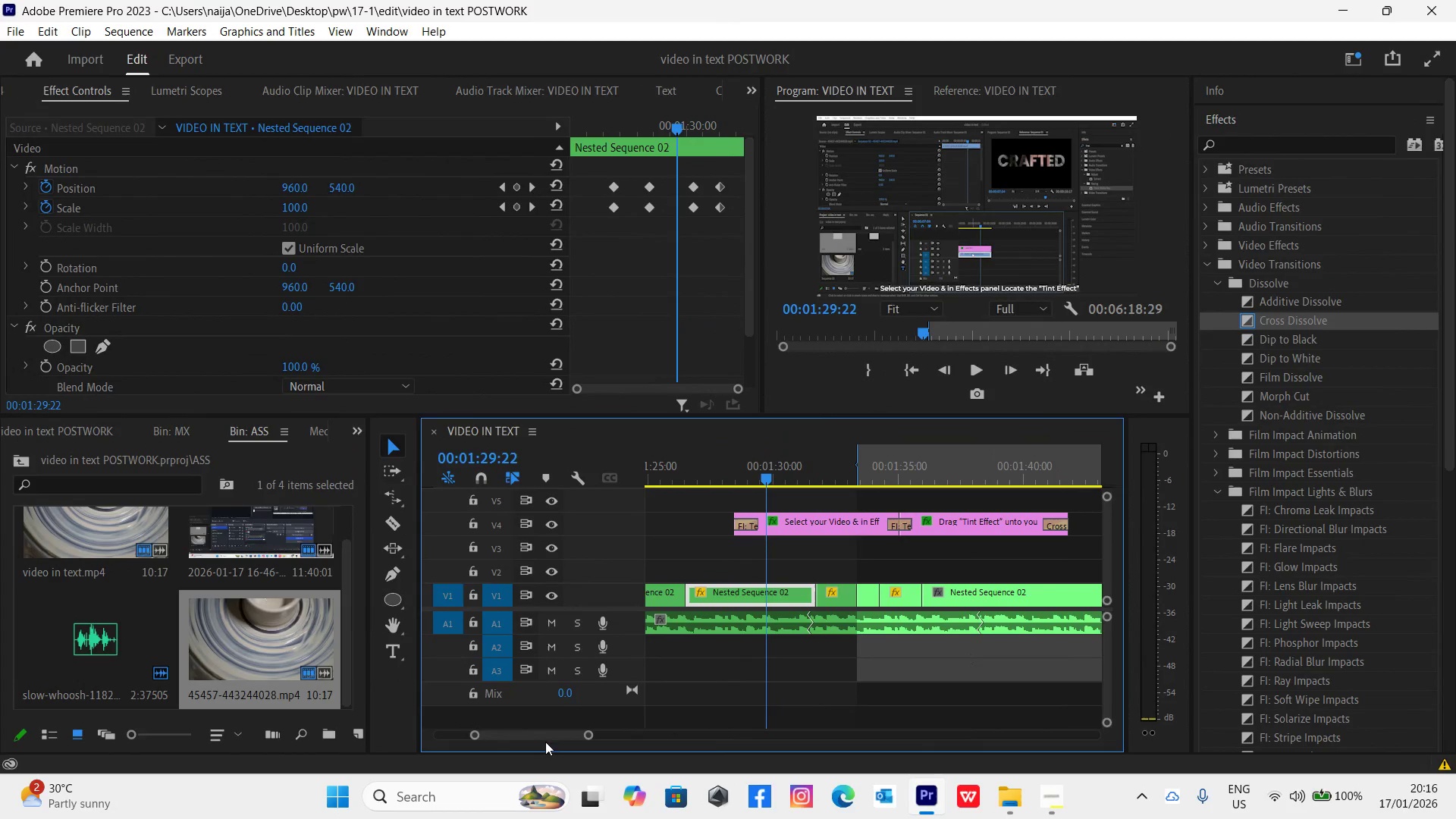 
left_click_drag(start_coordinate=[586, 735], to_coordinate=[595, 739])
 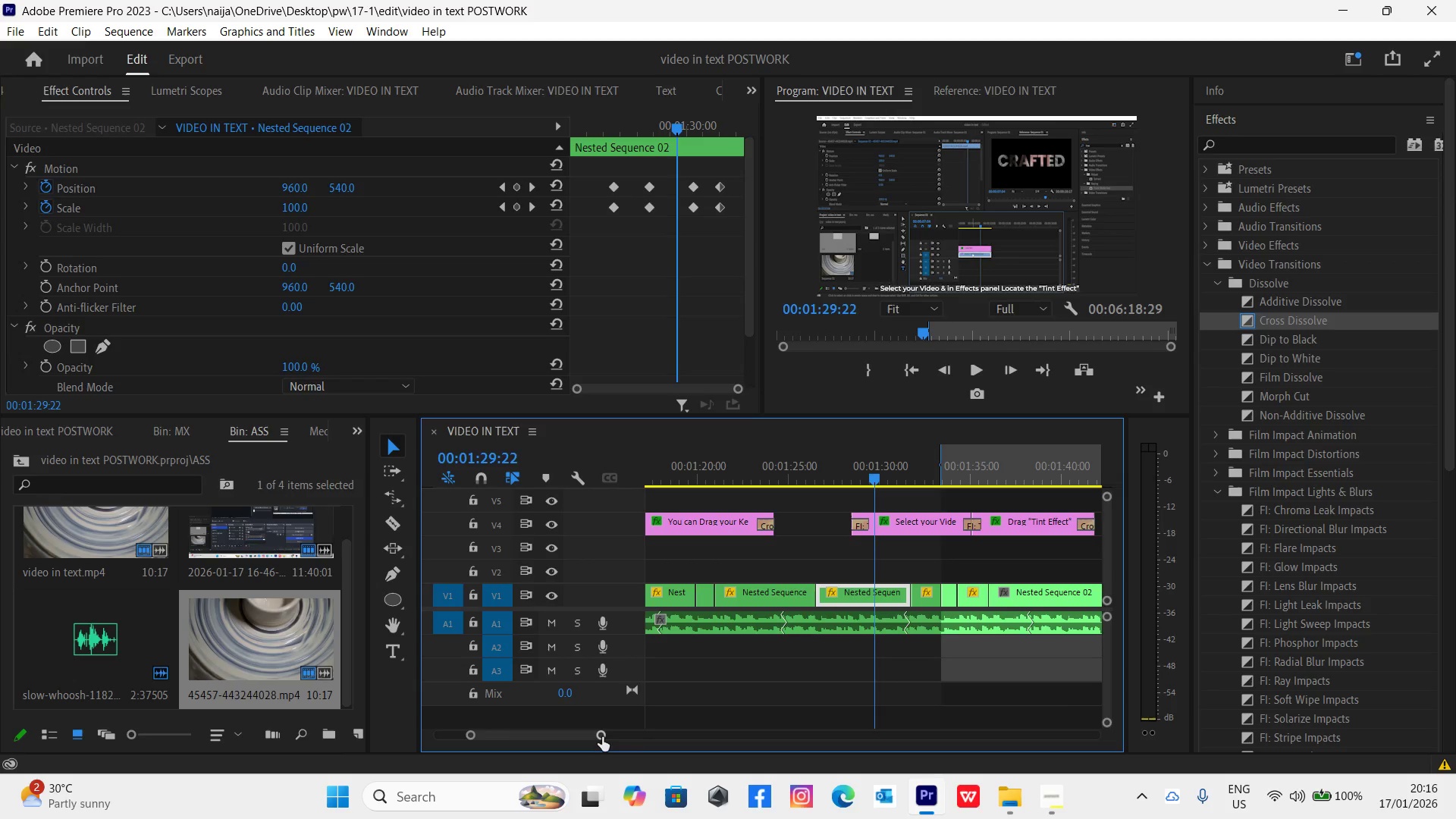 
left_click_drag(start_coordinate=[602, 736], to_coordinate=[614, 741])
 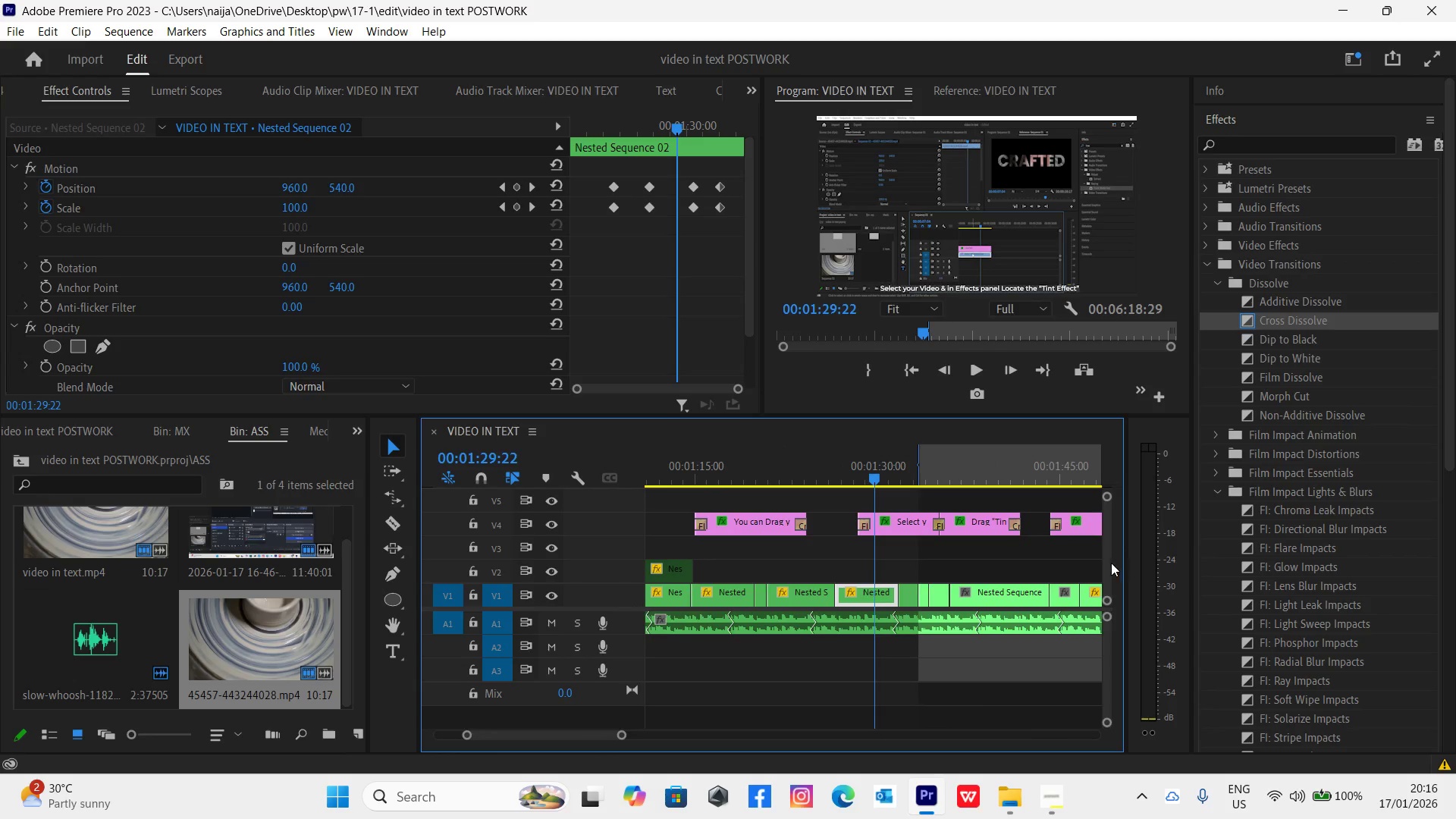 
left_click_drag(start_coordinate=[1104, 560], to_coordinate=[1101, 555])
 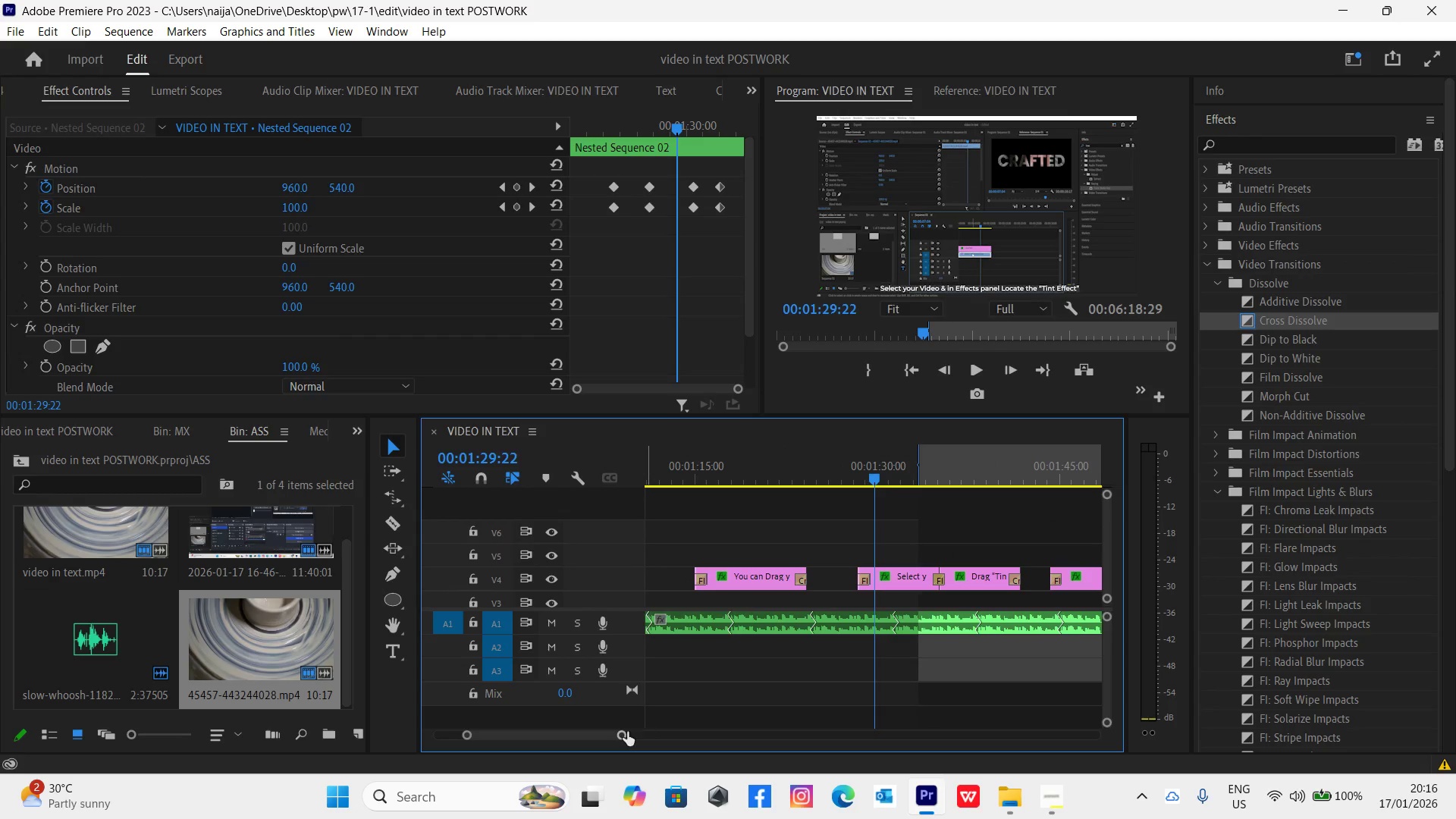 
left_click_drag(start_coordinate=[621, 737], to_coordinate=[651, 736])
 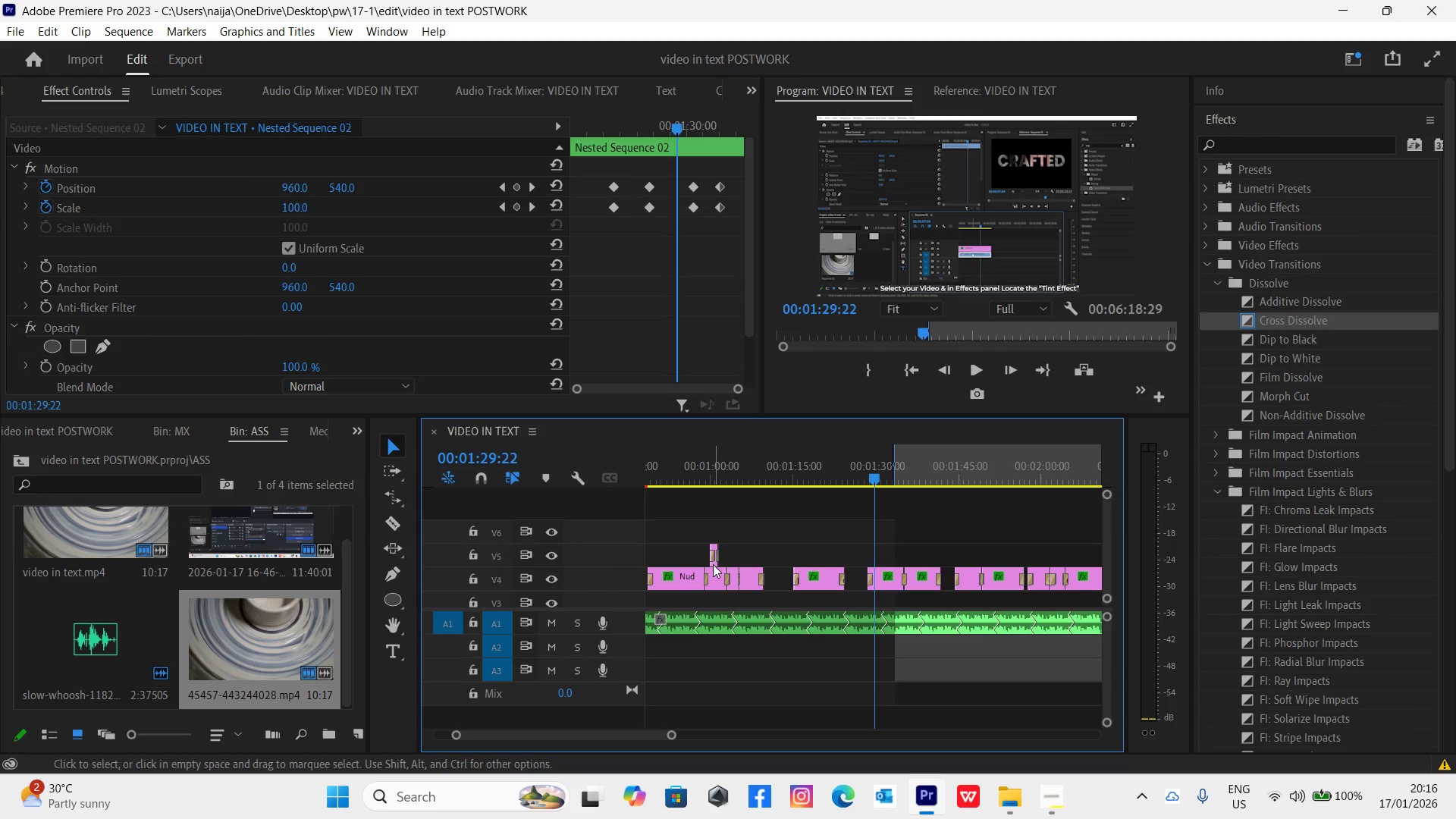 
left_click([713, 564])
 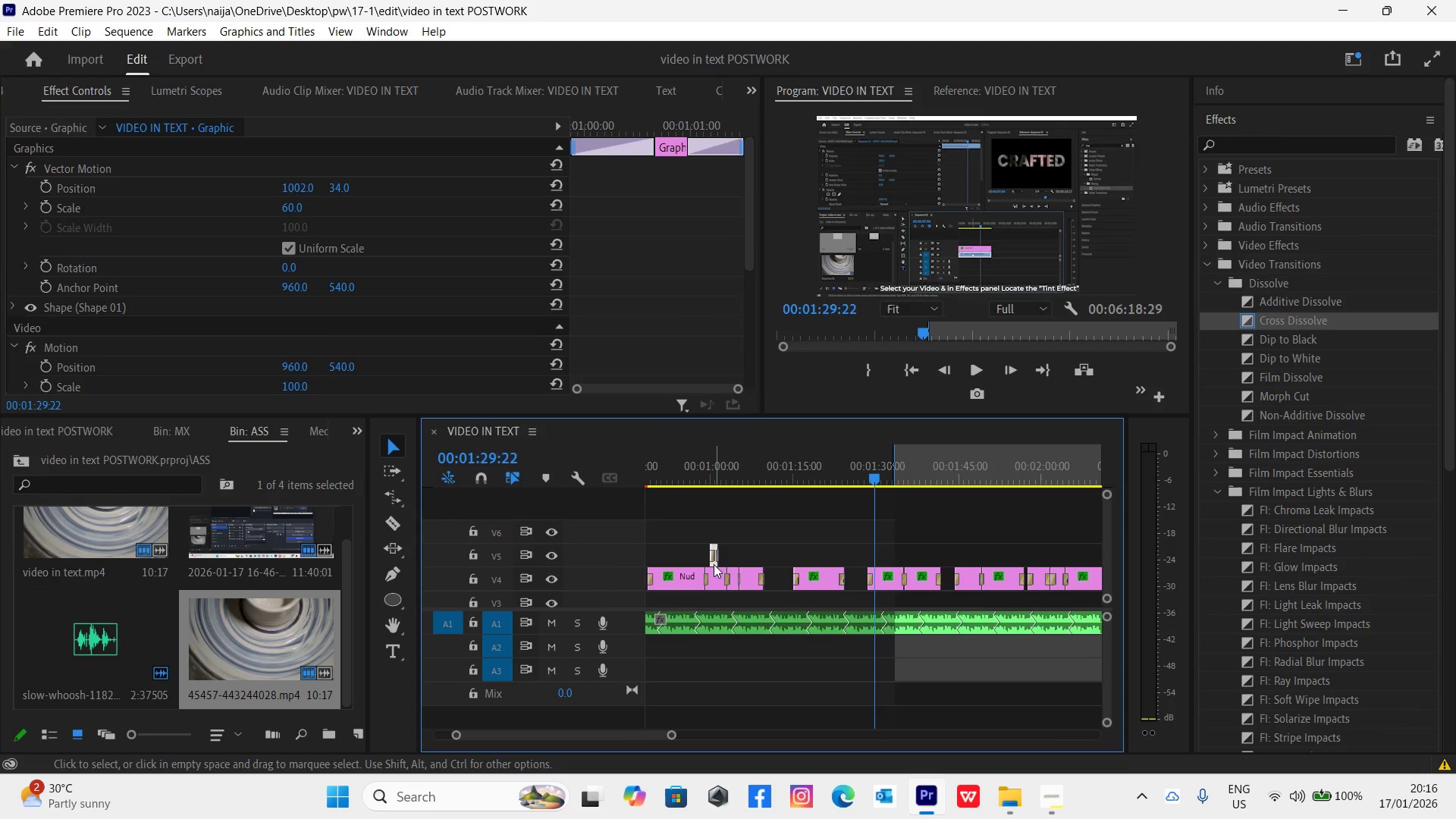 
hold_key(key=AltLeft, duration=1.5)
left_click_drag(start_coordinate=[714, 564], to_coordinate=[903, 555])
 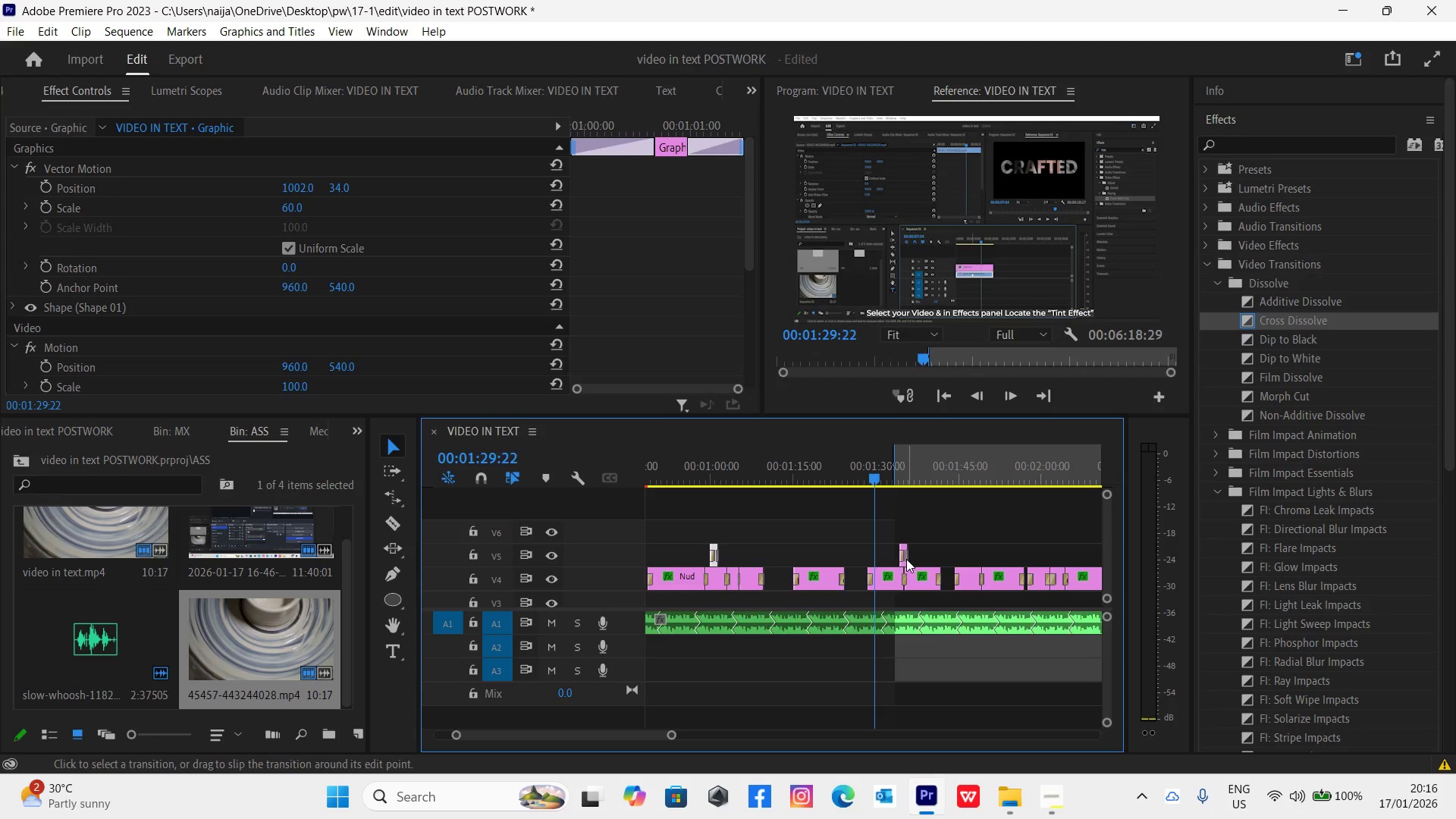 
hold_key(key=AltLeft, duration=0.78)
 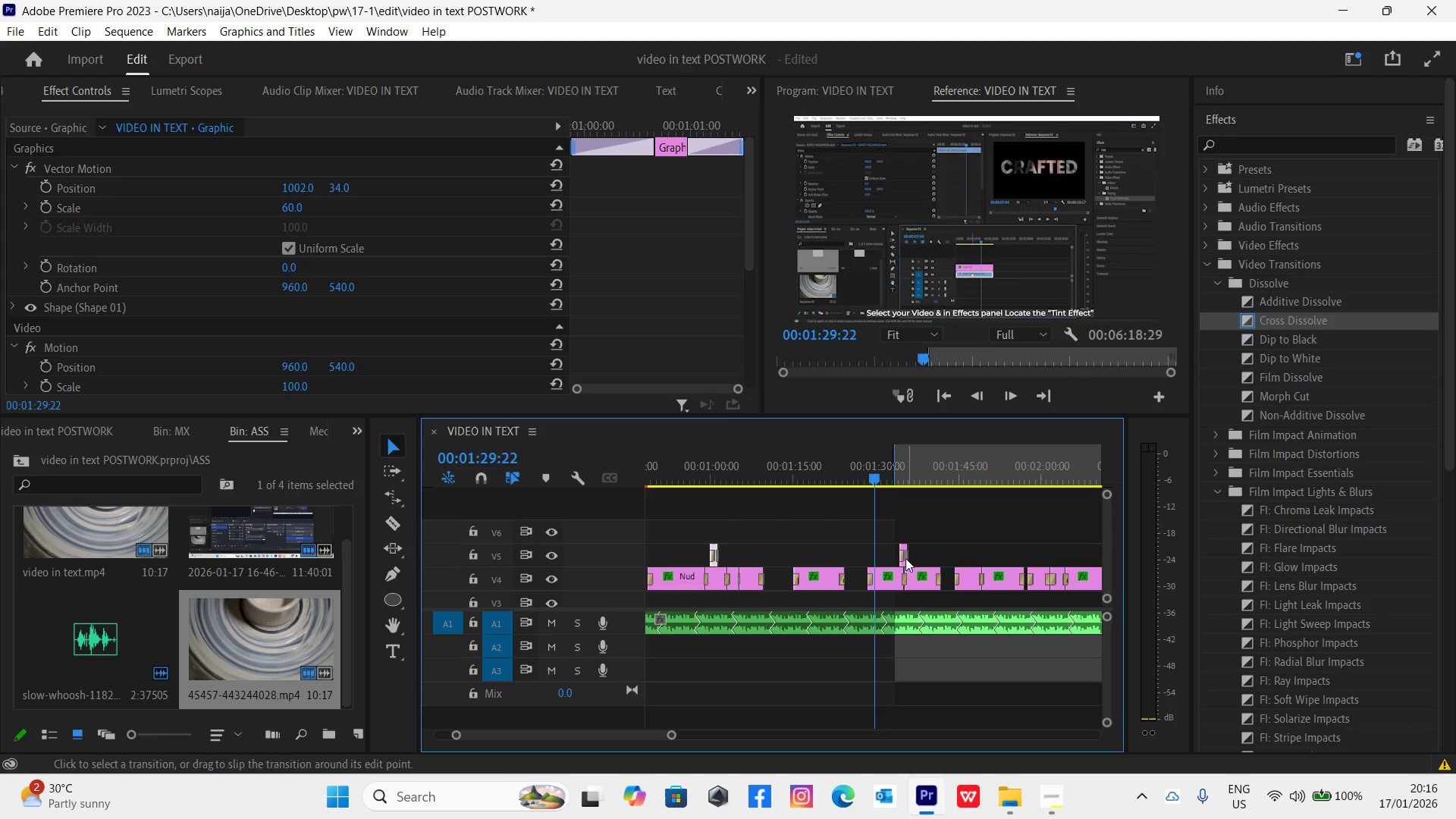 
key(Control+S)
 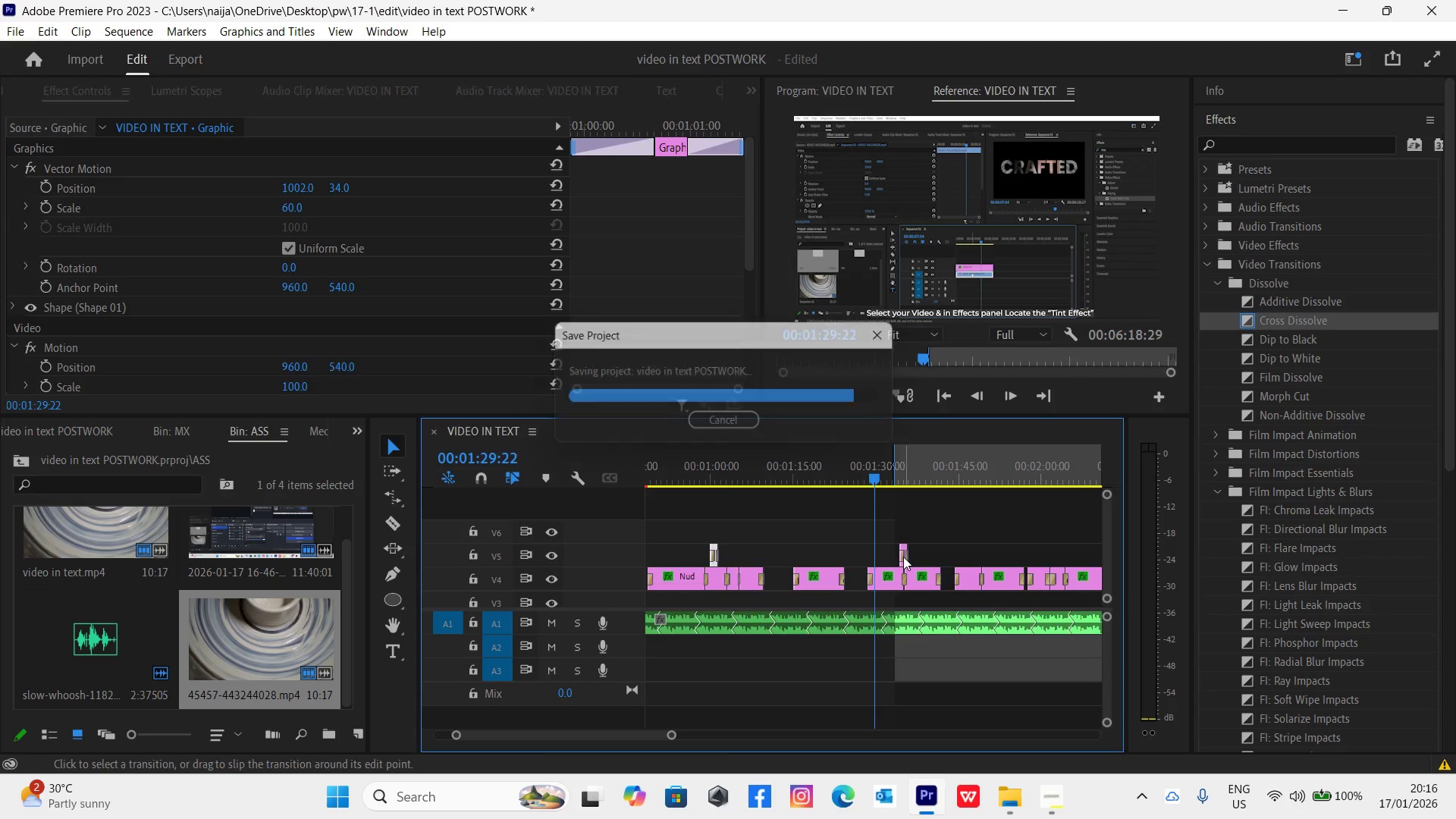 
key(Control+S)
 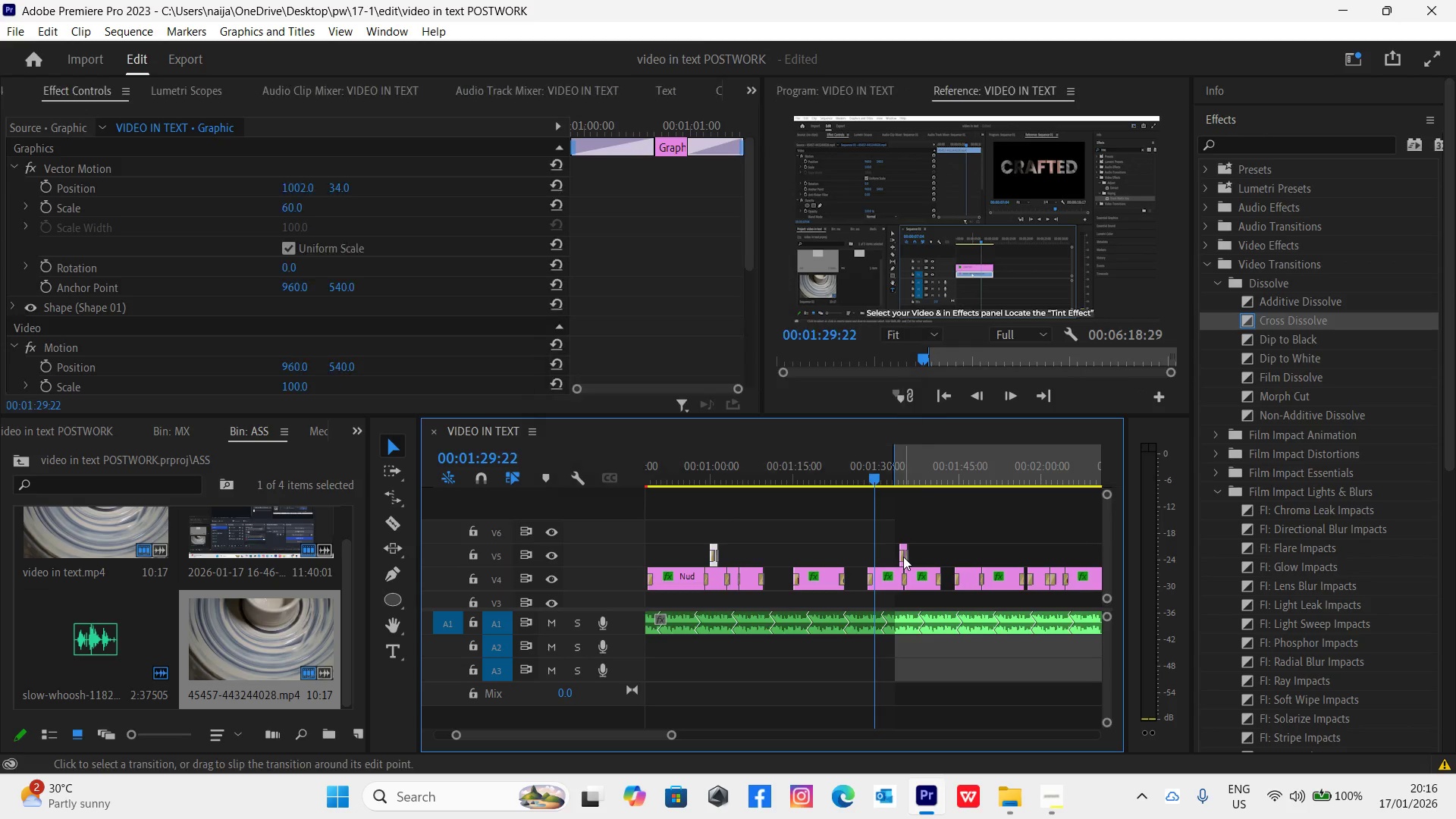 
key(Space)
 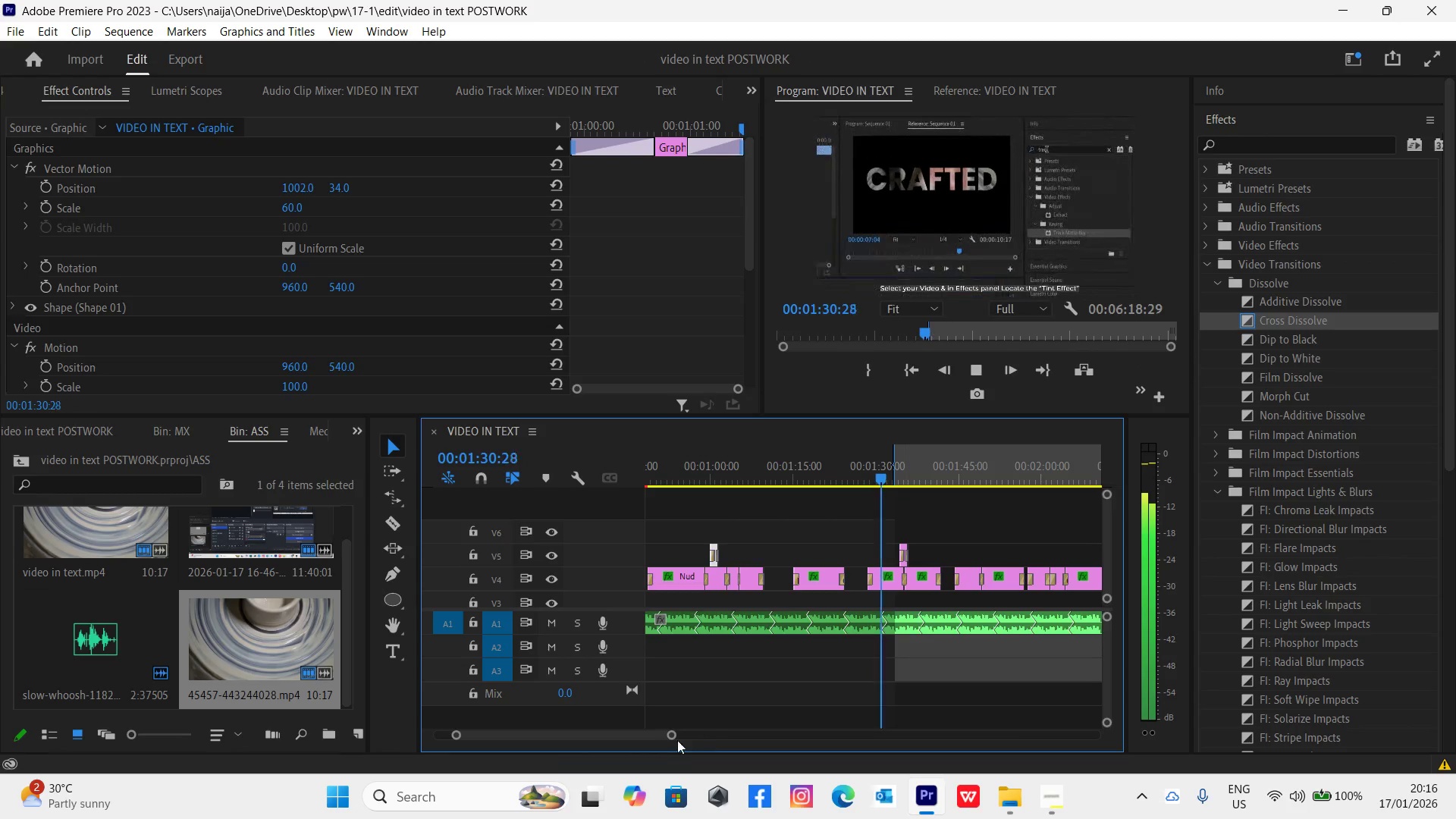 
left_click_drag(start_coordinate=[674, 734], to_coordinate=[630, 739])
 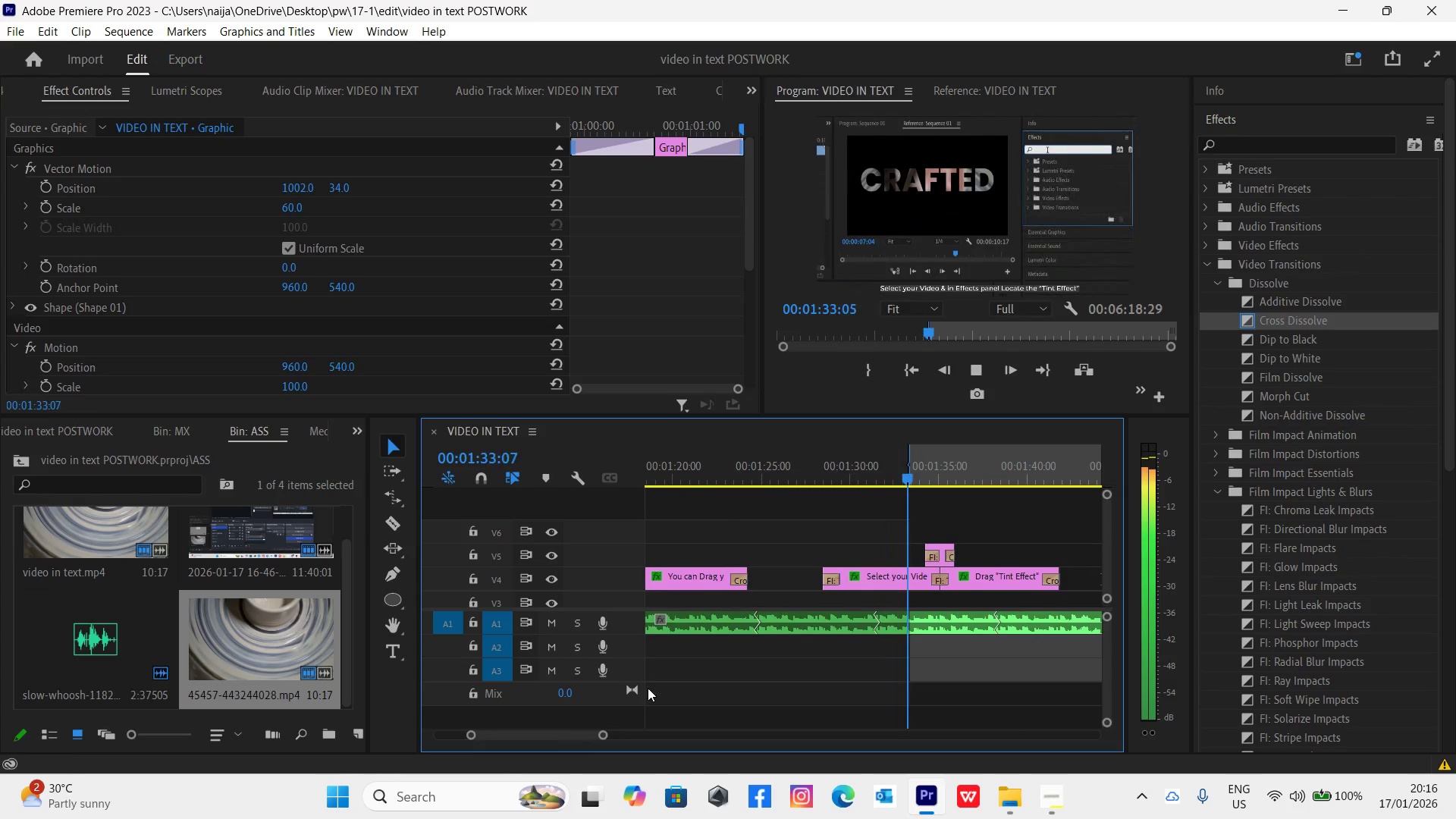 
key(Space)
 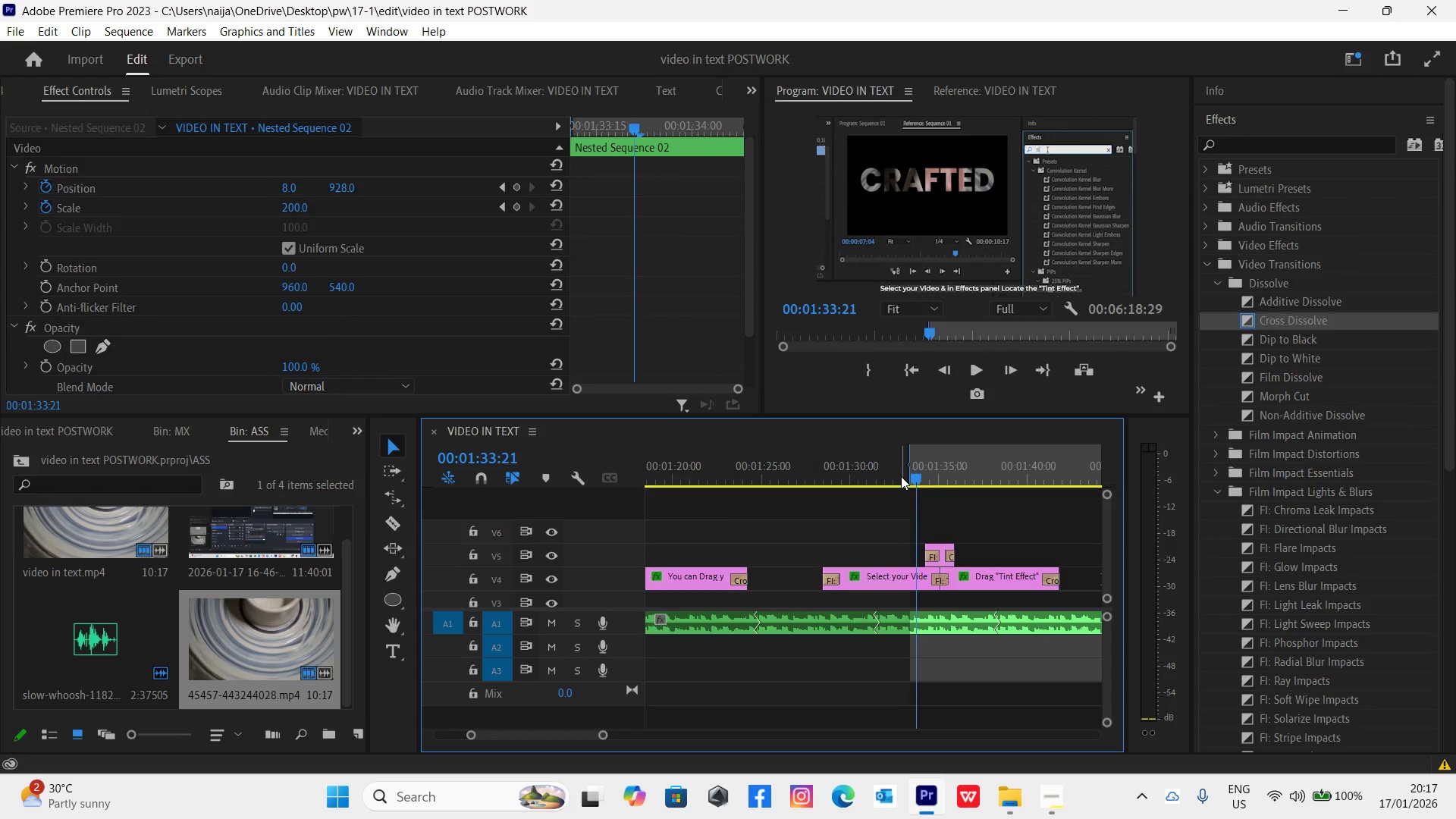 
key(Space)
 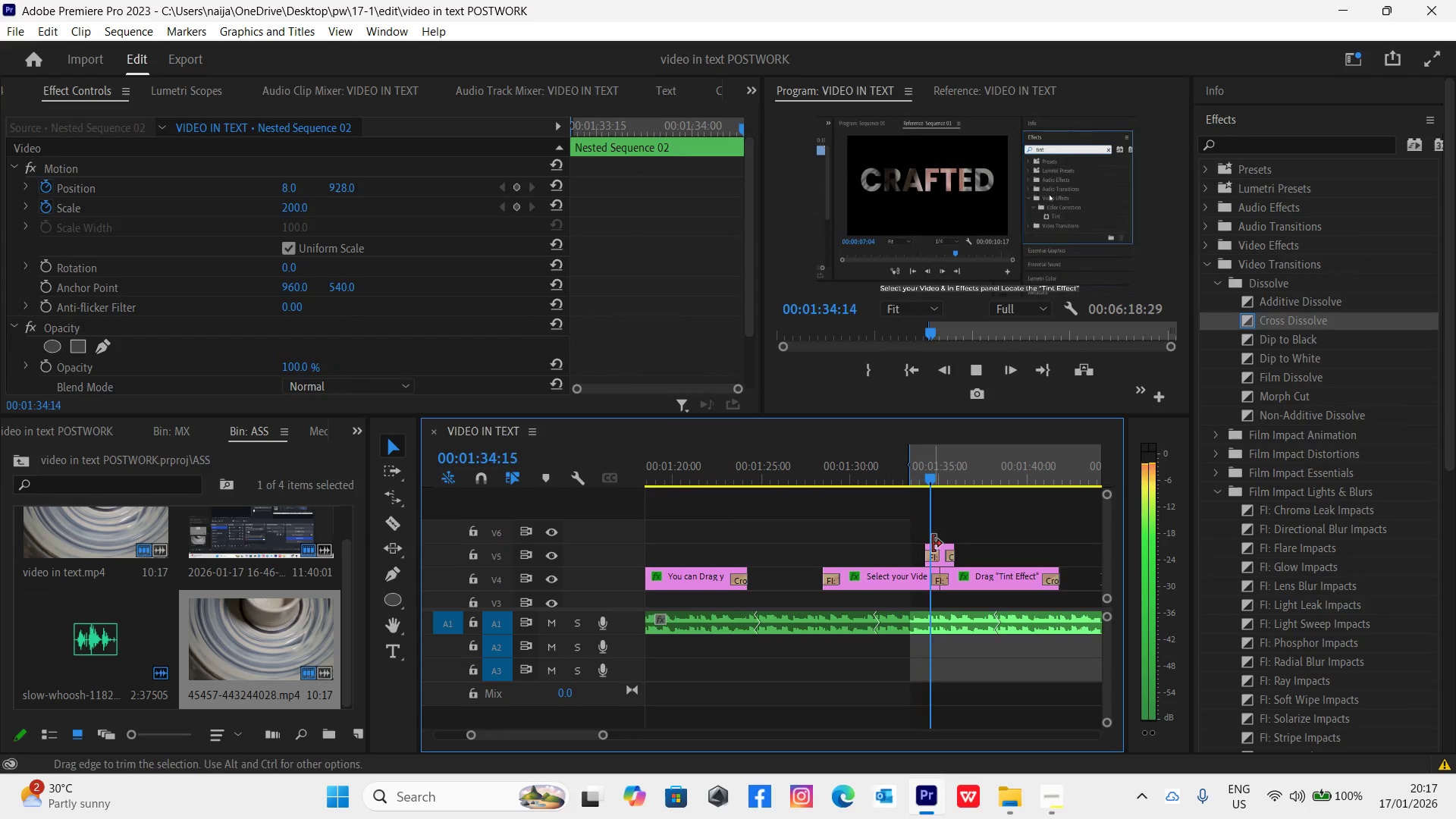 
key(Space)
 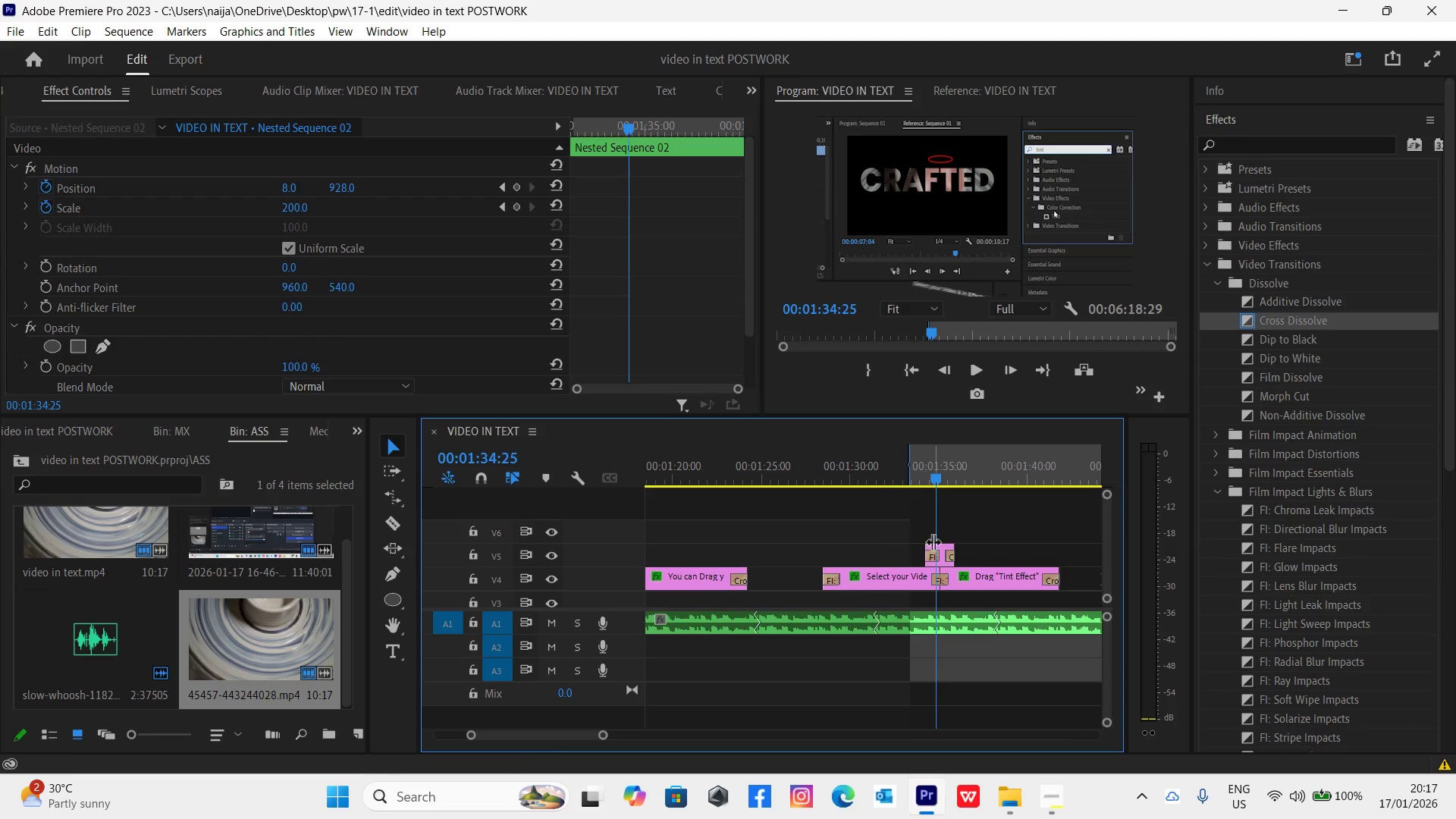 
left_click([940, 547])
 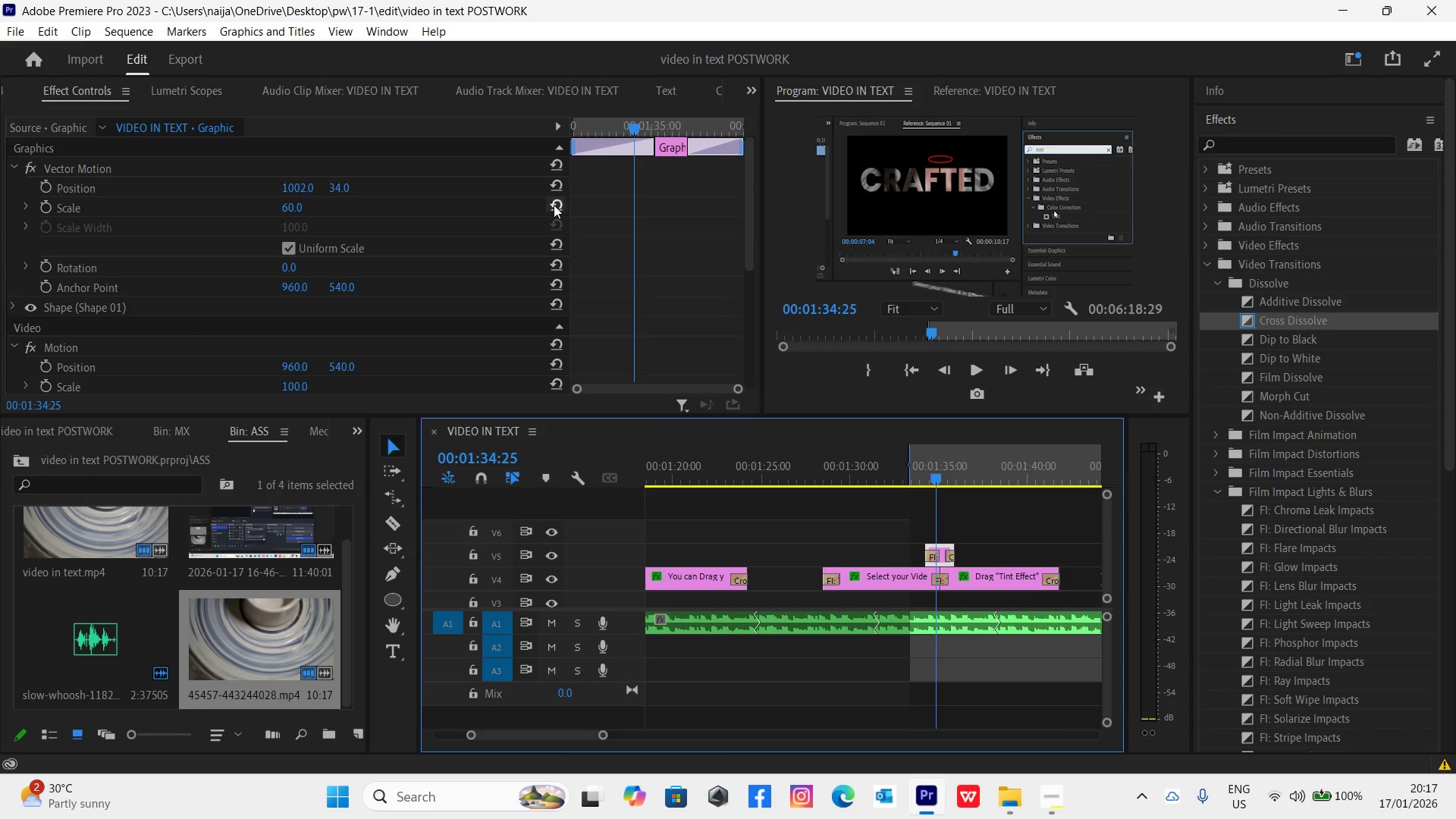 
left_click([554, 205])
 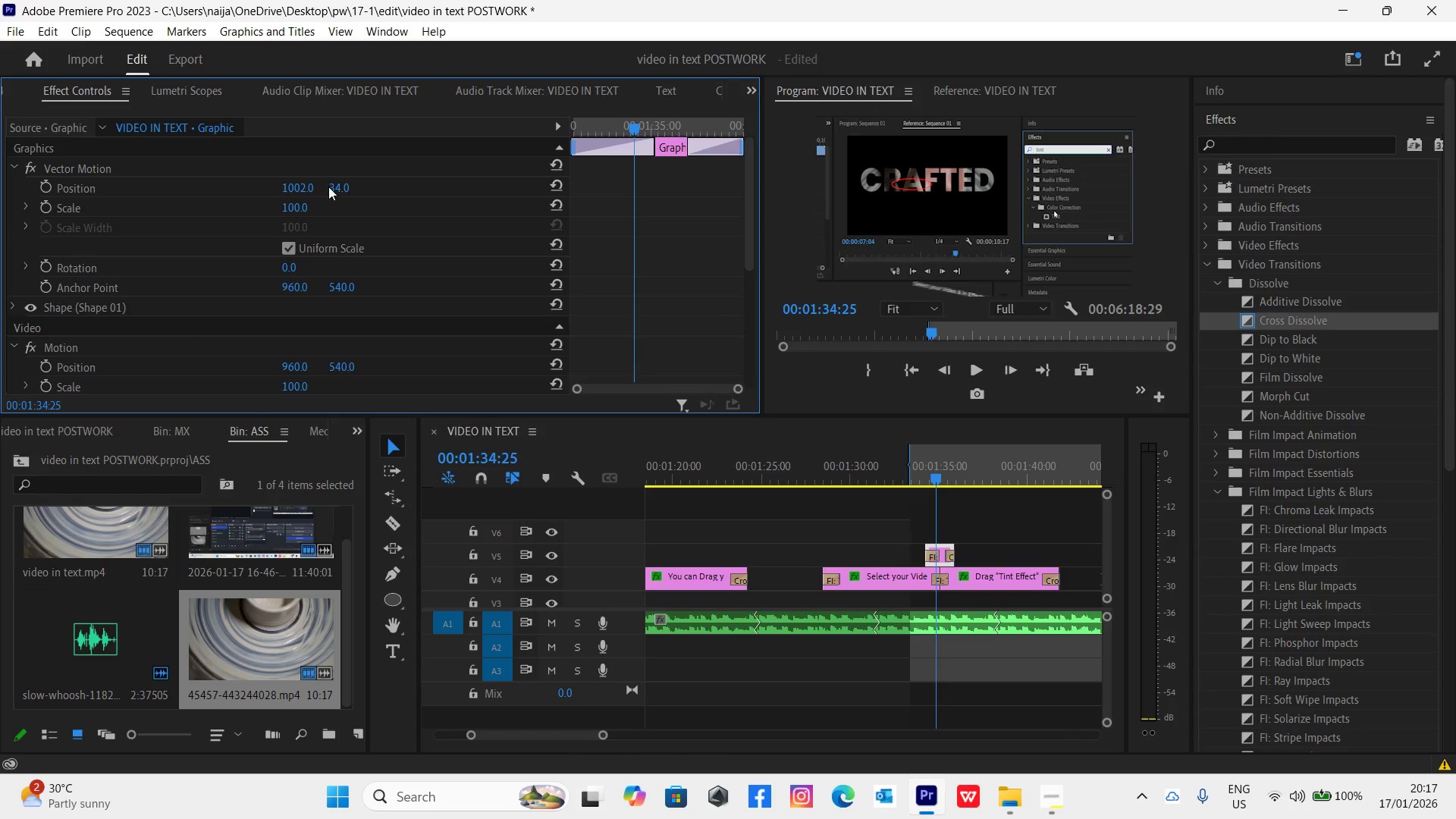 
left_click_drag(start_coordinate=[331, 187], to_coordinate=[380, 181])
 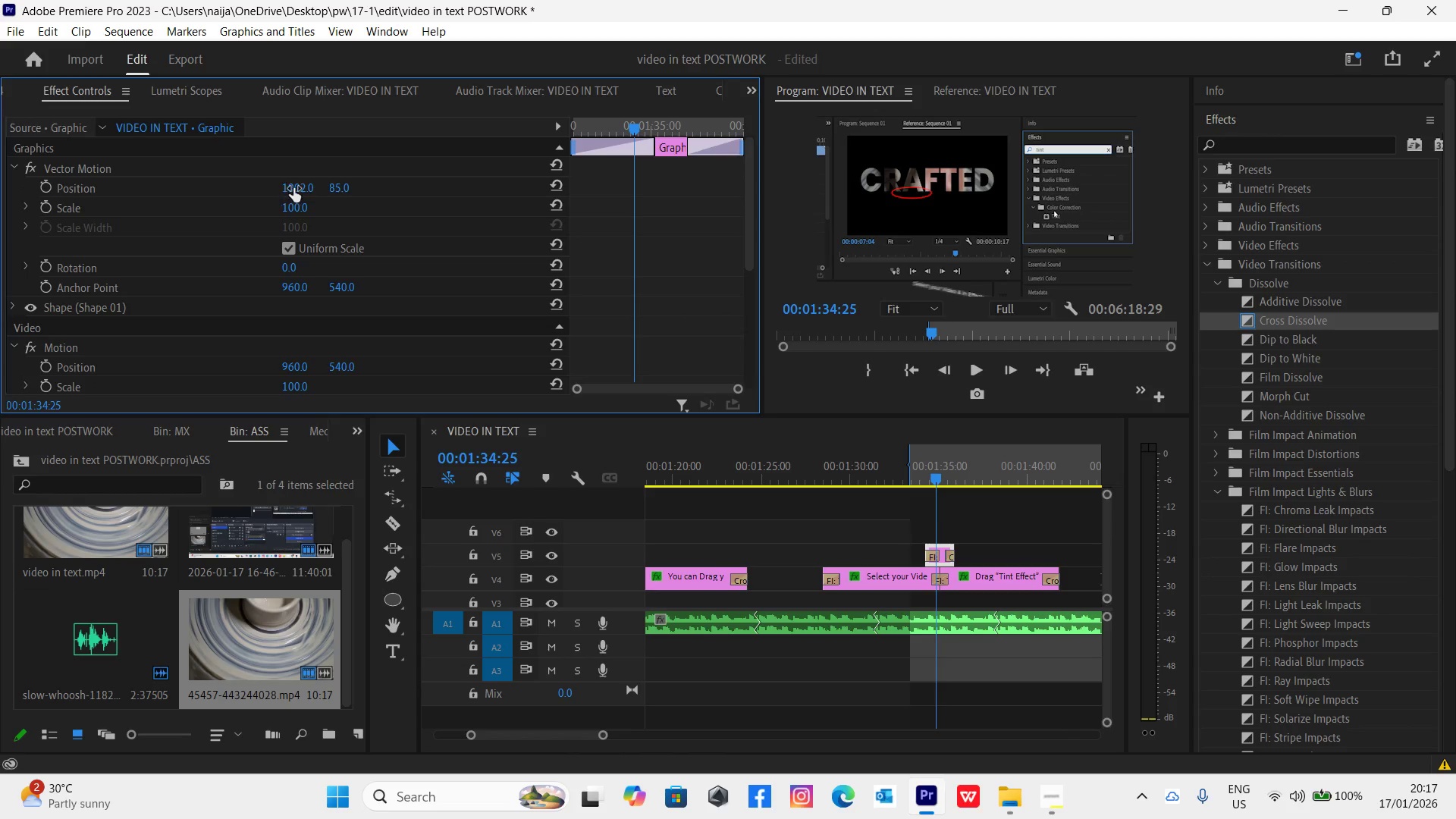 
left_click_drag(start_coordinate=[294, 188], to_coordinate=[1084, 74])
 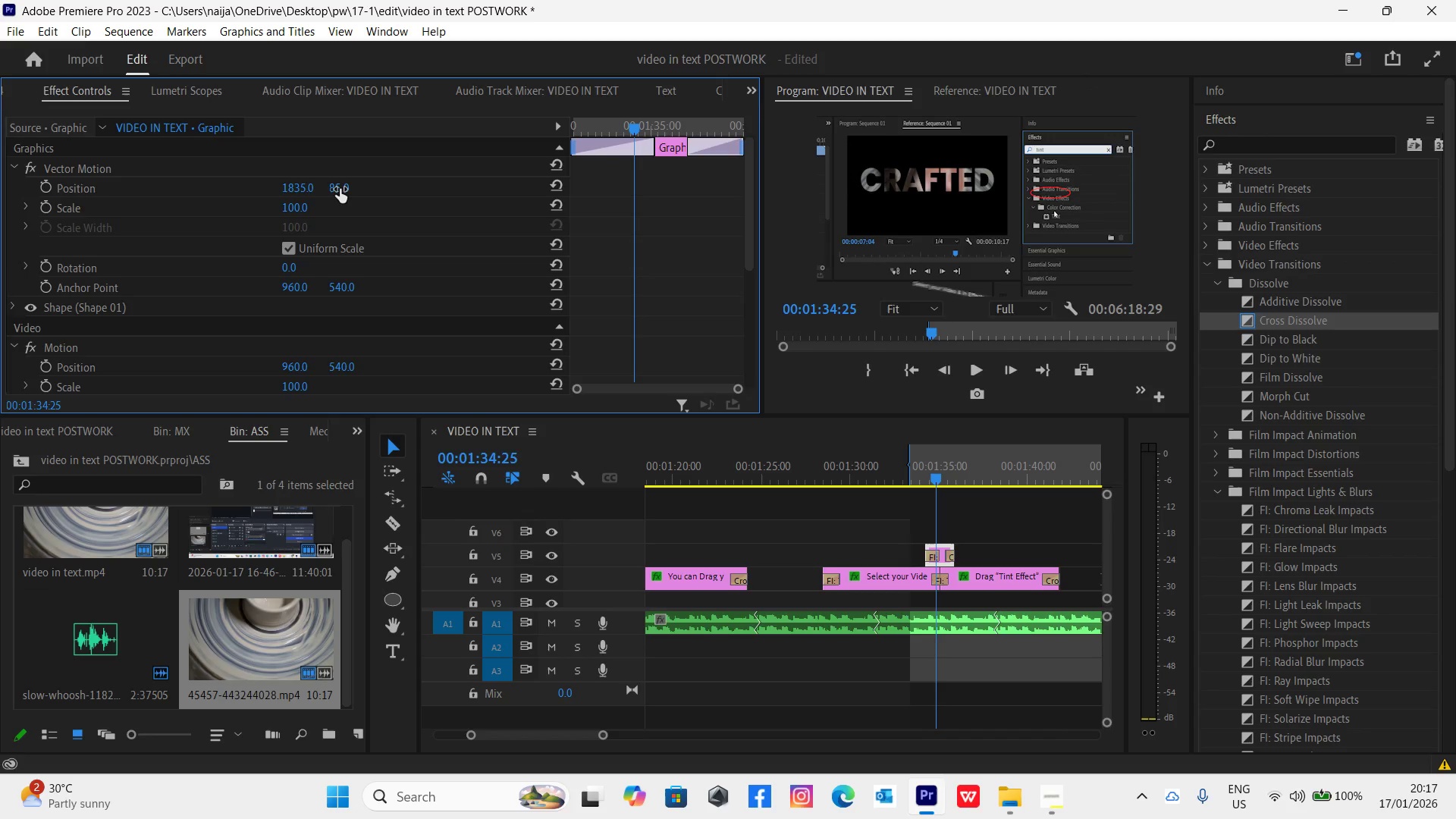 
left_click_drag(start_coordinate=[340, 189], to_coordinate=[469, 170])
 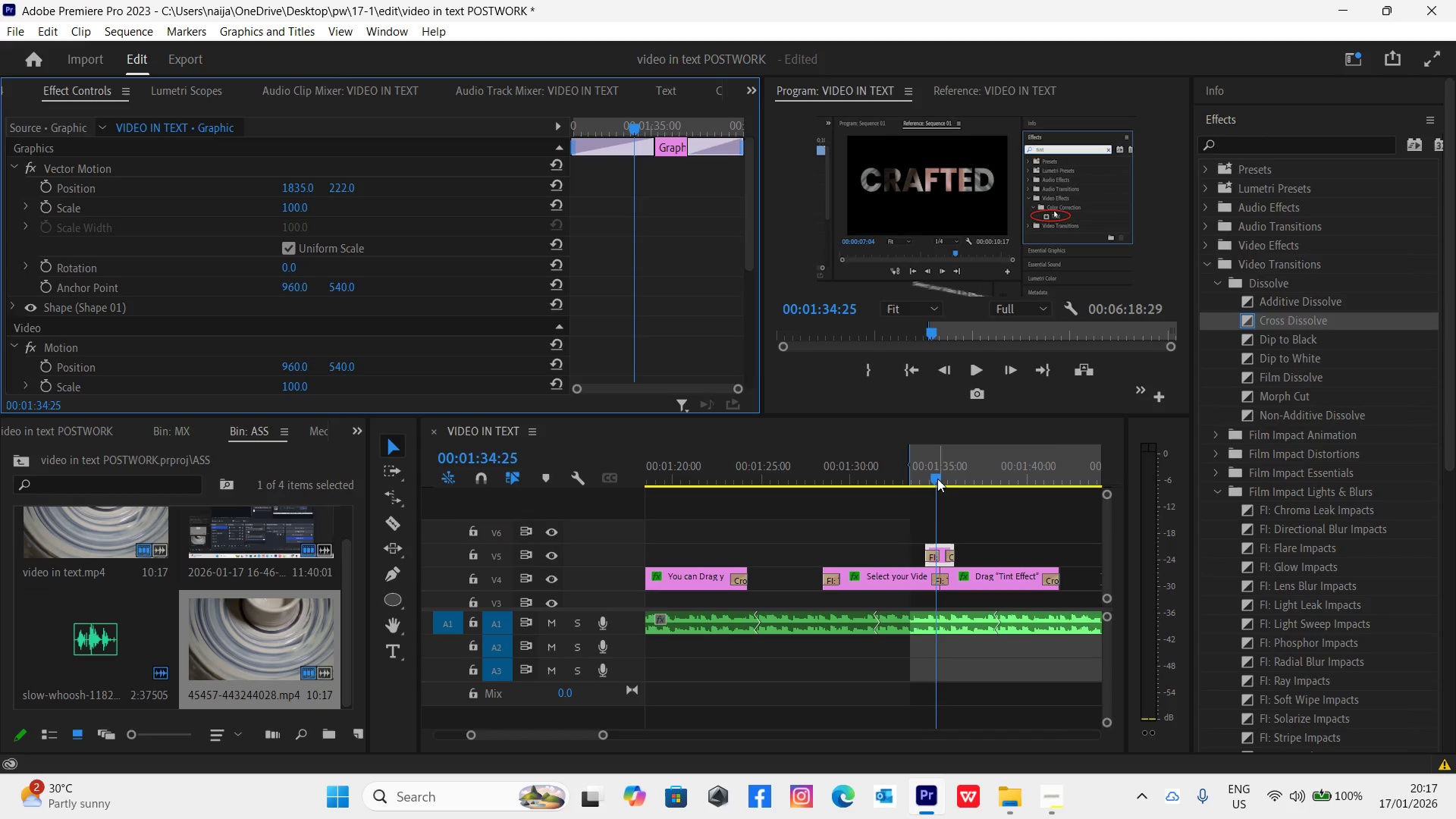 
left_click([924, 472])
 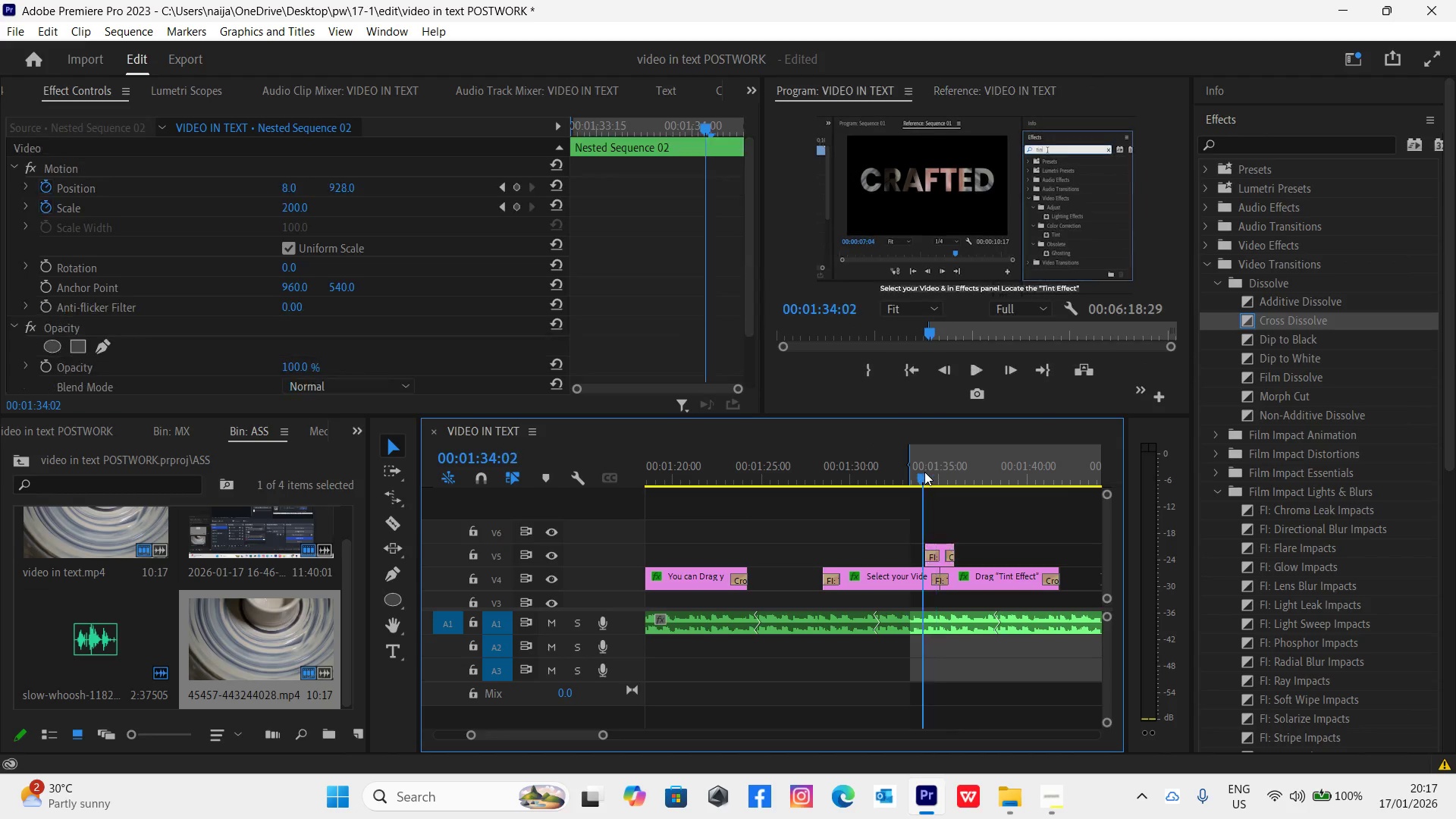 
key(Space)
 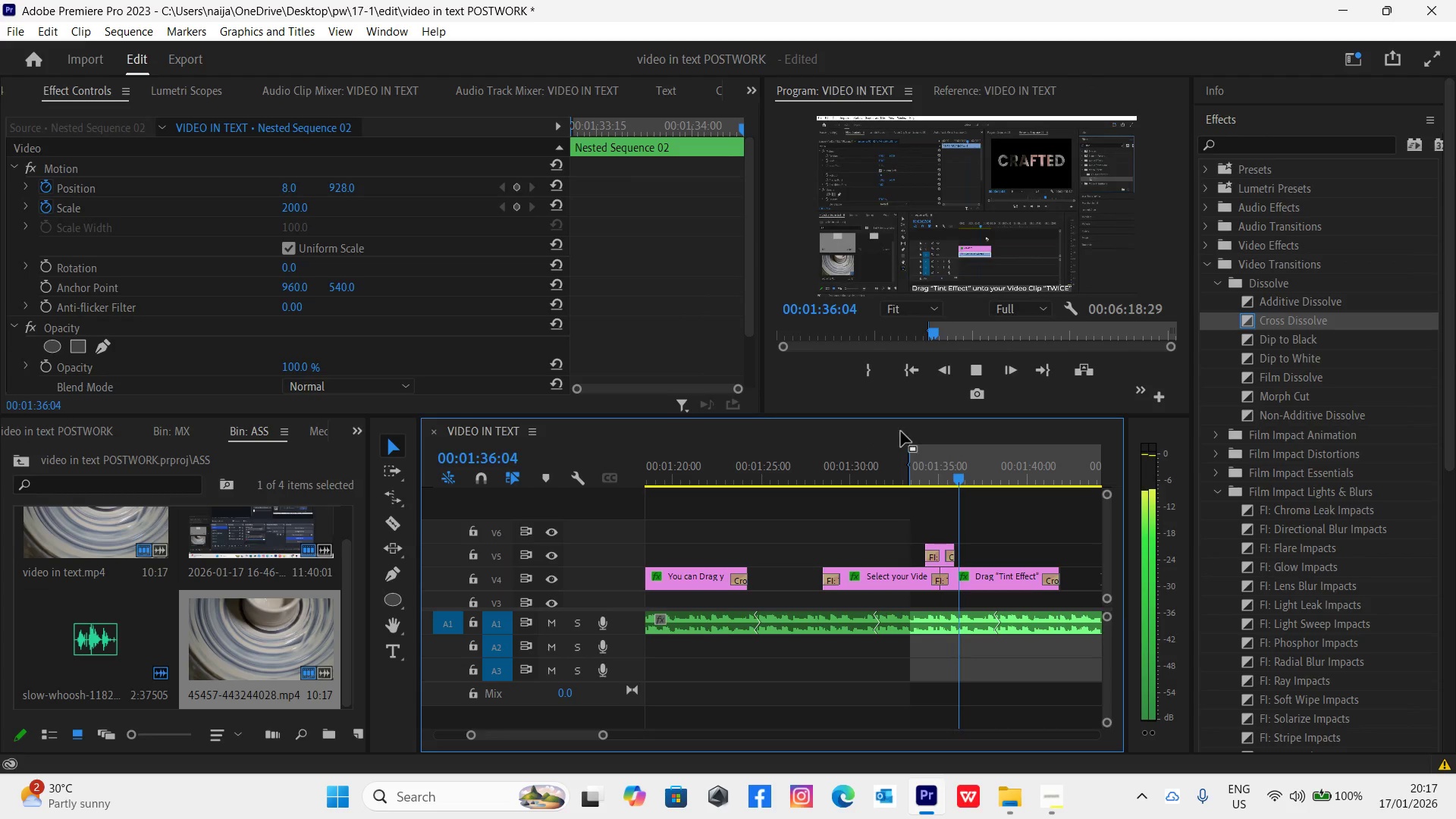 
key(Space)
 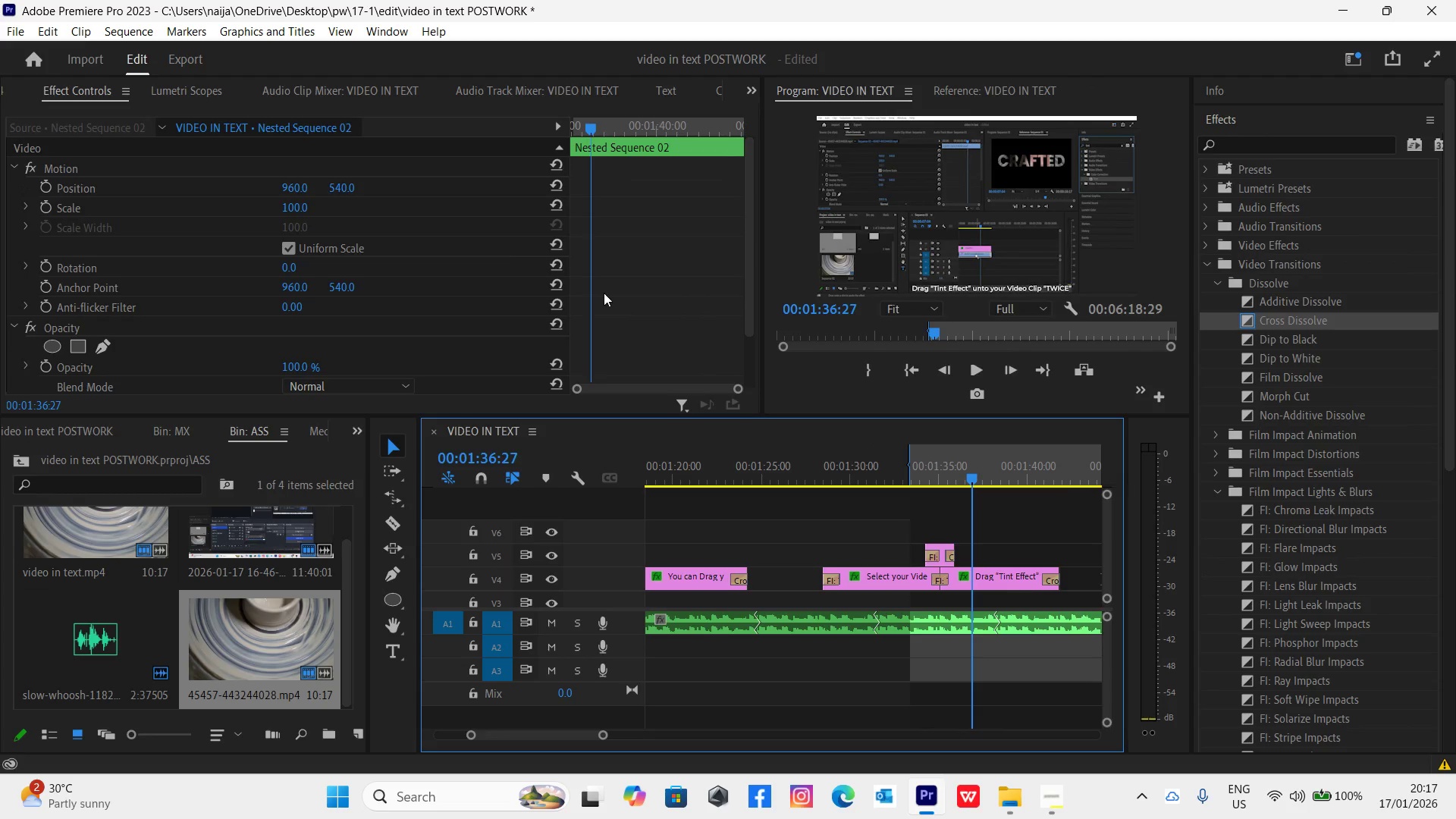 
key(Space)
 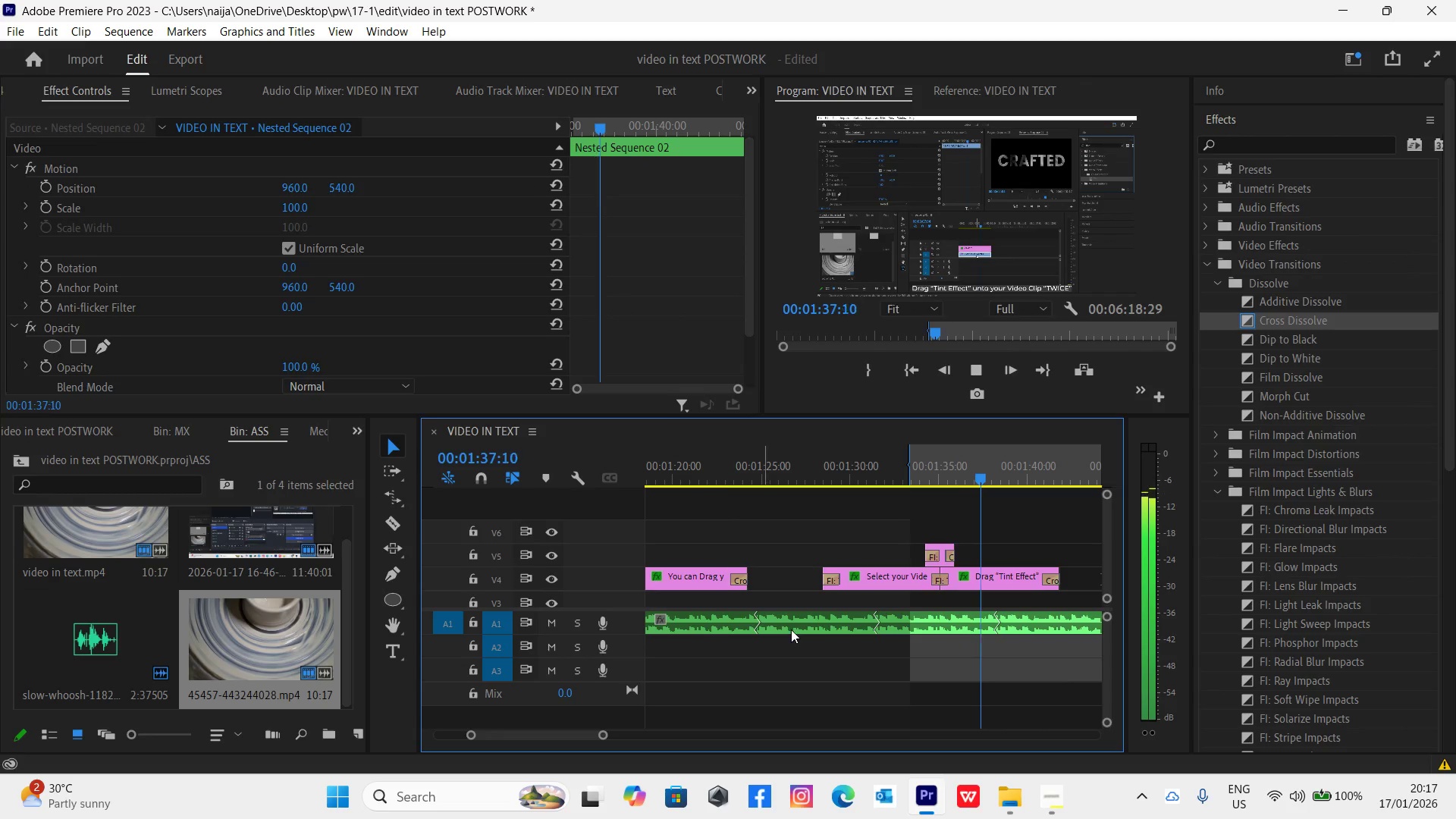 
key(Space)
 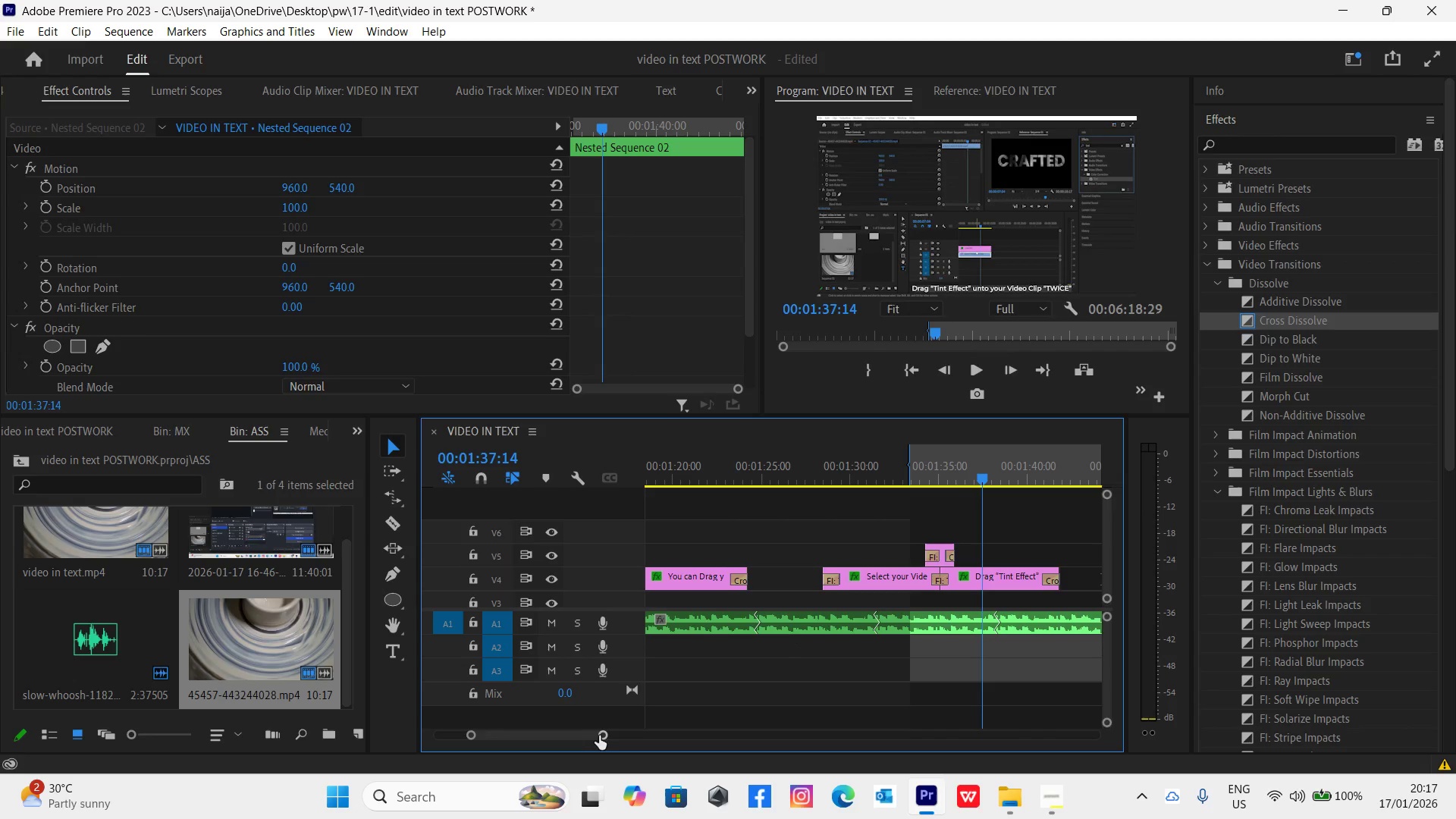 
left_click_drag(start_coordinate=[602, 734], to_coordinate=[613, 737])
 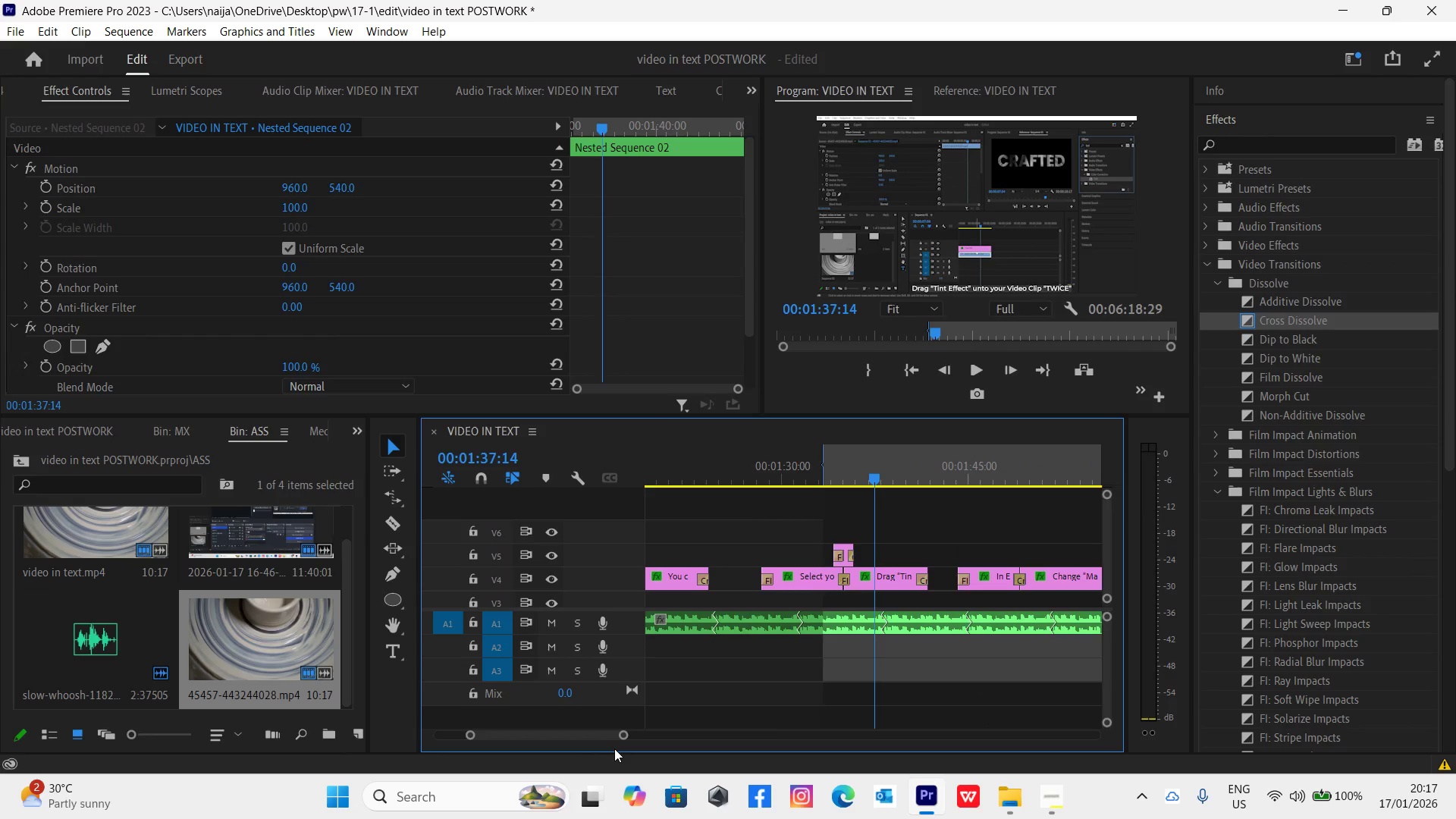 
key(Control+S)
 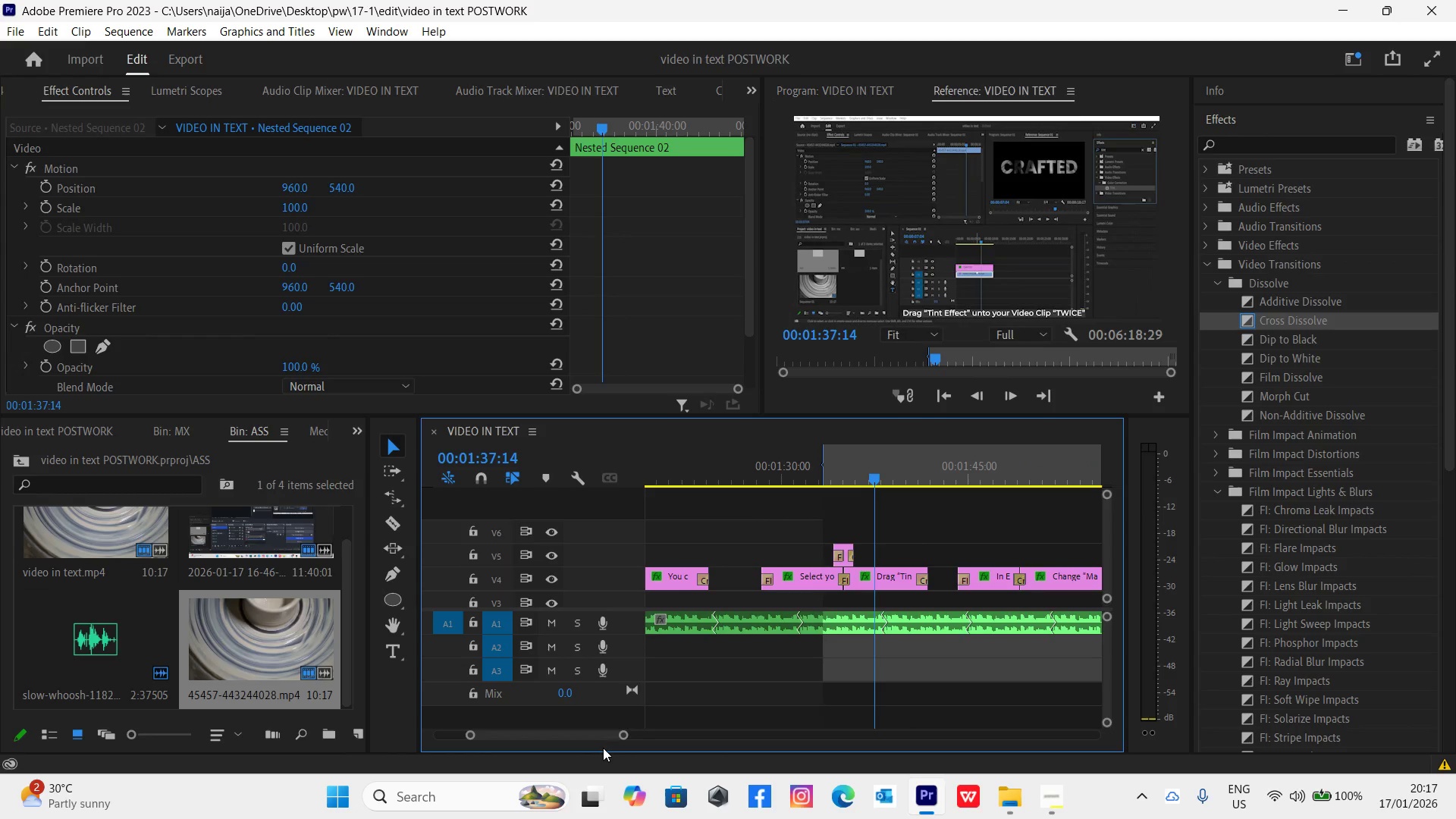 
key(Space)
 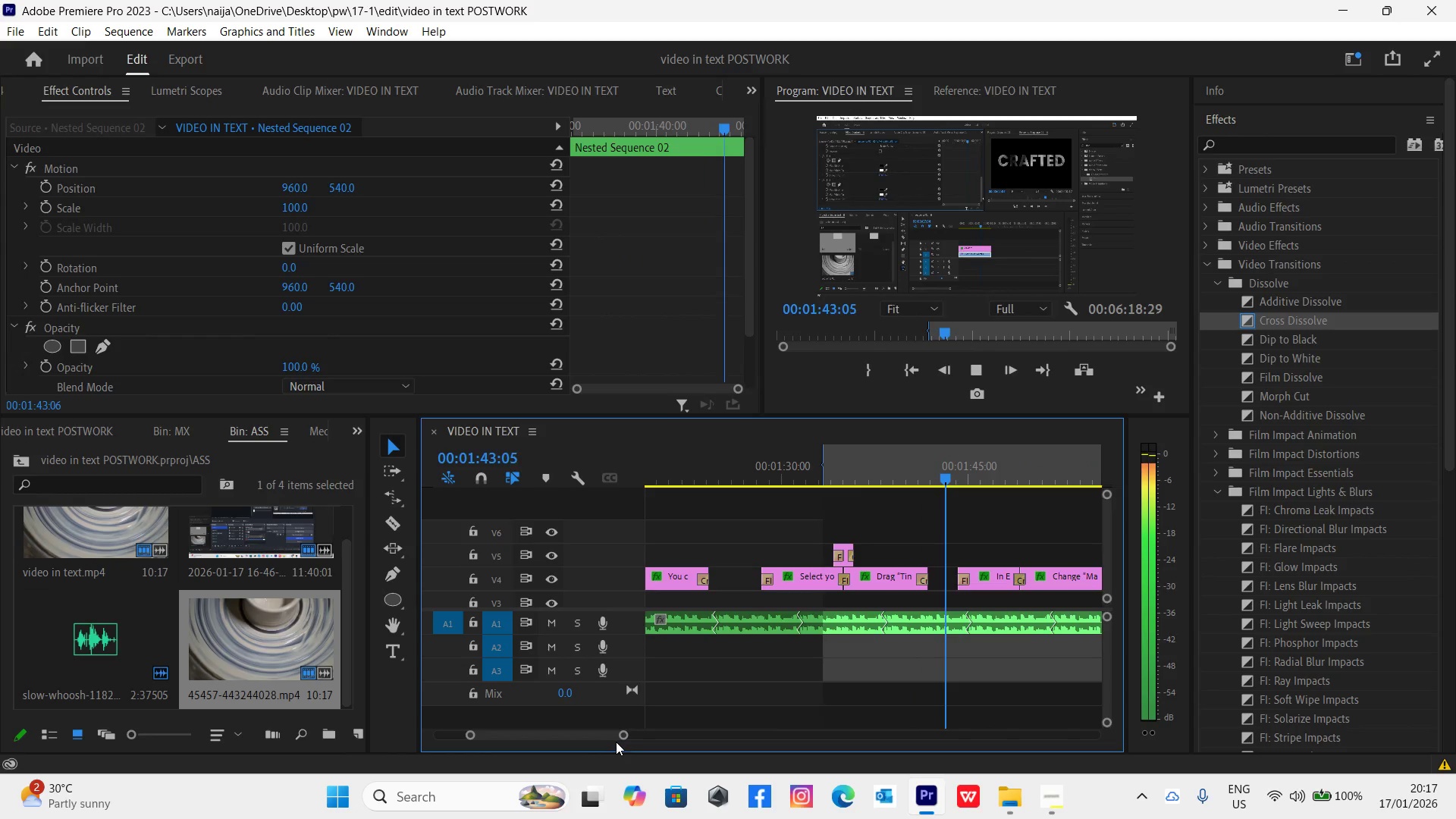 
wait(7.77)
 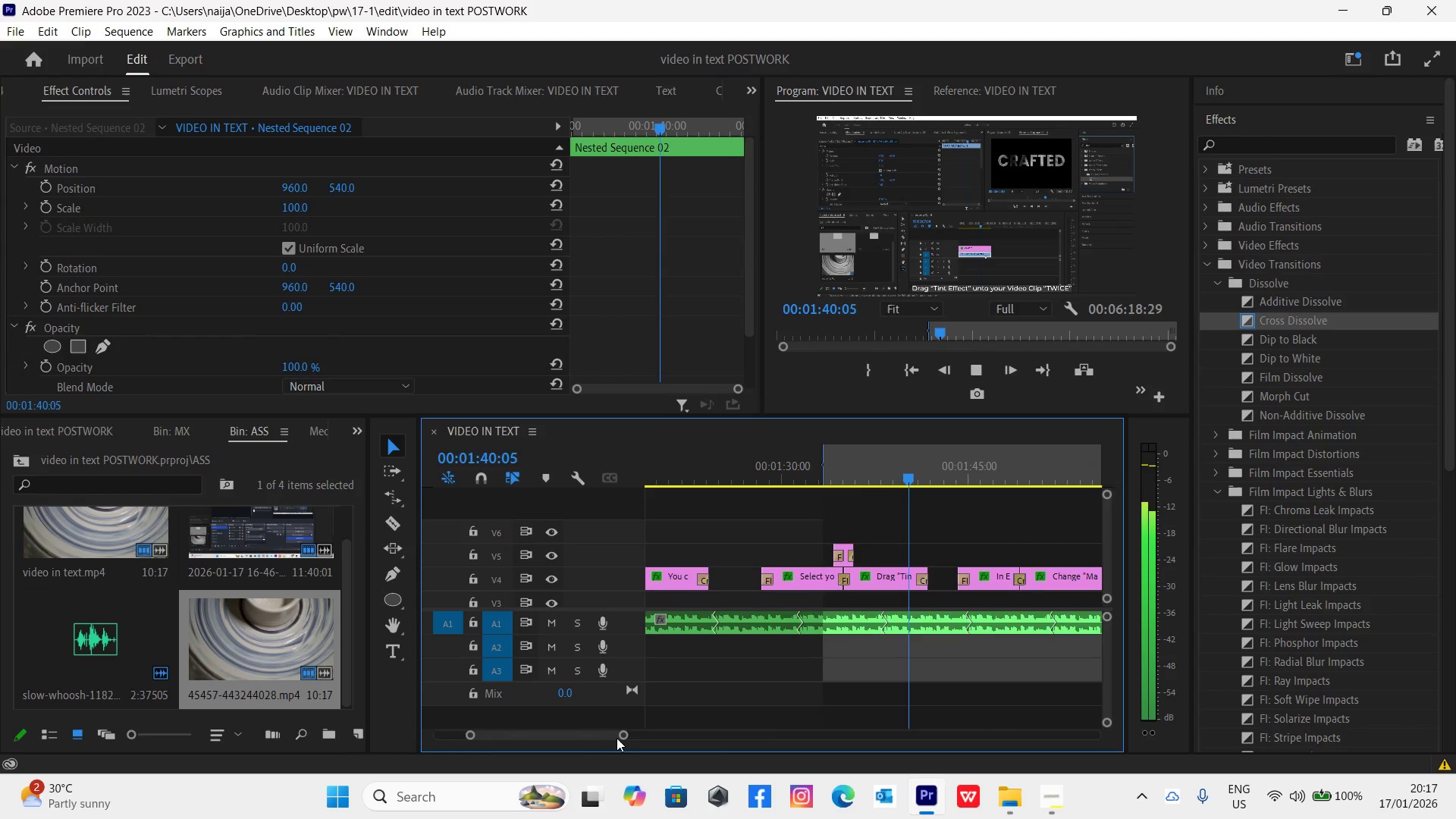 
key(Space)
 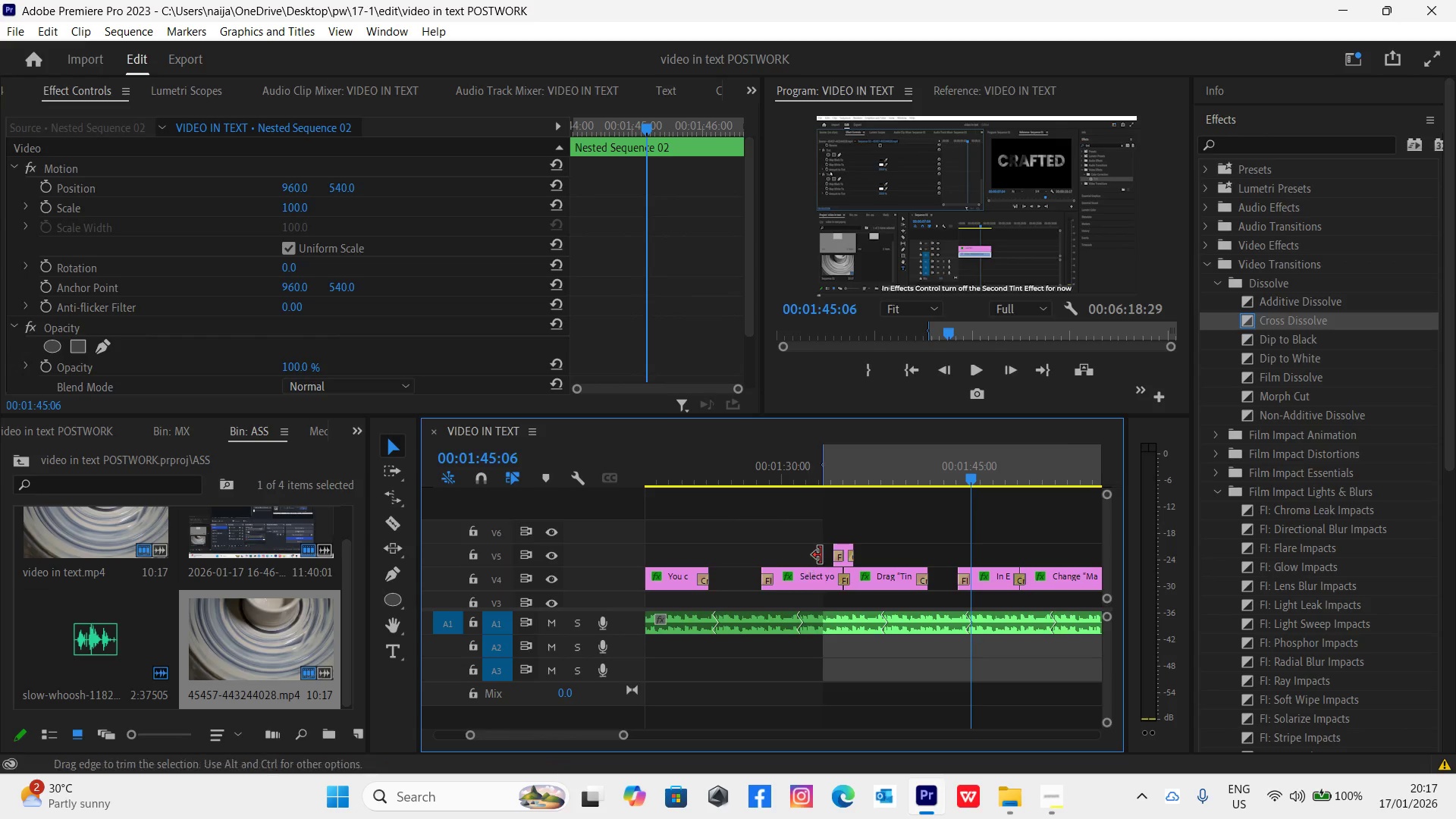 
left_click([842, 544])
 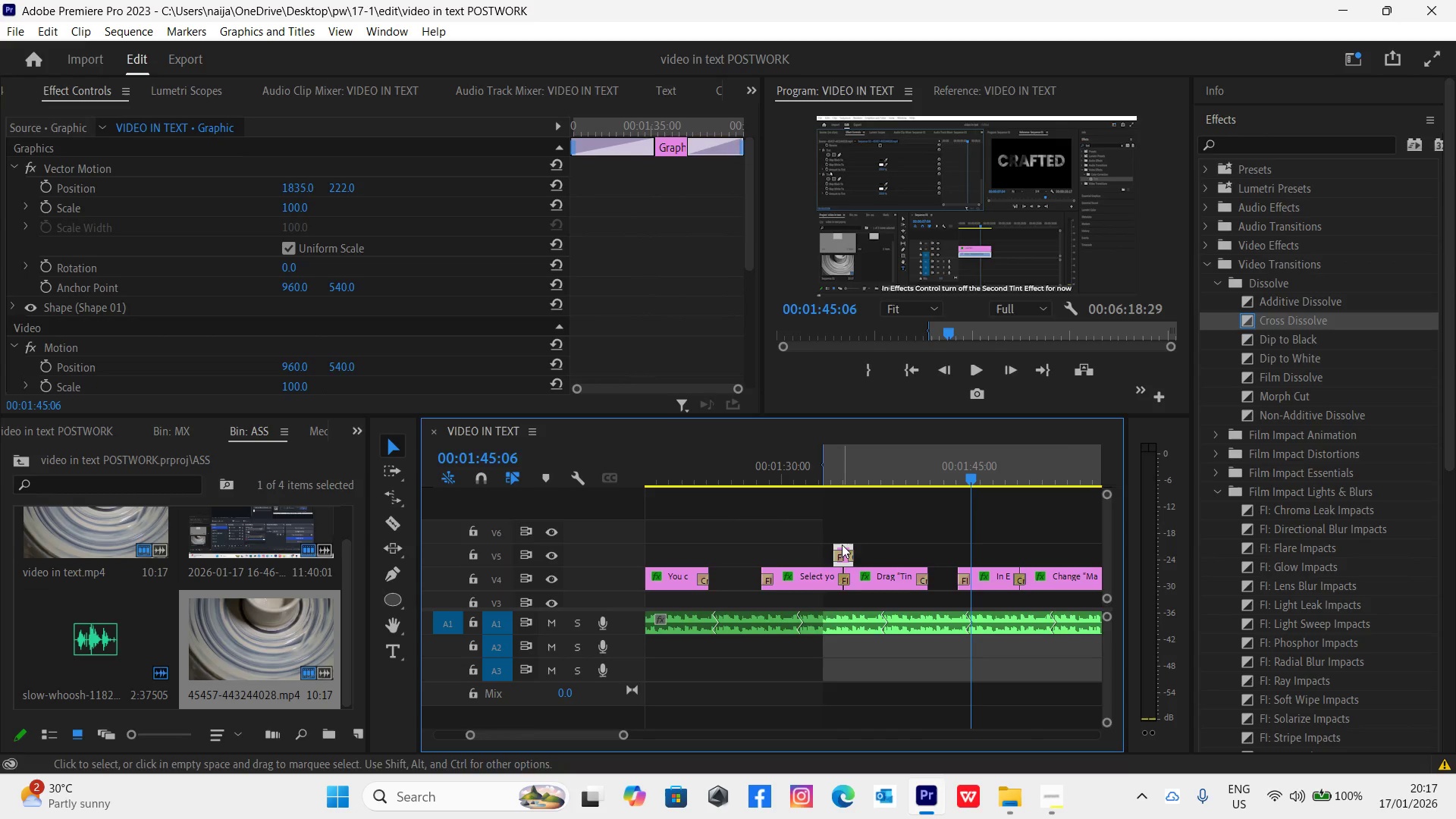 
hold_key(key=AltLeft, duration=1.51)
left_click_drag(start_coordinate=[842, 544], to_coordinate=[971, 554])
 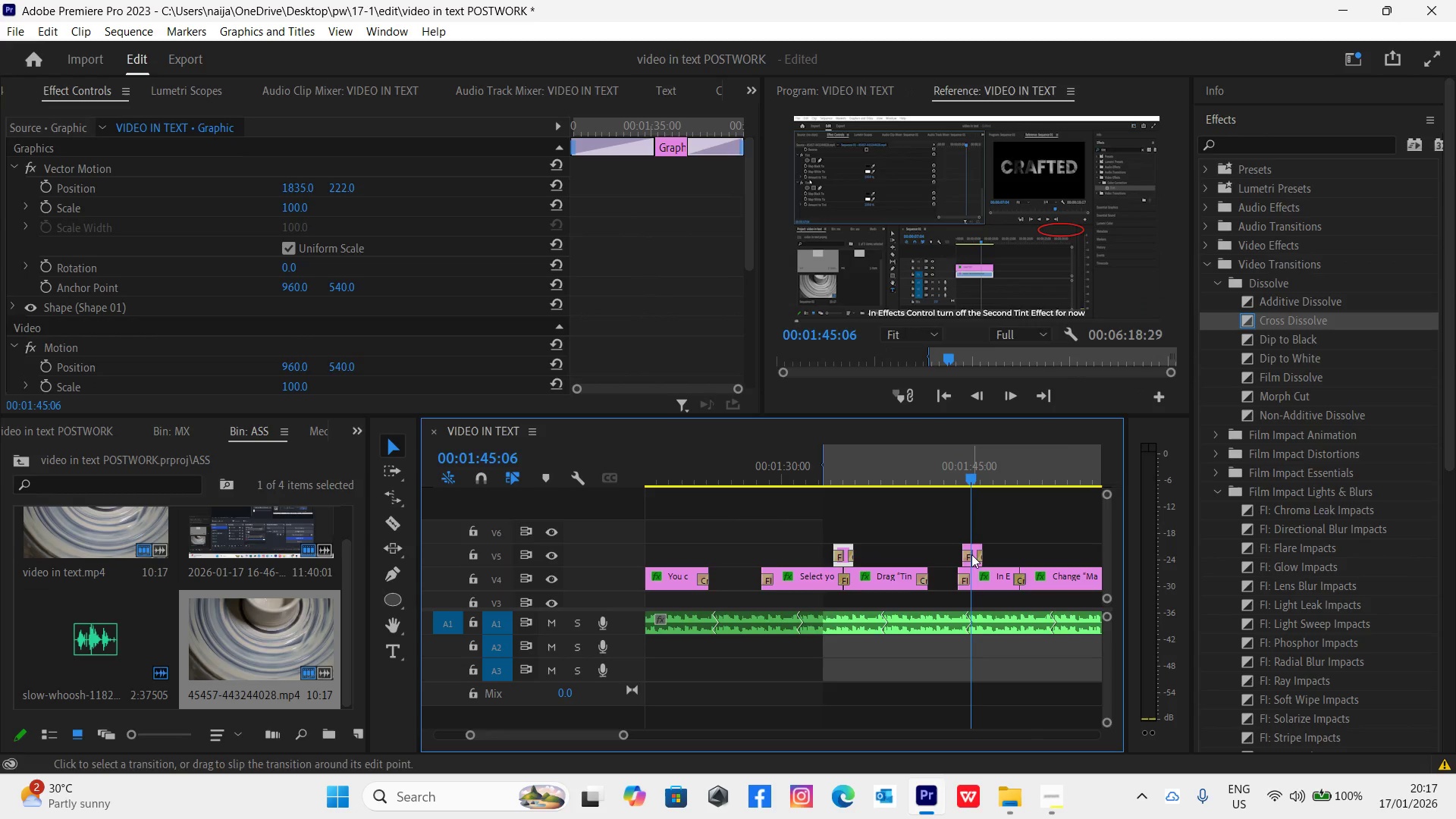 
key(Alt+AltLeft)
 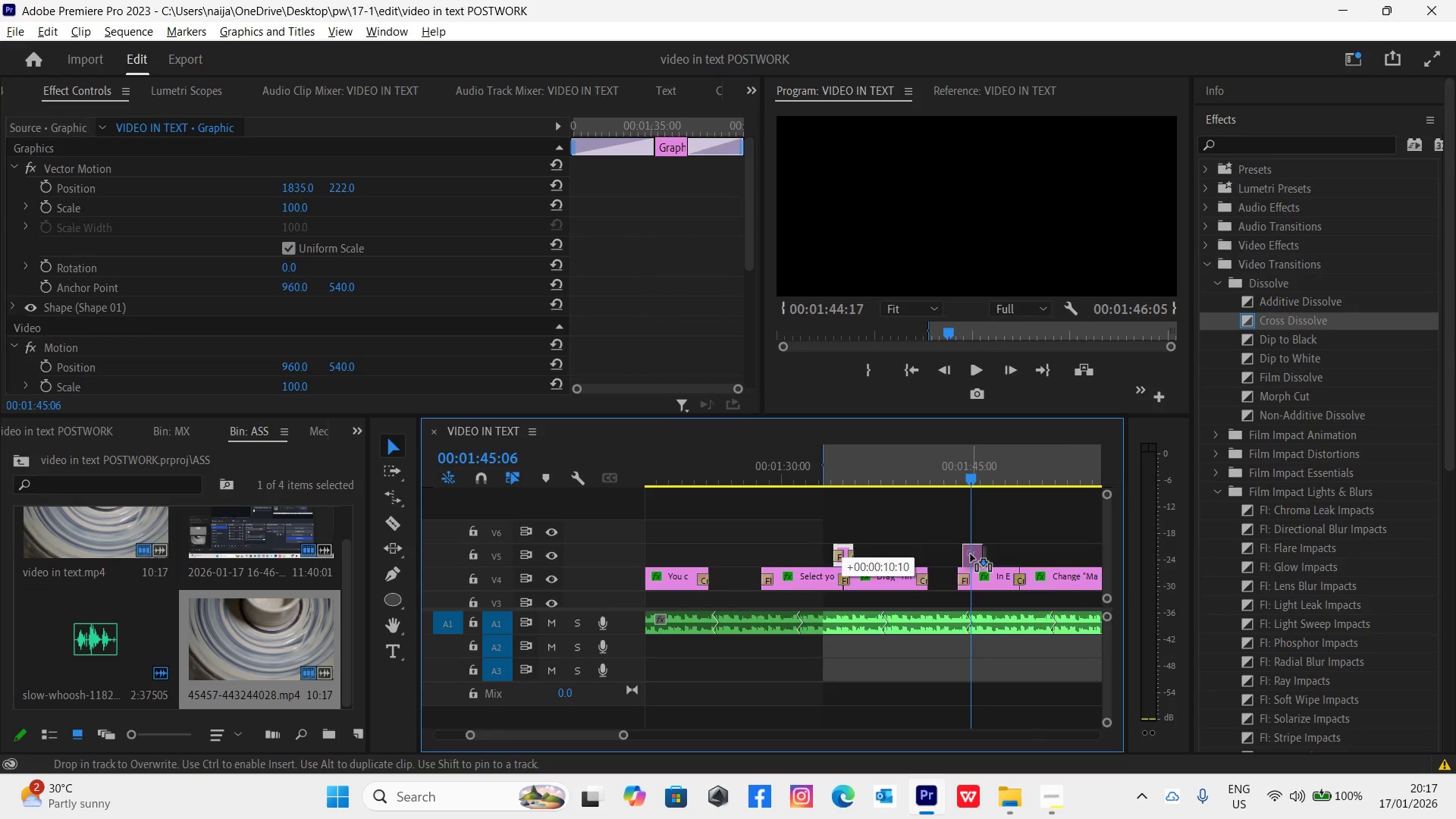 
key(Alt+AltLeft)
 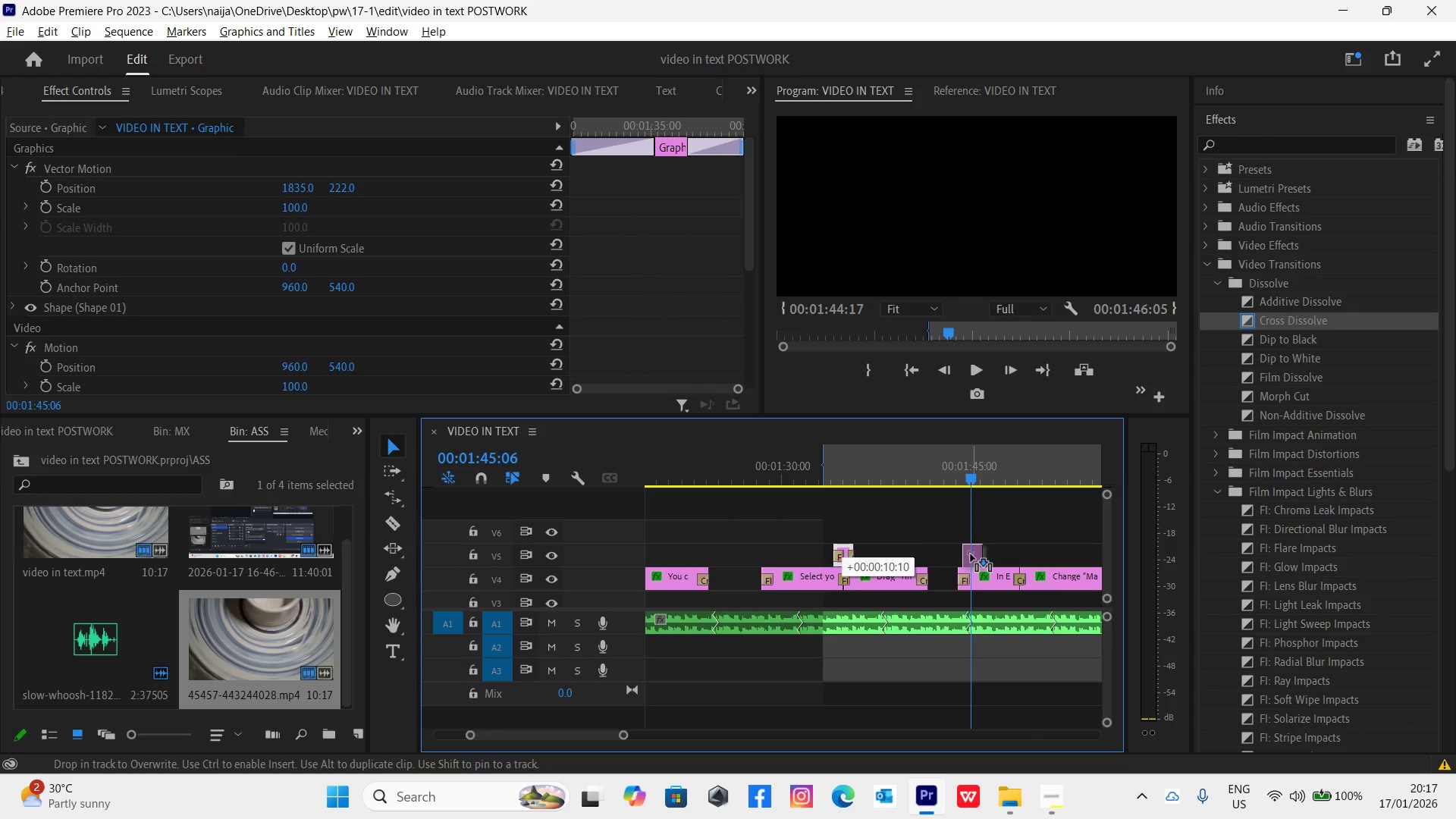 
key(Alt+AltLeft)
 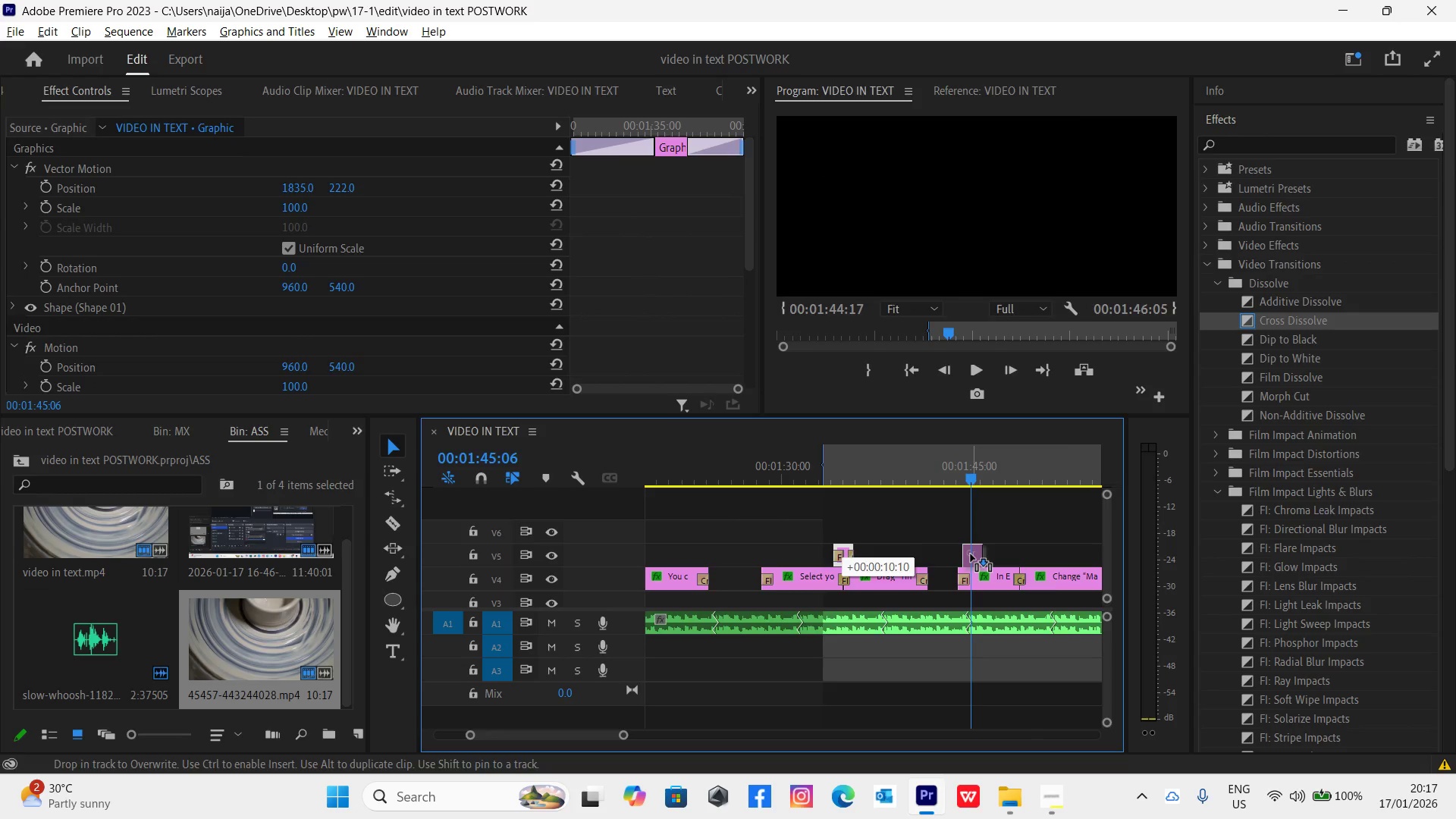 
key(Alt+AltLeft)
 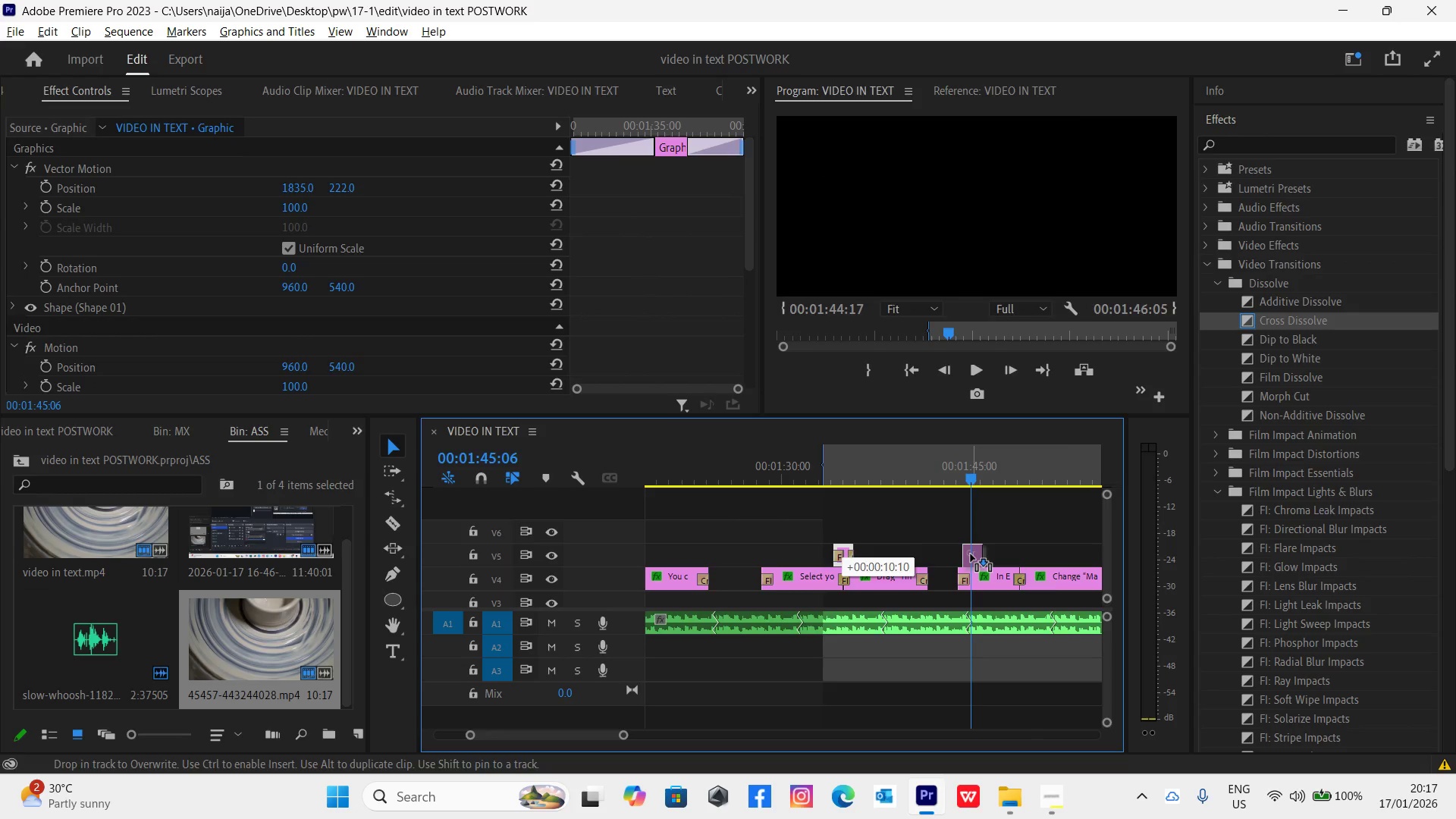 
key(Alt+AltLeft)
 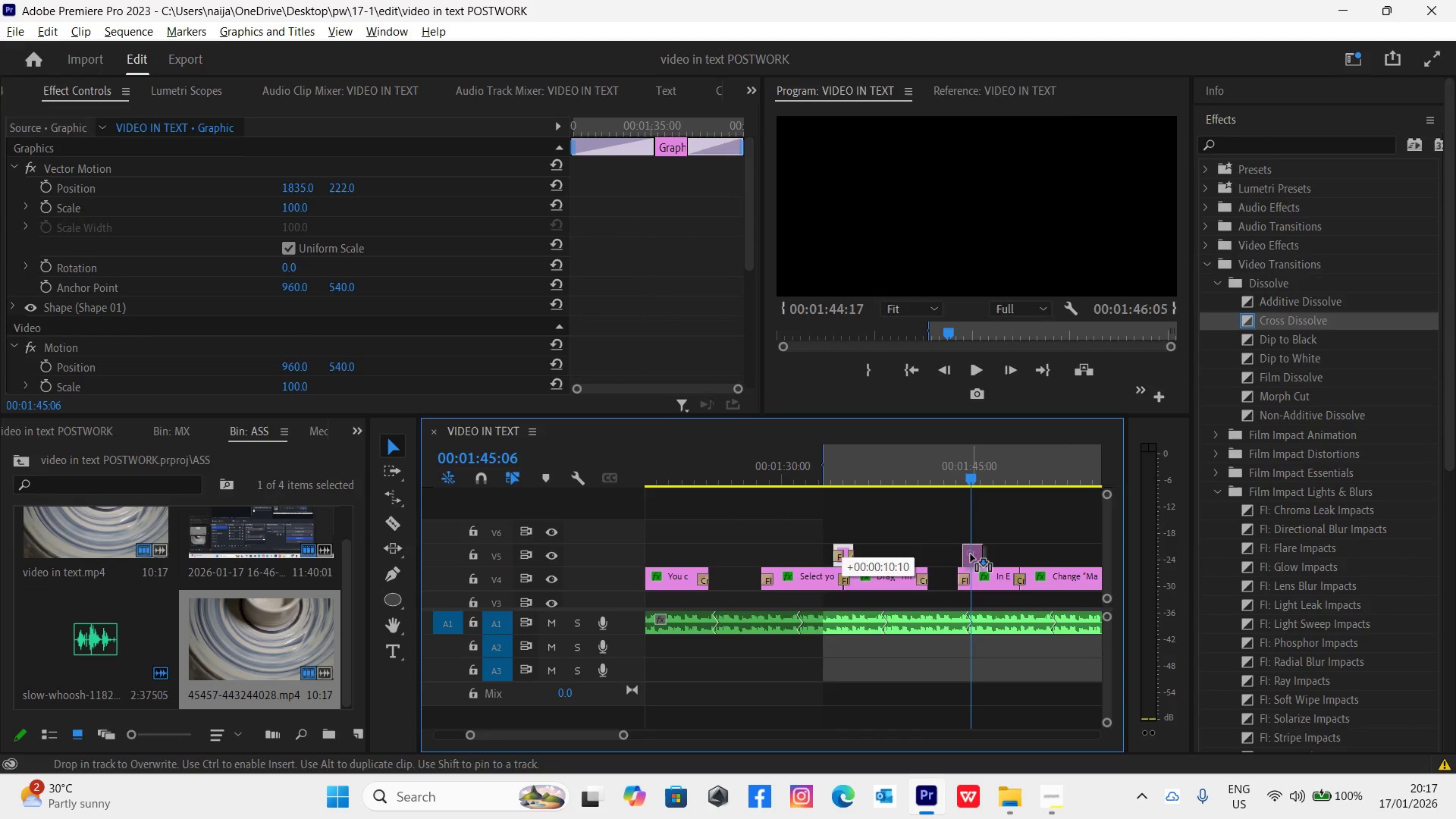 
key(Alt+AltLeft)
 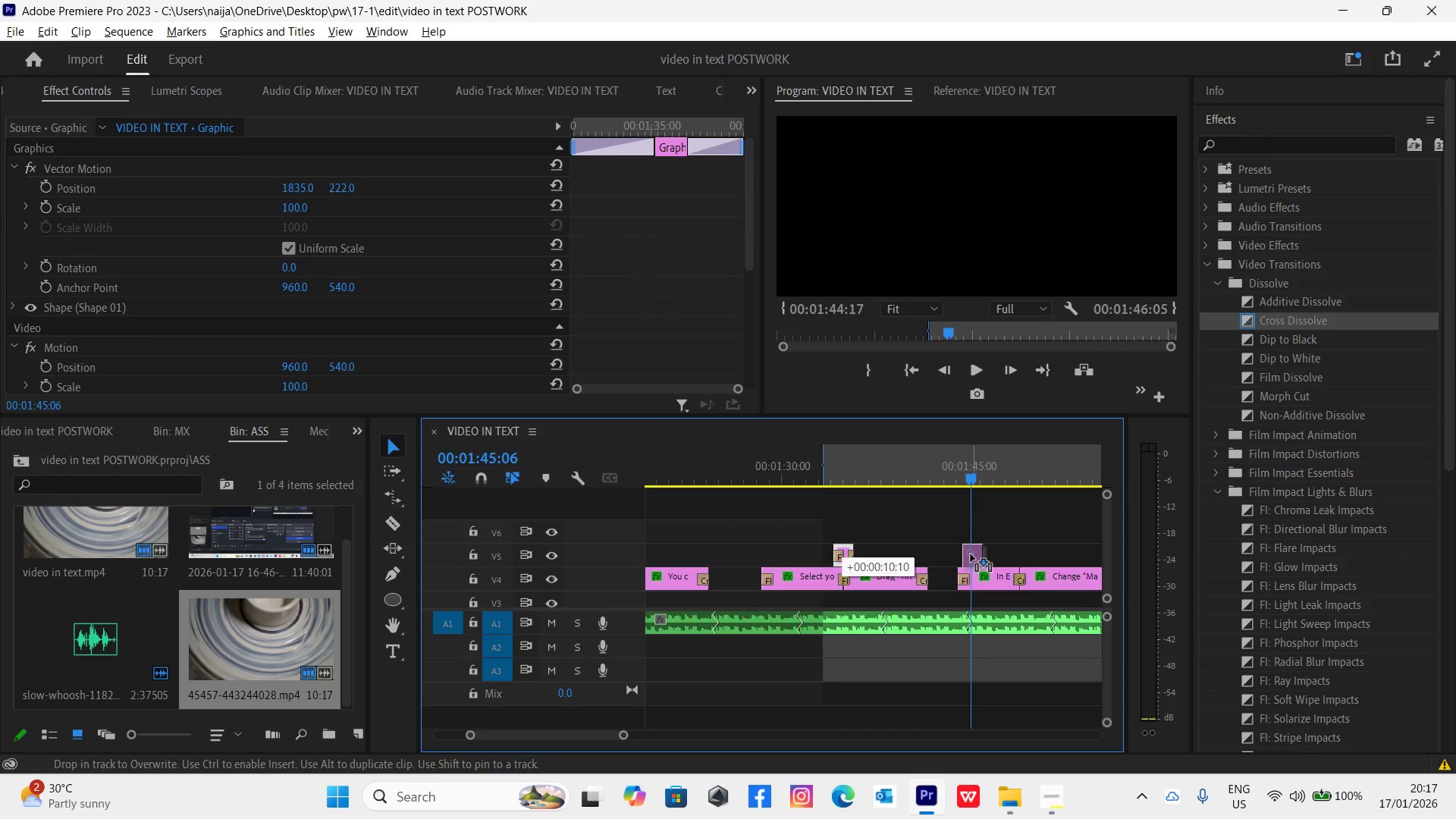 
key(Alt+AltLeft)
 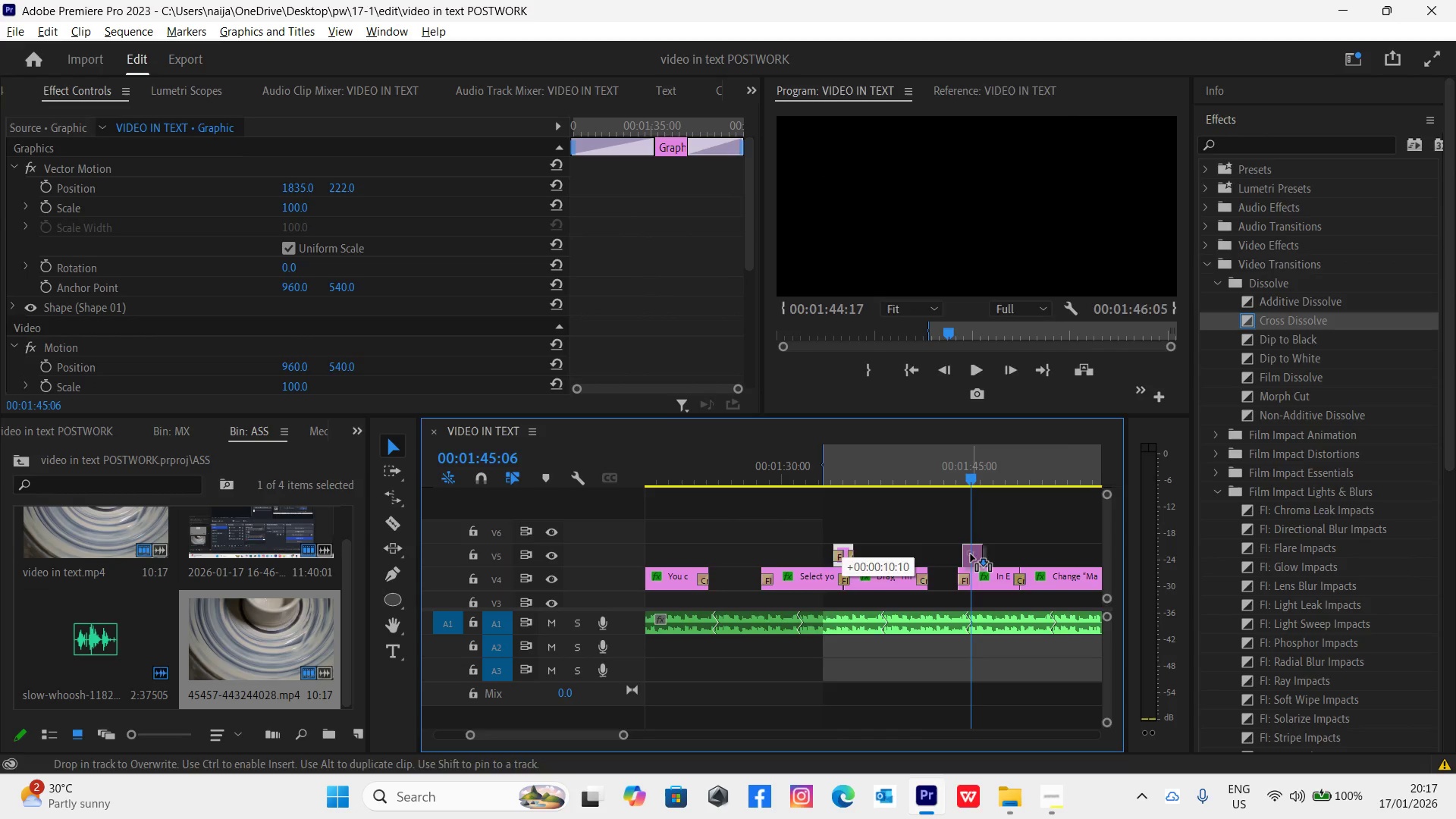 
key(Alt+AltLeft)
 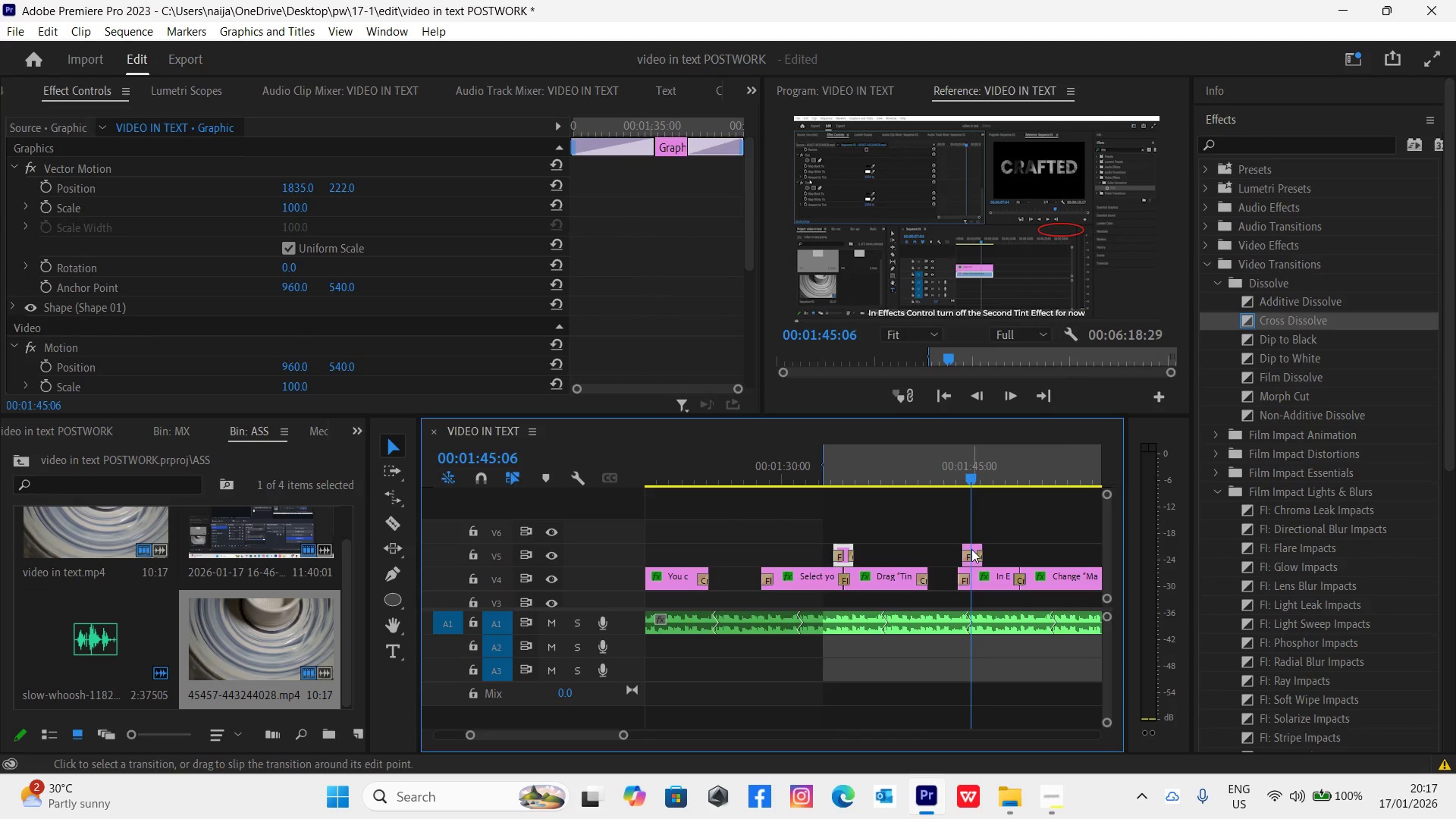 
left_click([971, 549])
 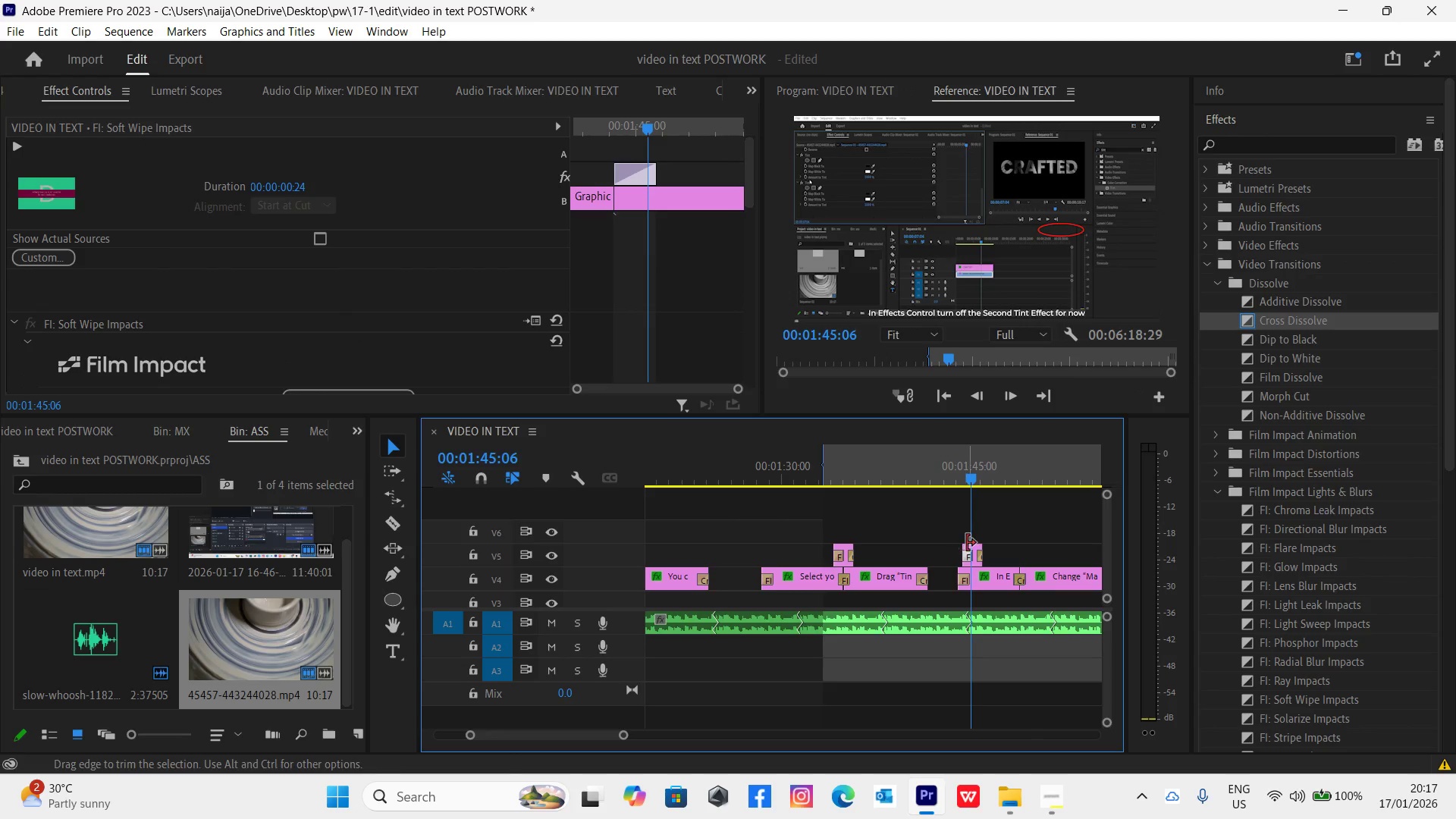 
left_click([974, 544])
 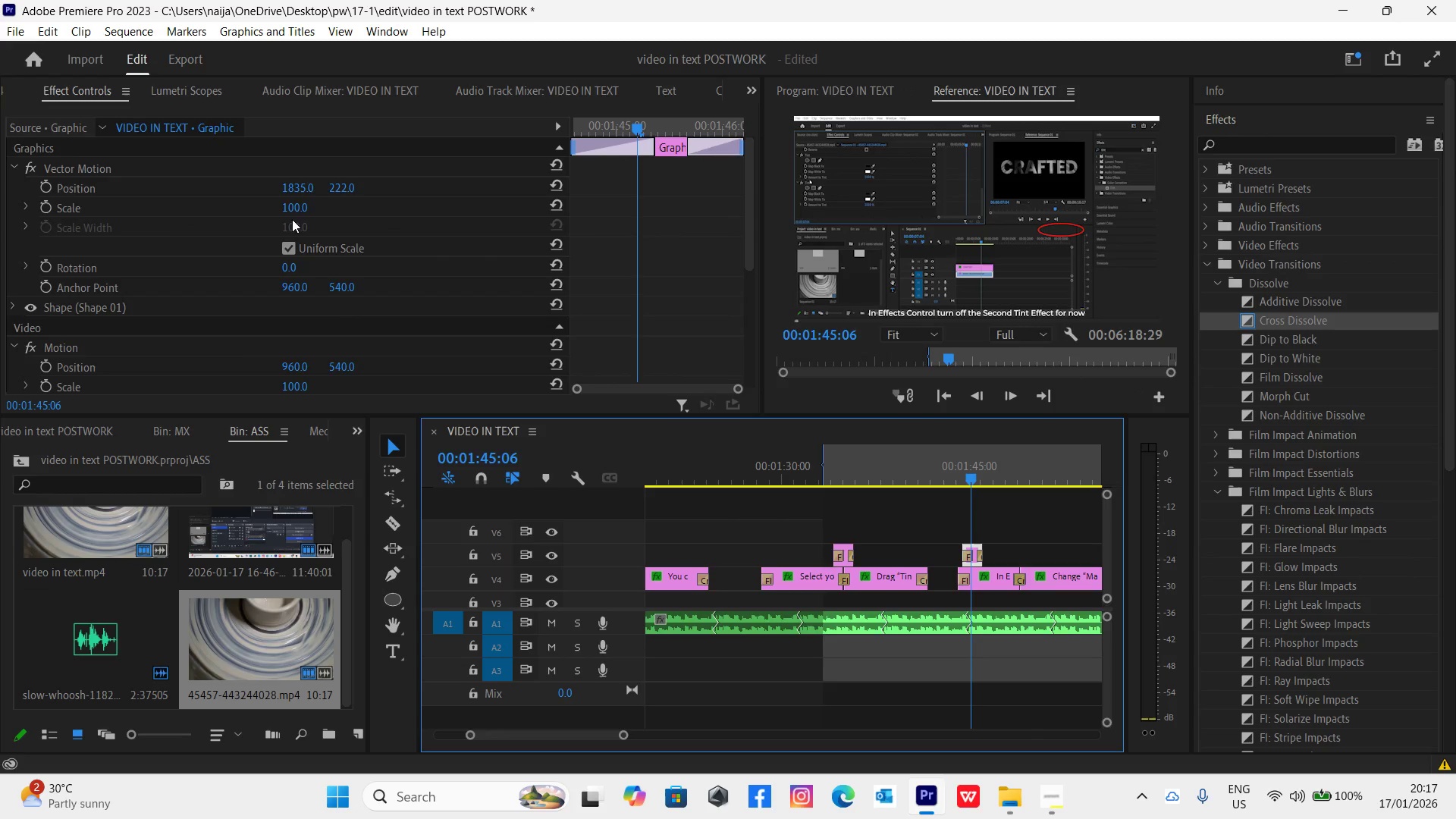 
left_click([287, 208])
 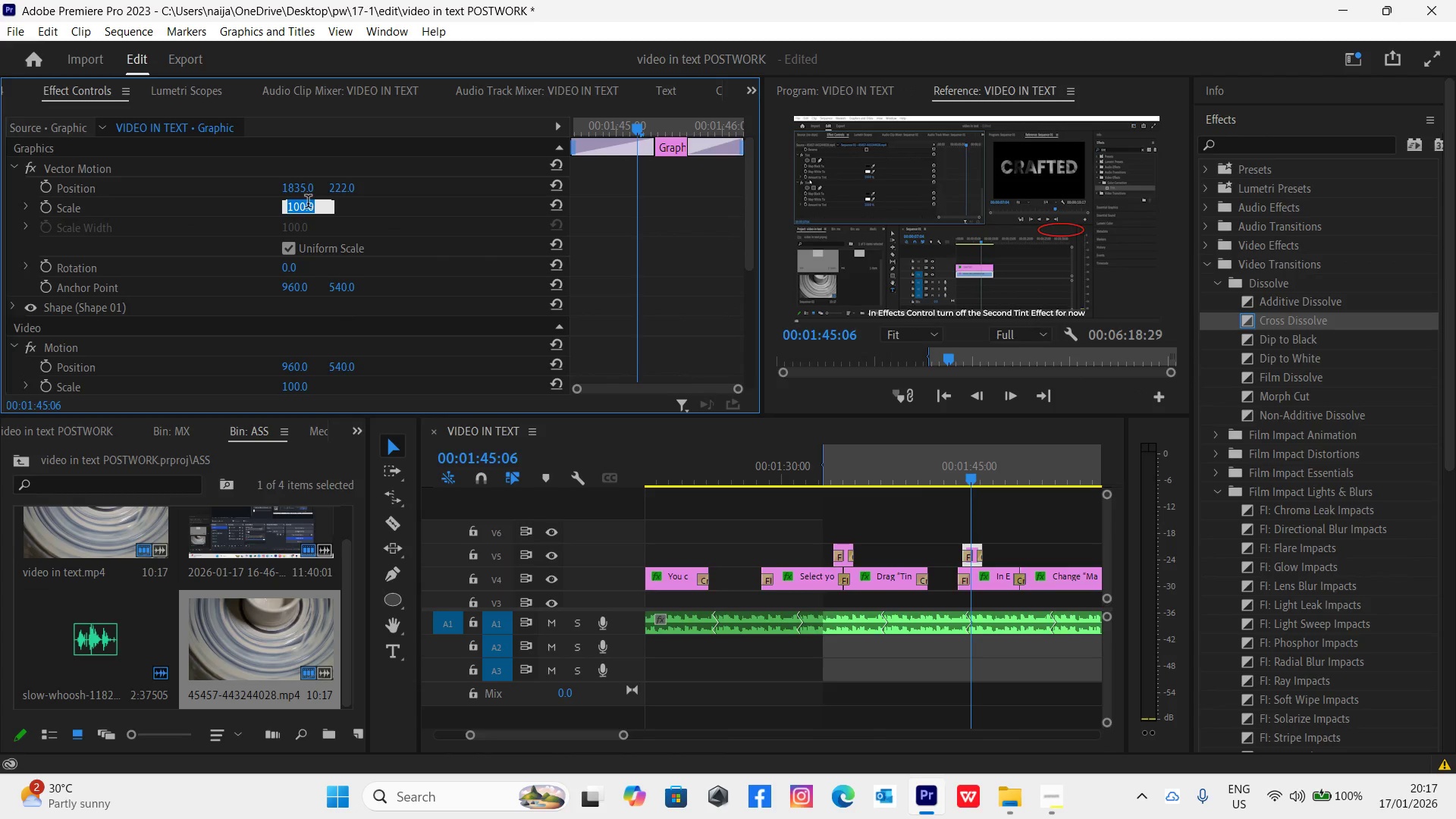 
type(60)
 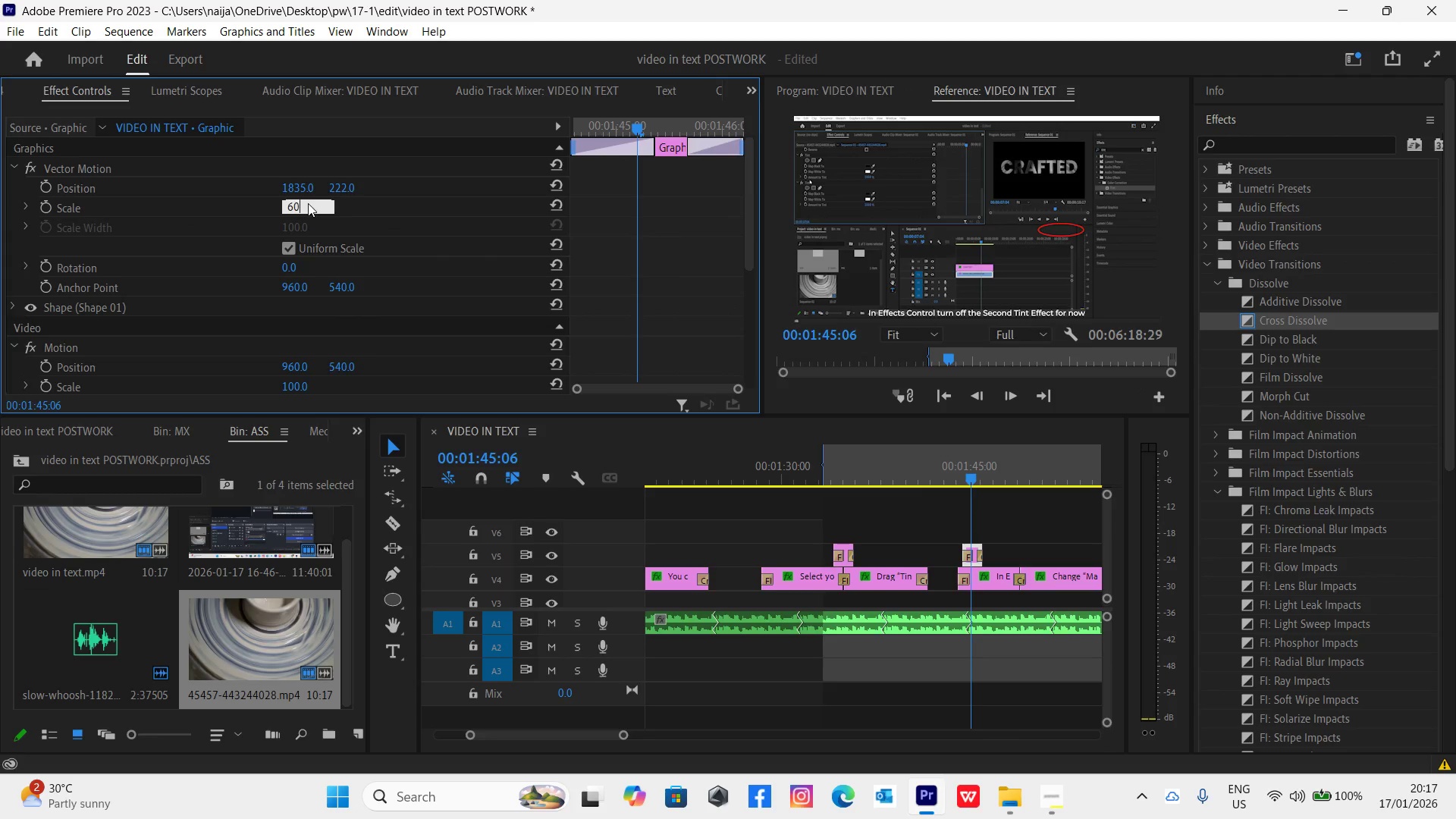 
key(Enter)
 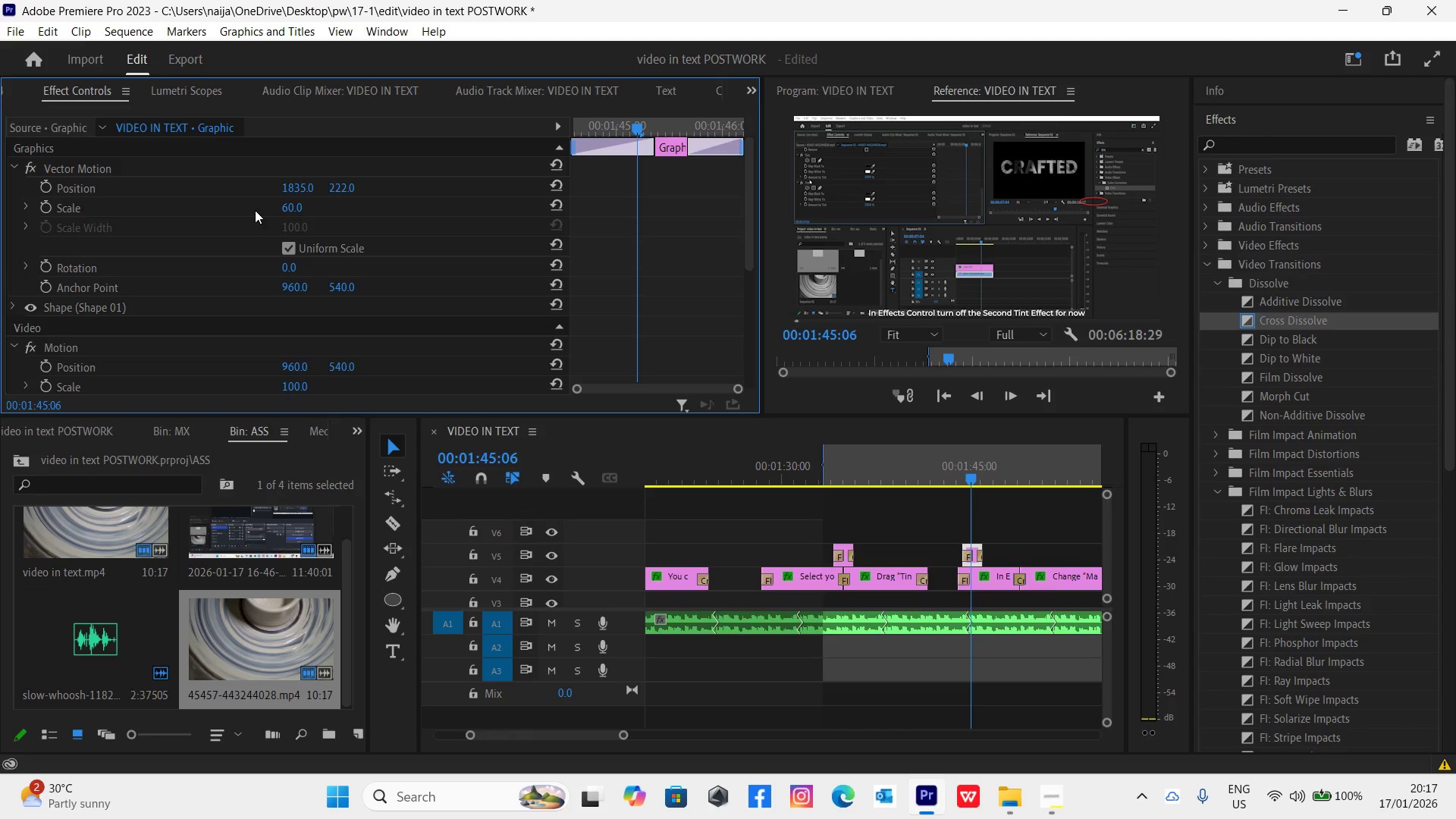 
left_click_drag(start_coordinate=[290, 187], to_coordinate=[17, 255])
 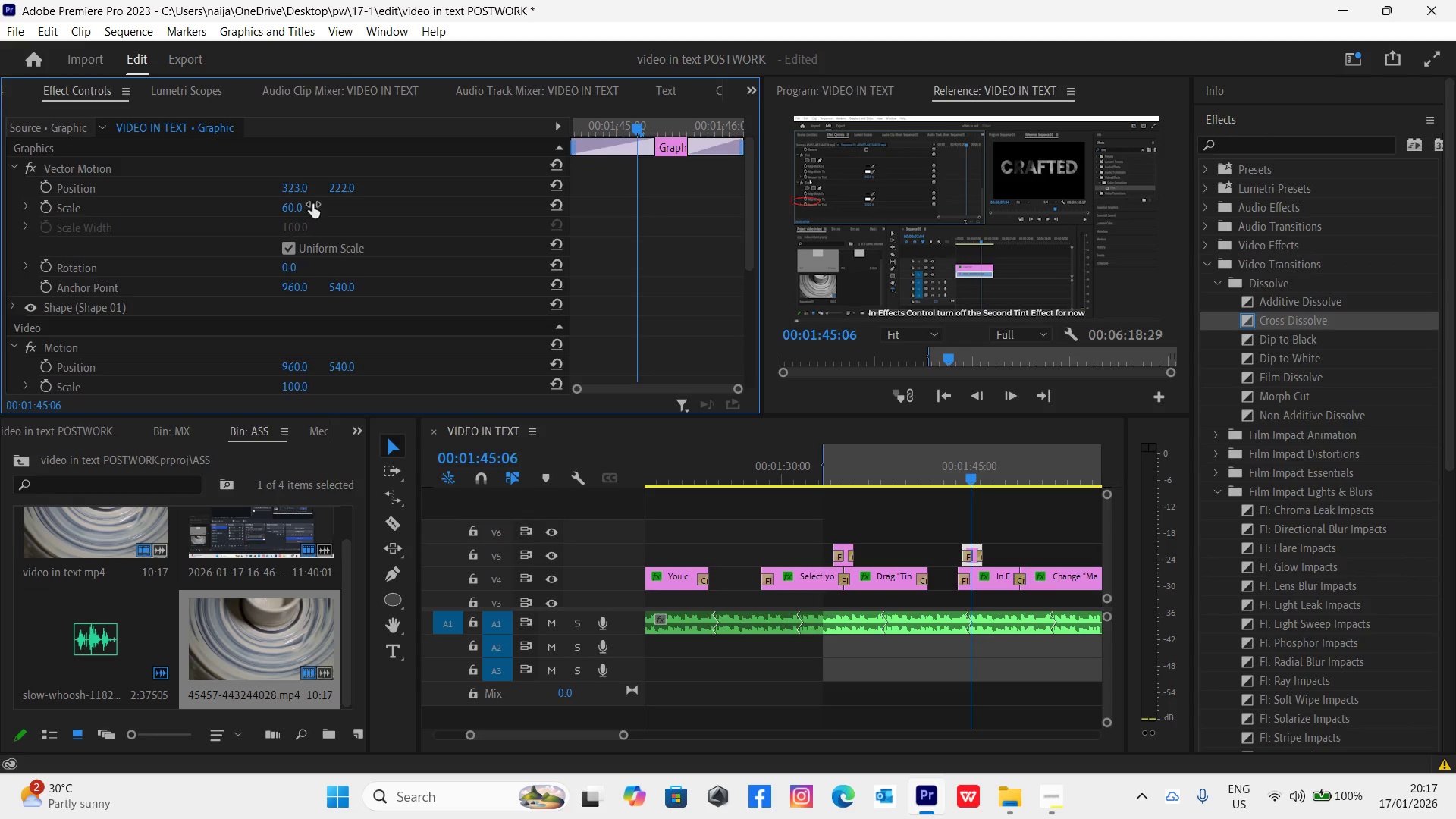 
left_click_drag(start_coordinate=[336, 188], to_coordinate=[245, 197])
 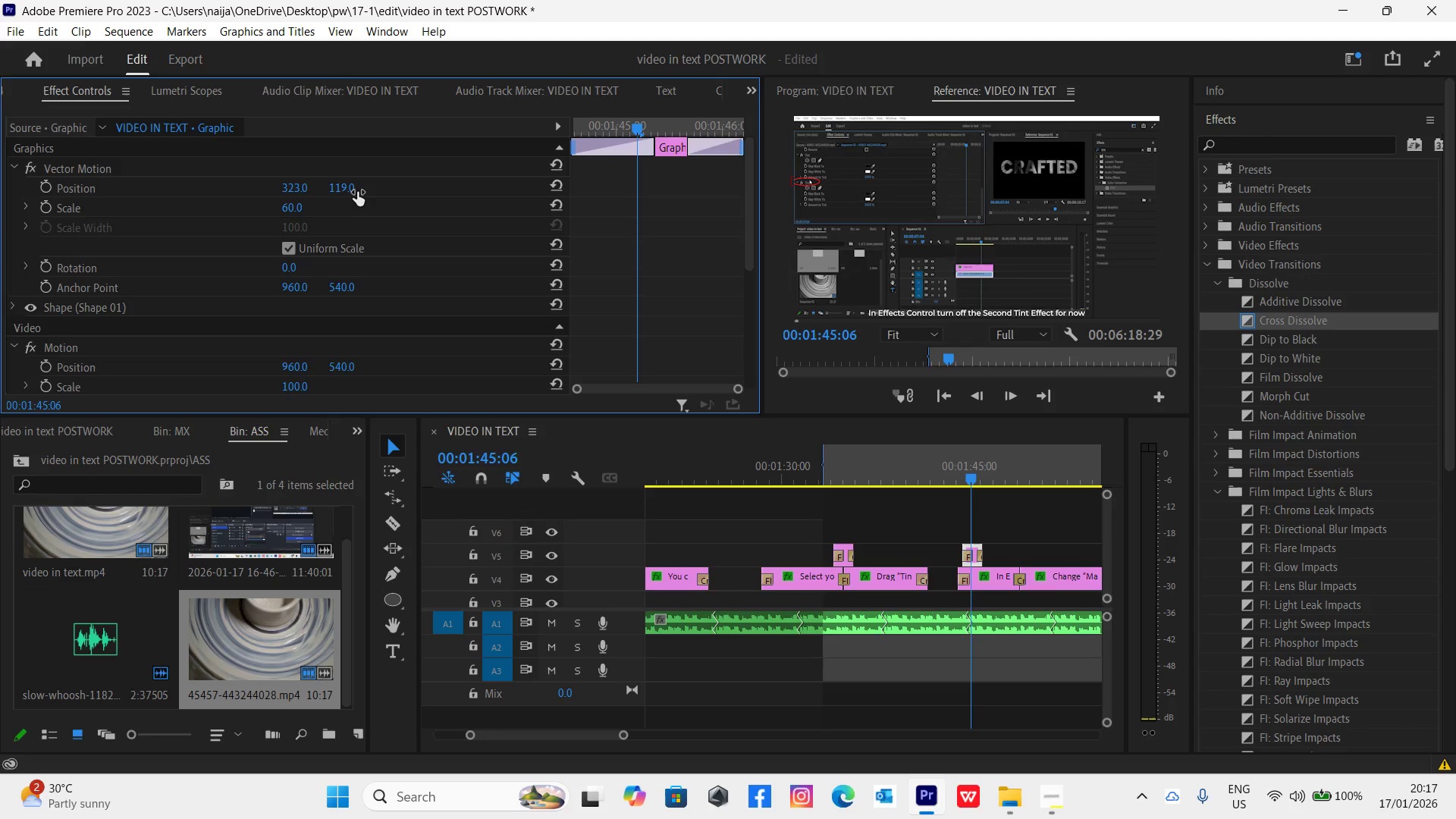 
key(Control+Backquote)
 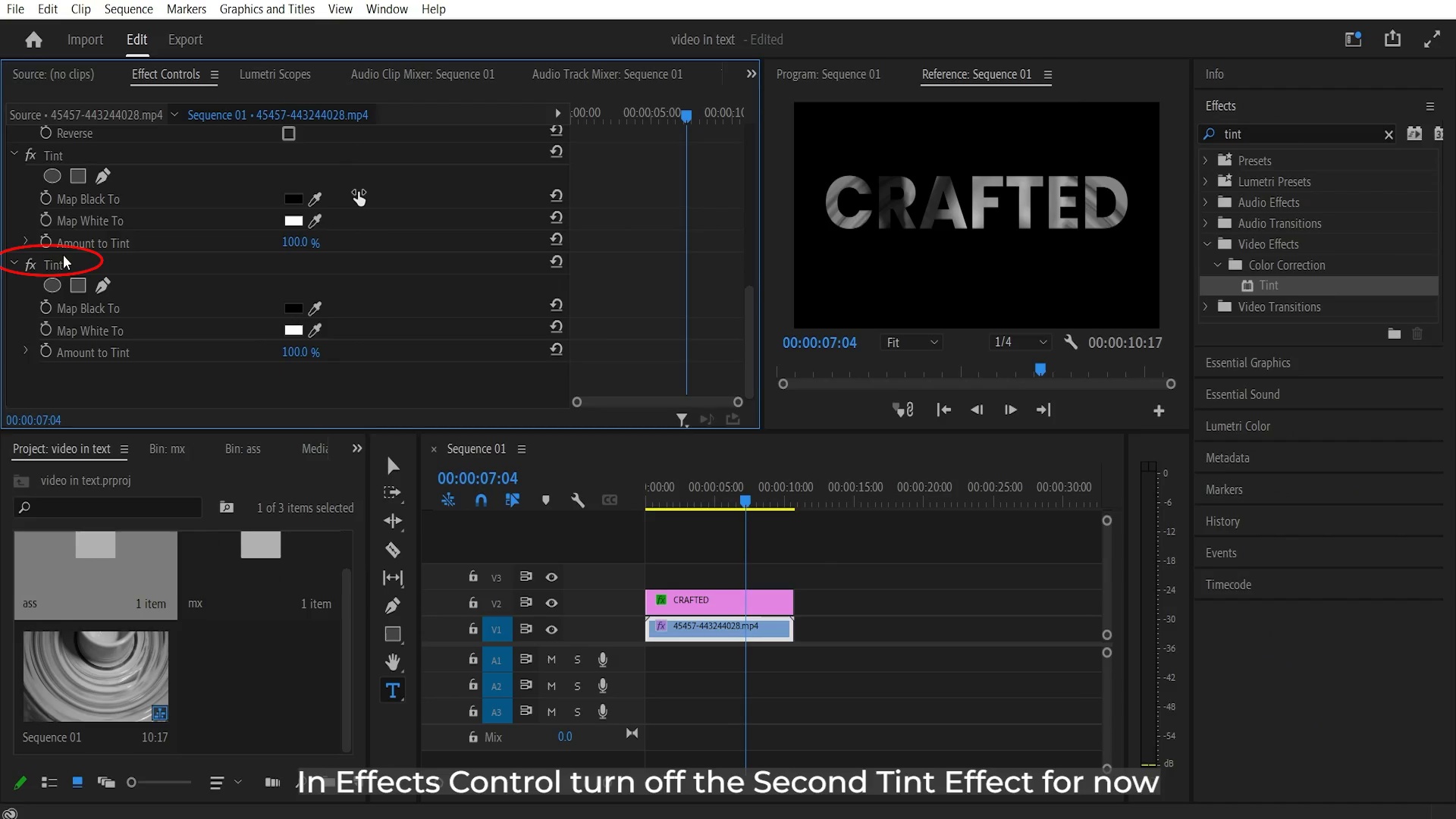 
key(Control+Backquote)
 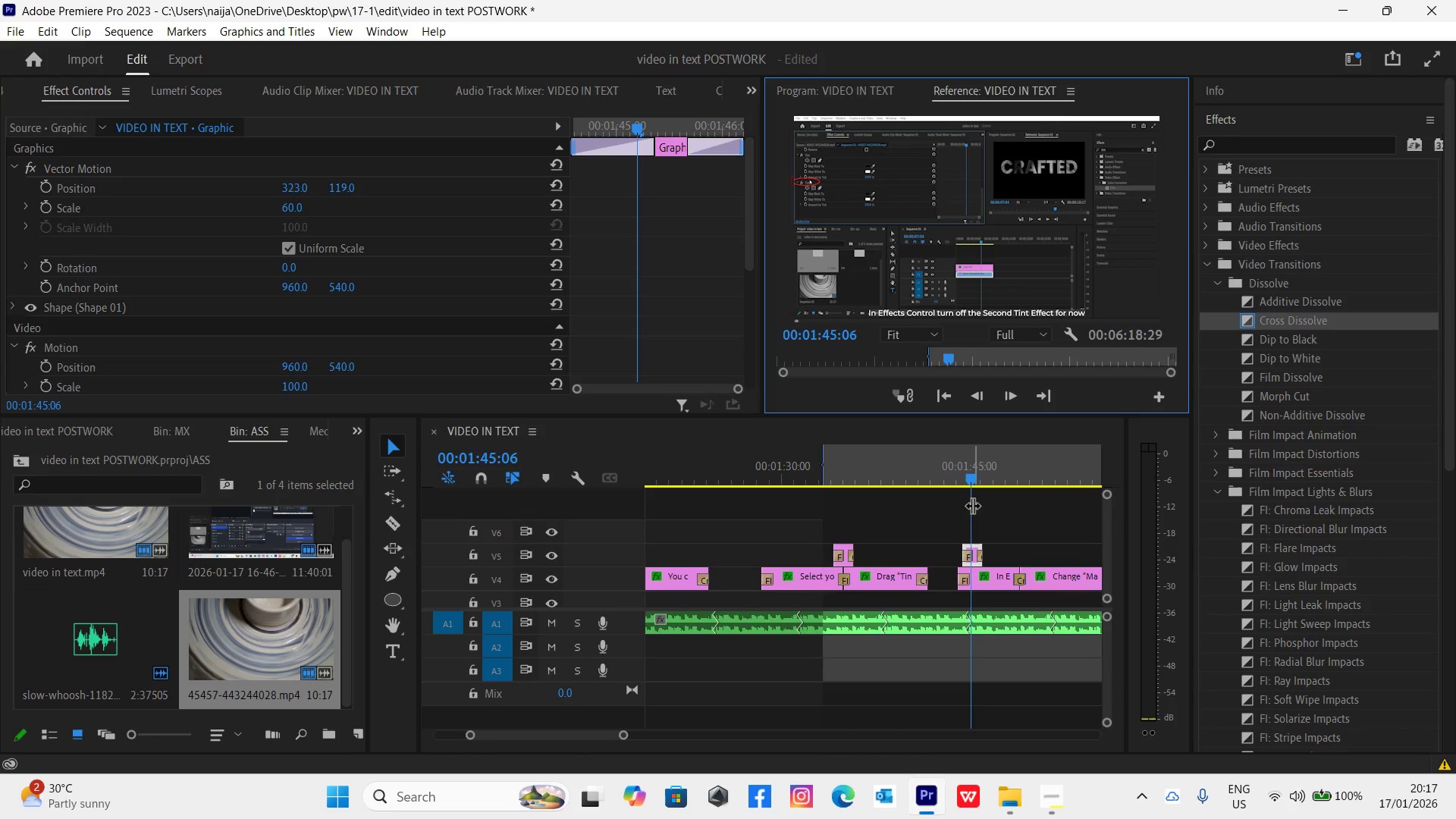 
left_click([962, 473])
 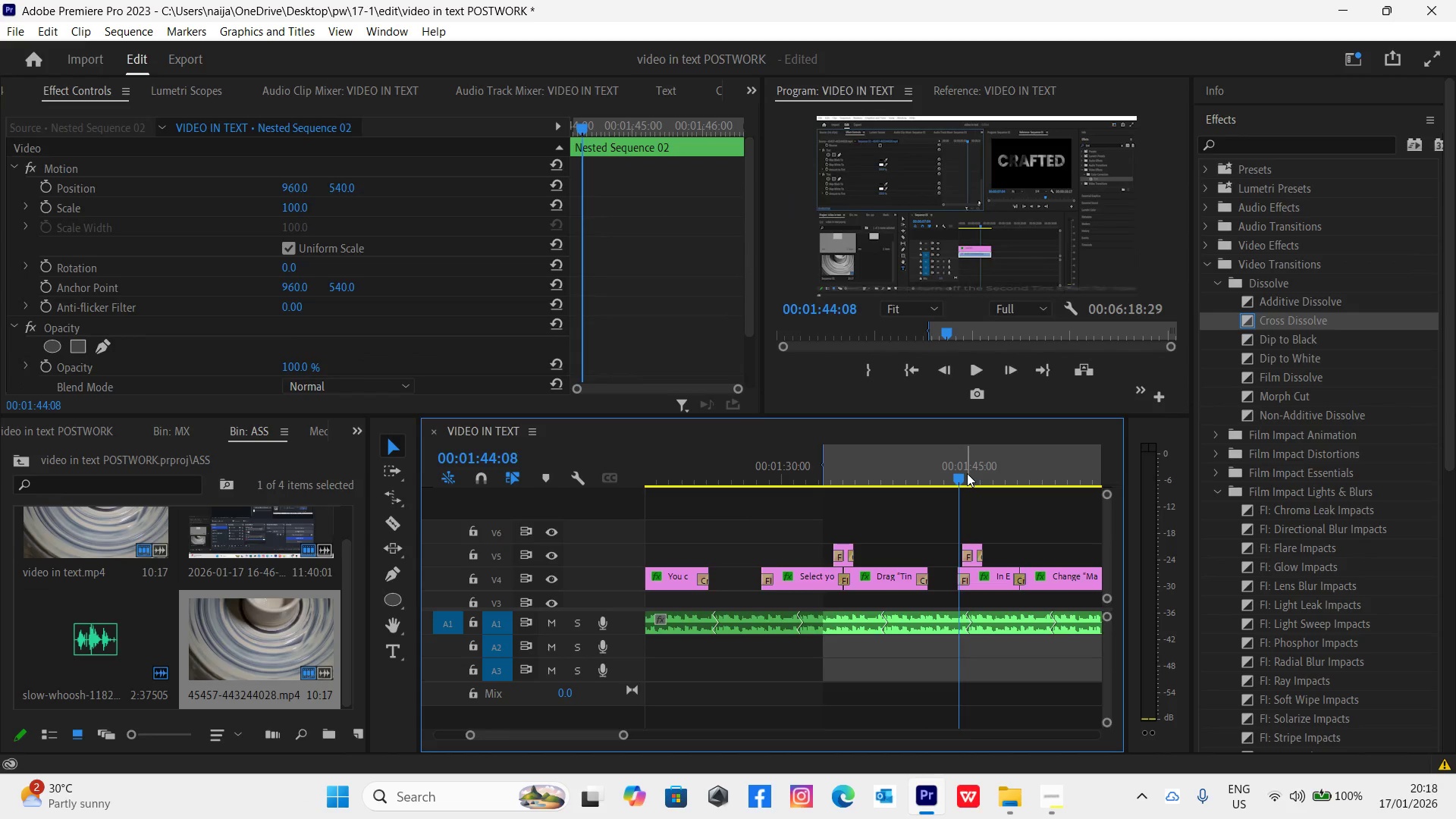 
key(Control+Backquote)
 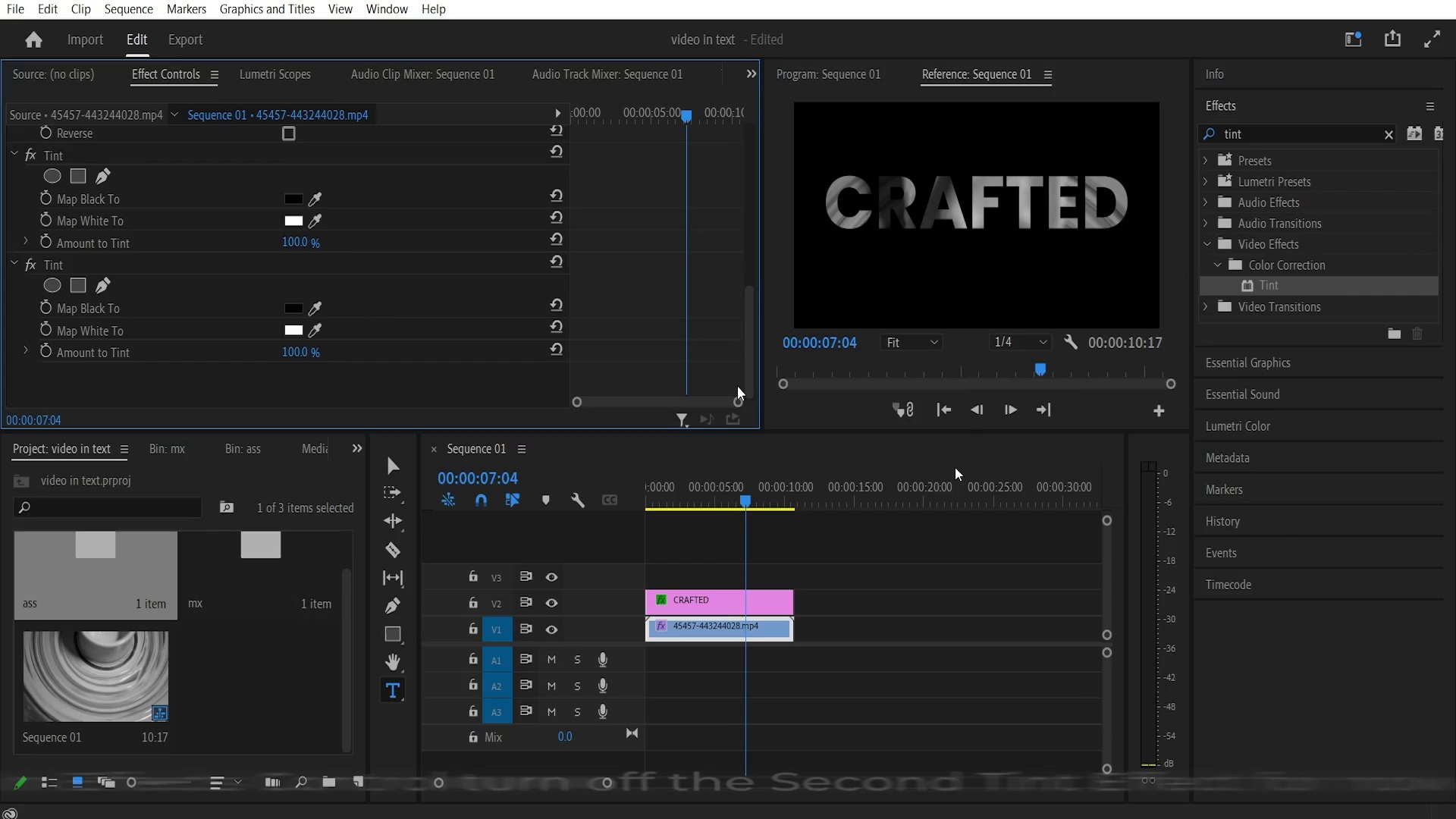 
key(Space)
 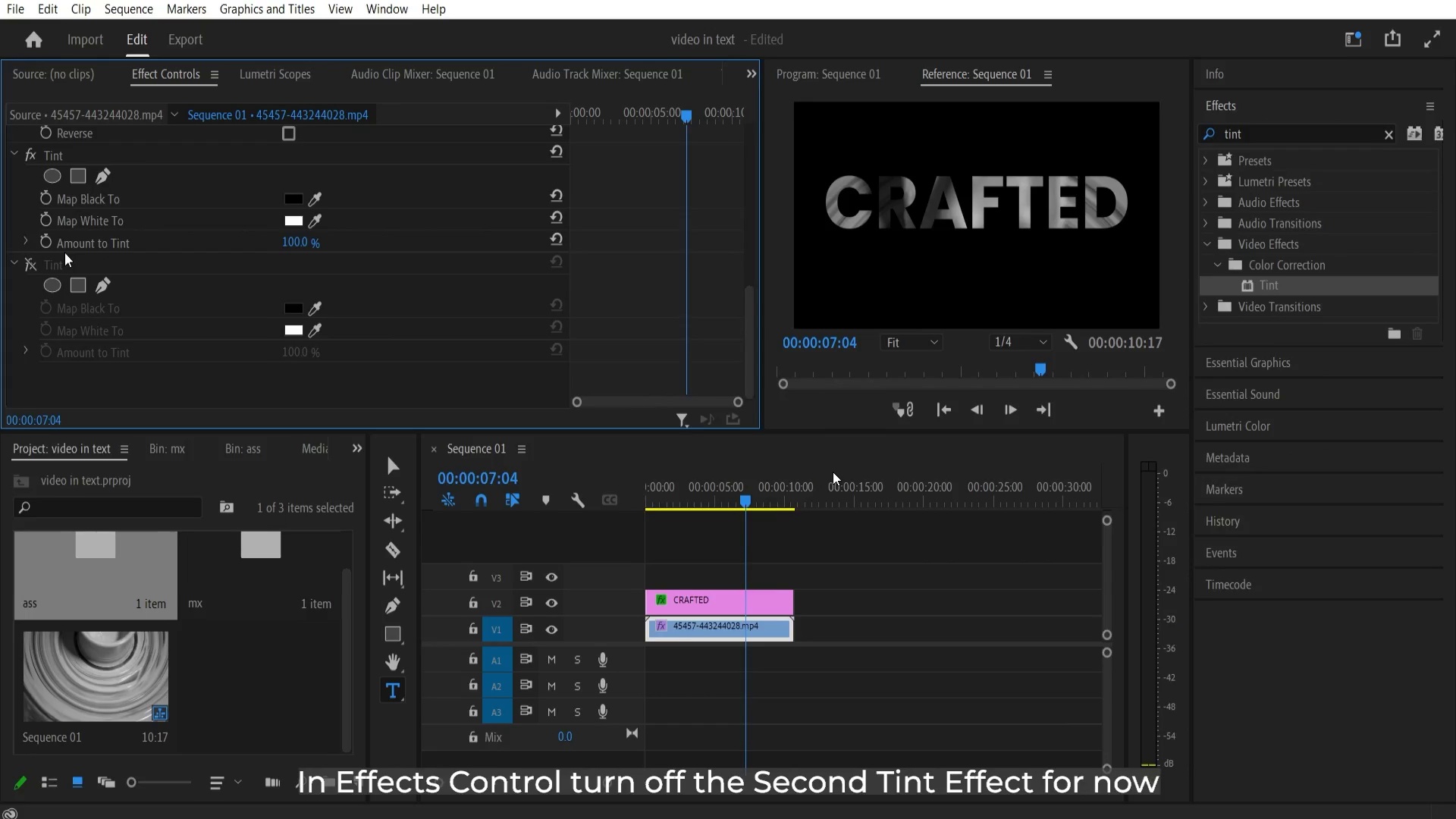 
key(Space)
 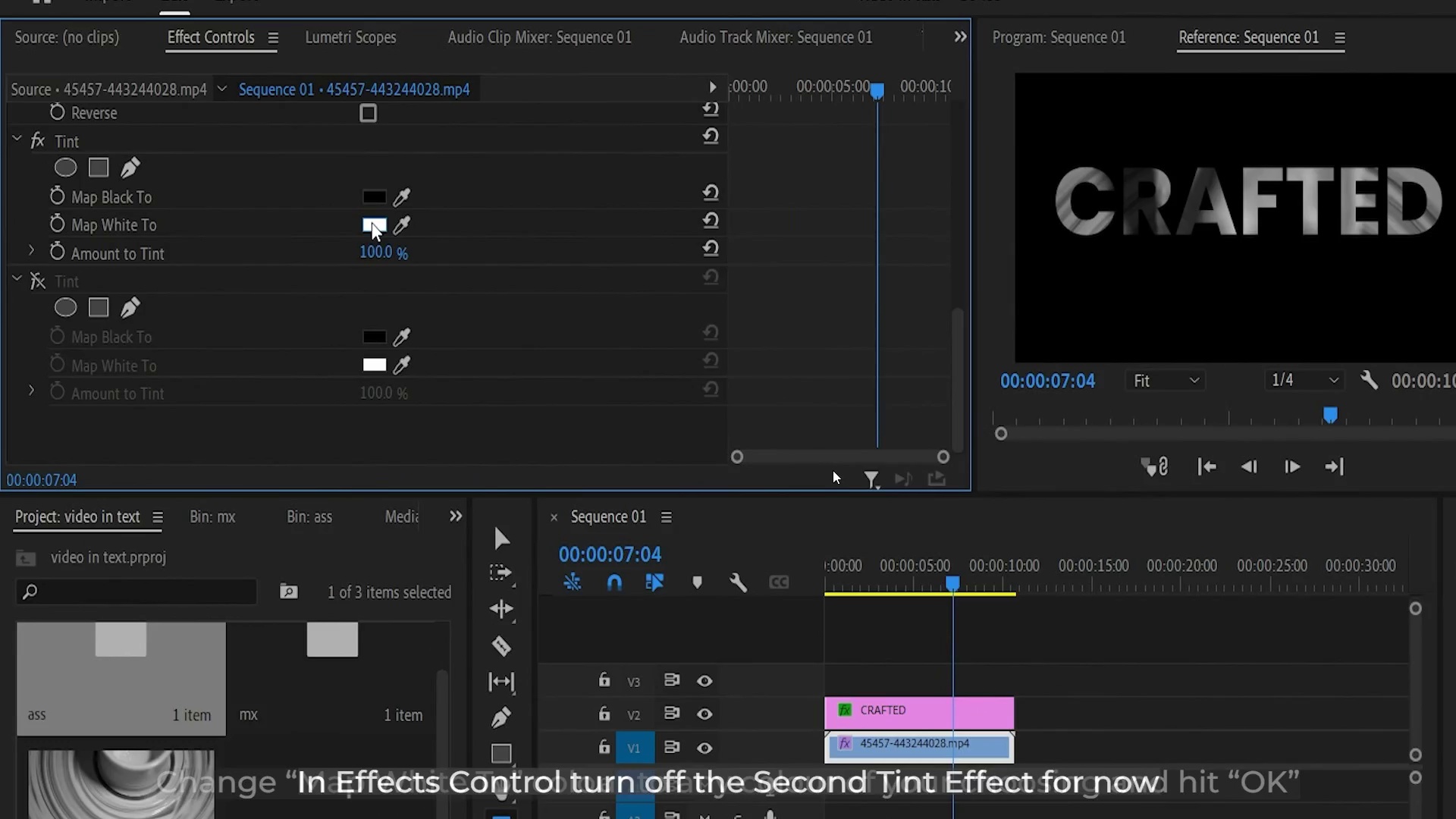 
key(Control+Backquote)
 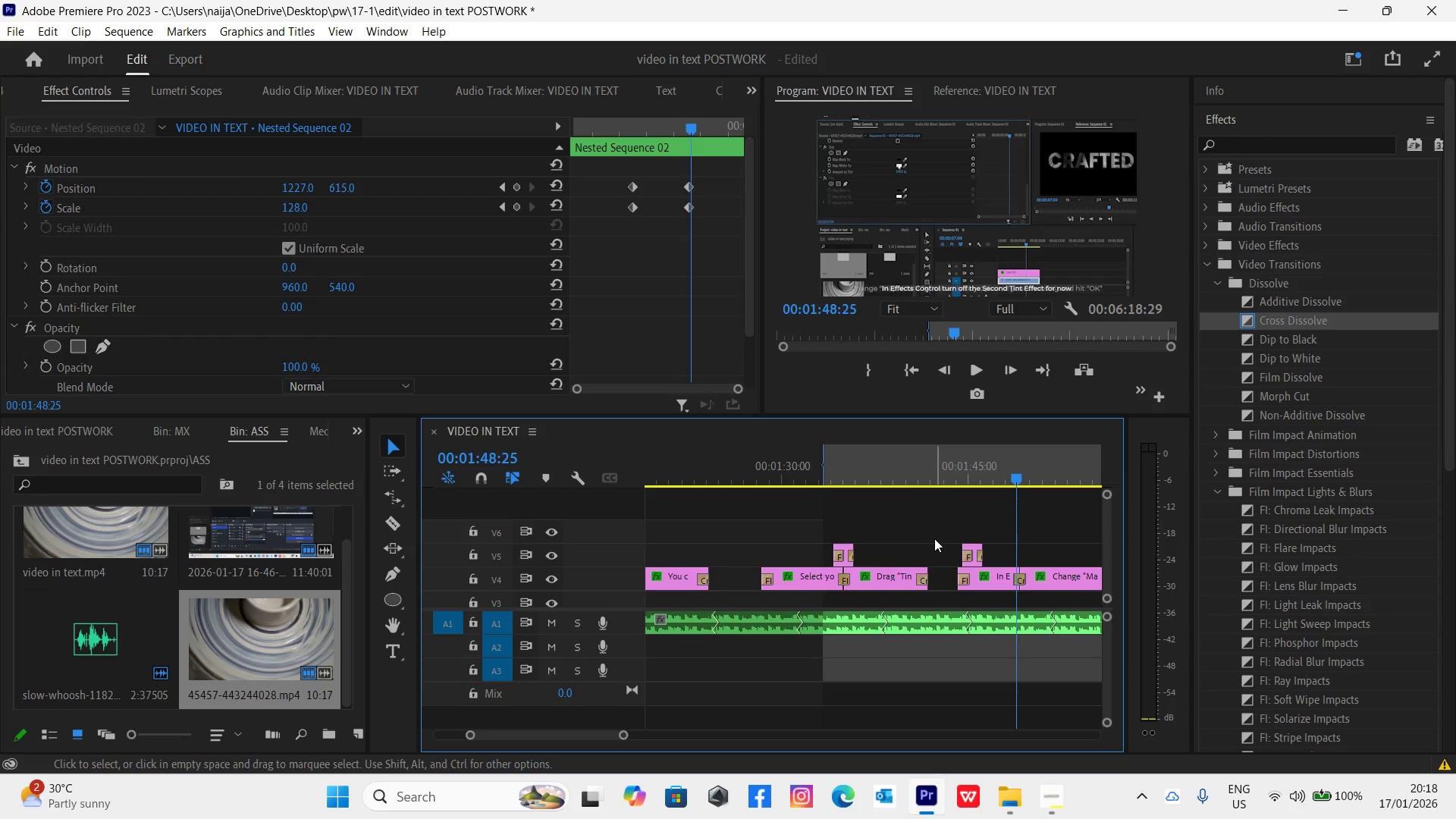 
left_click([969, 544])
 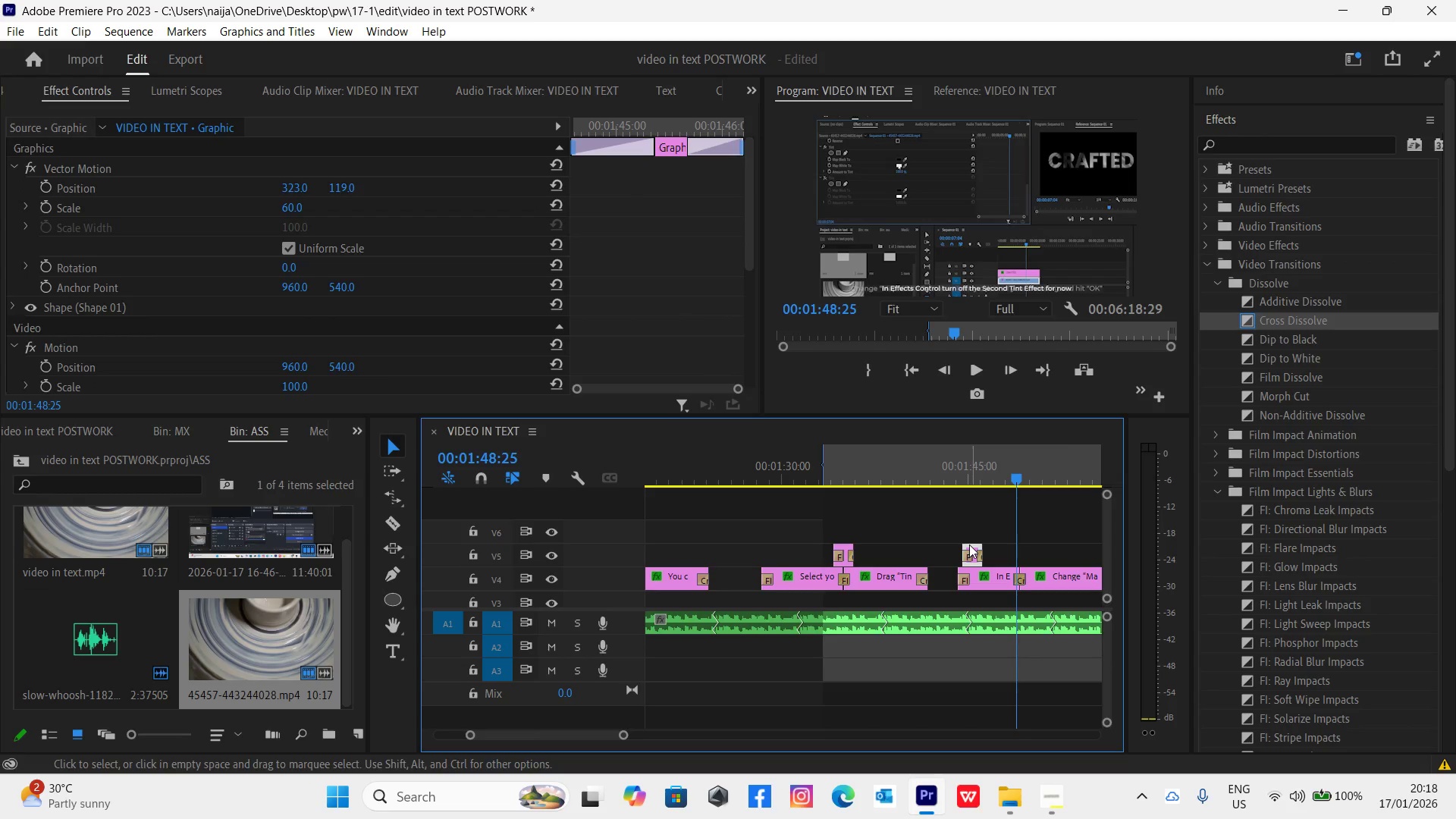 
hold_key(key=AltLeft, duration=1.16)
 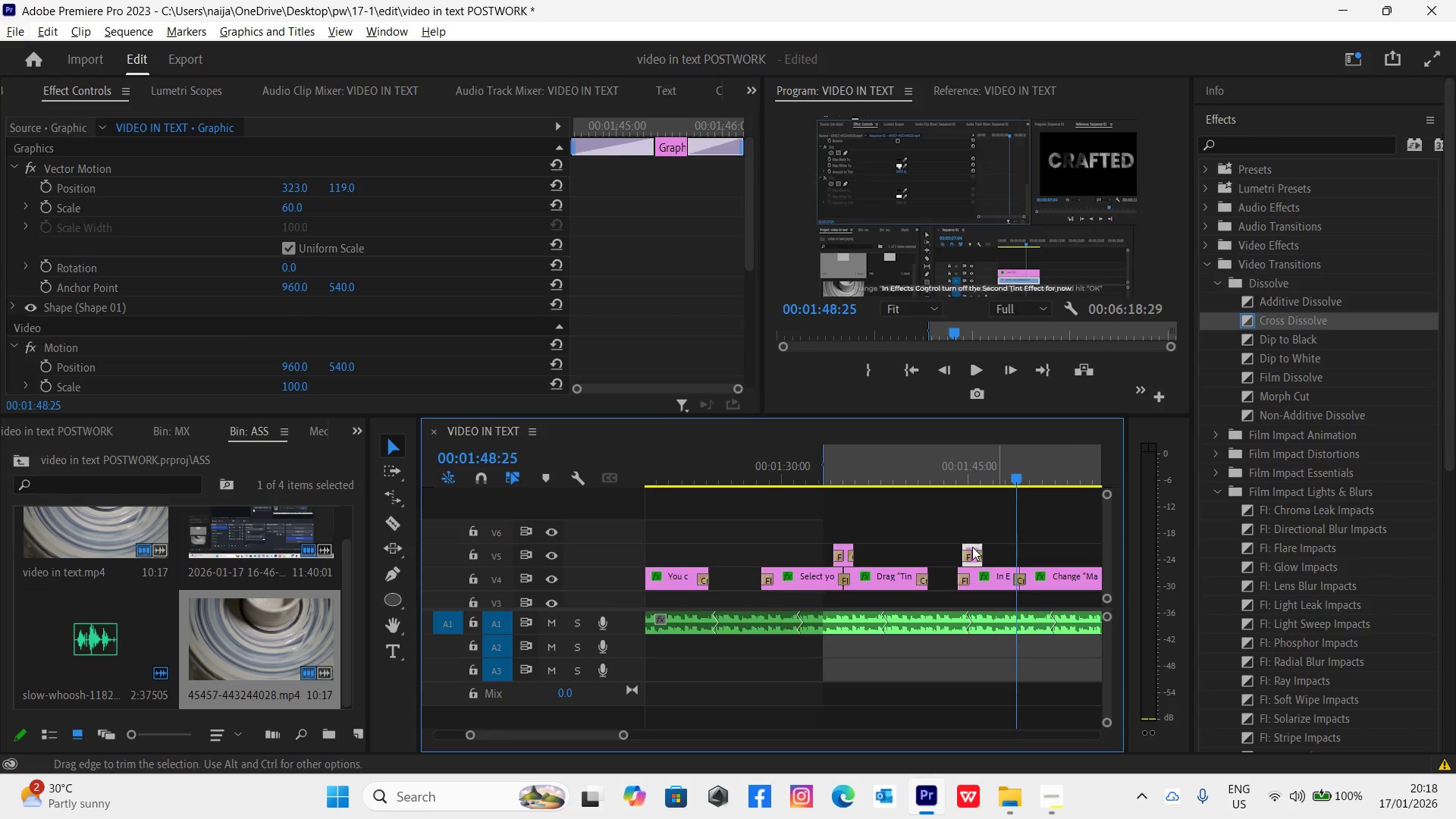 
left_click_drag(start_coordinate=[972, 548], to_coordinate=[1018, 554])
 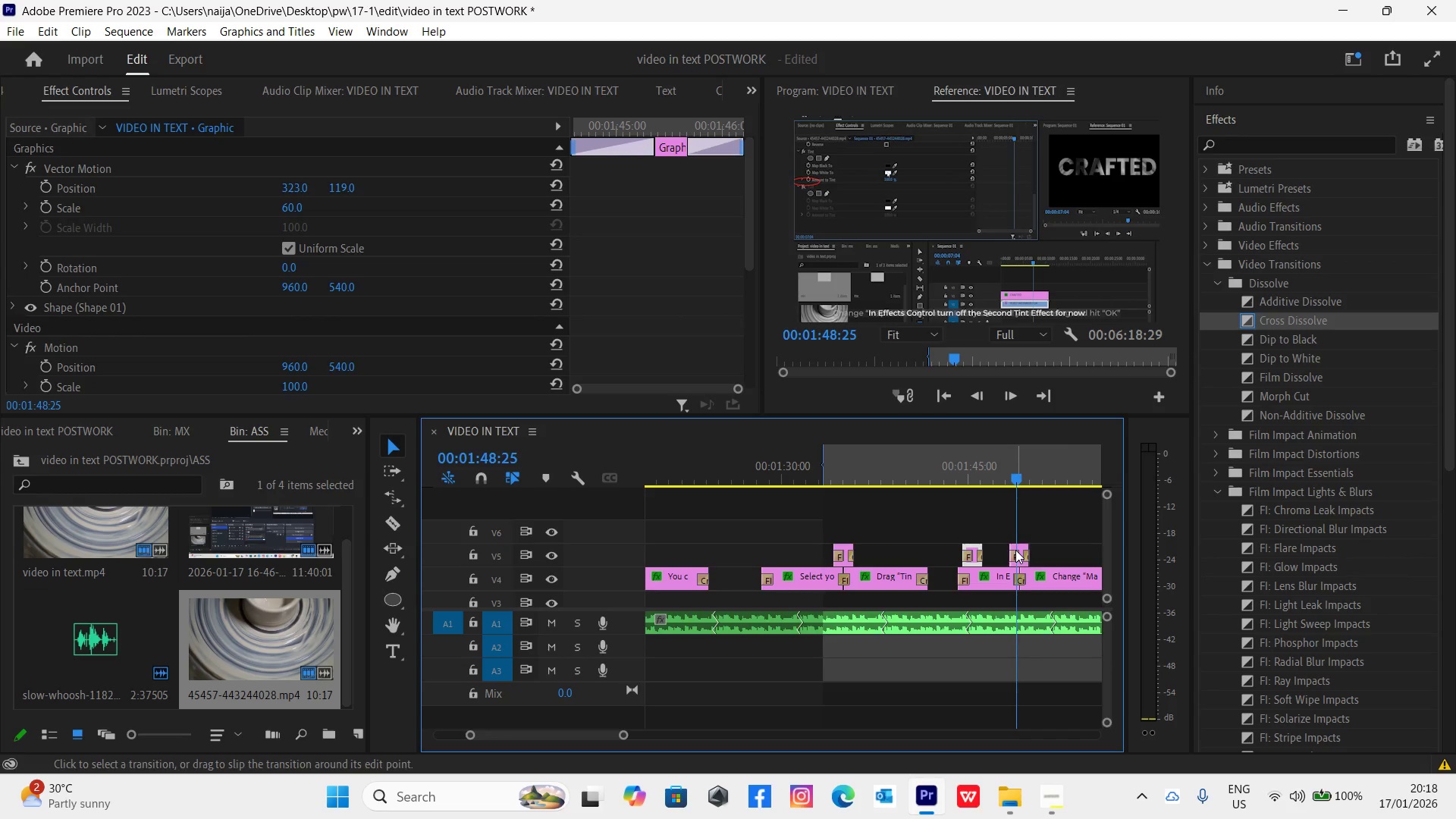 
hold_key(key=AltLeft, duration=1.5)
 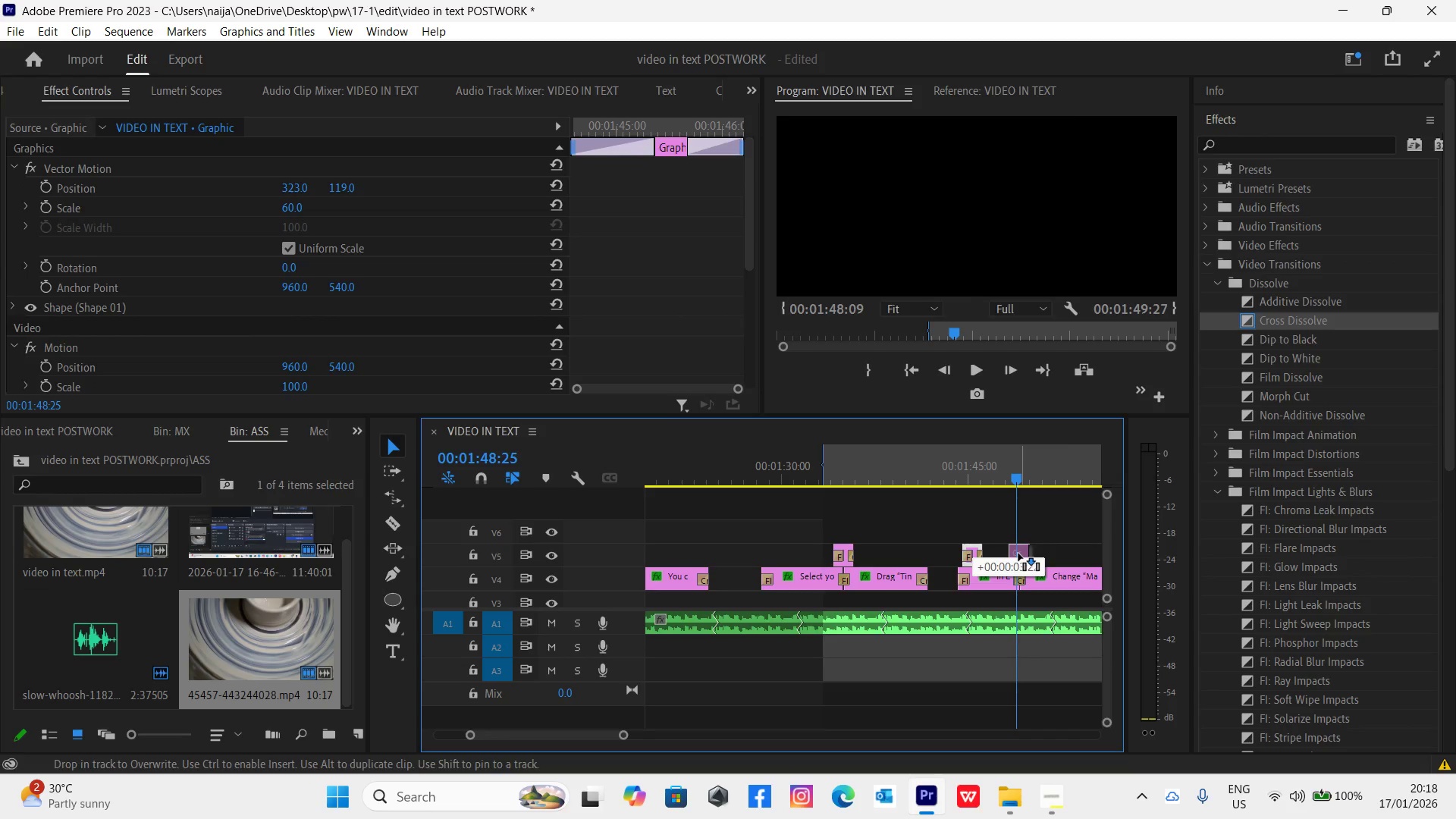 
key(Alt+AltLeft)
 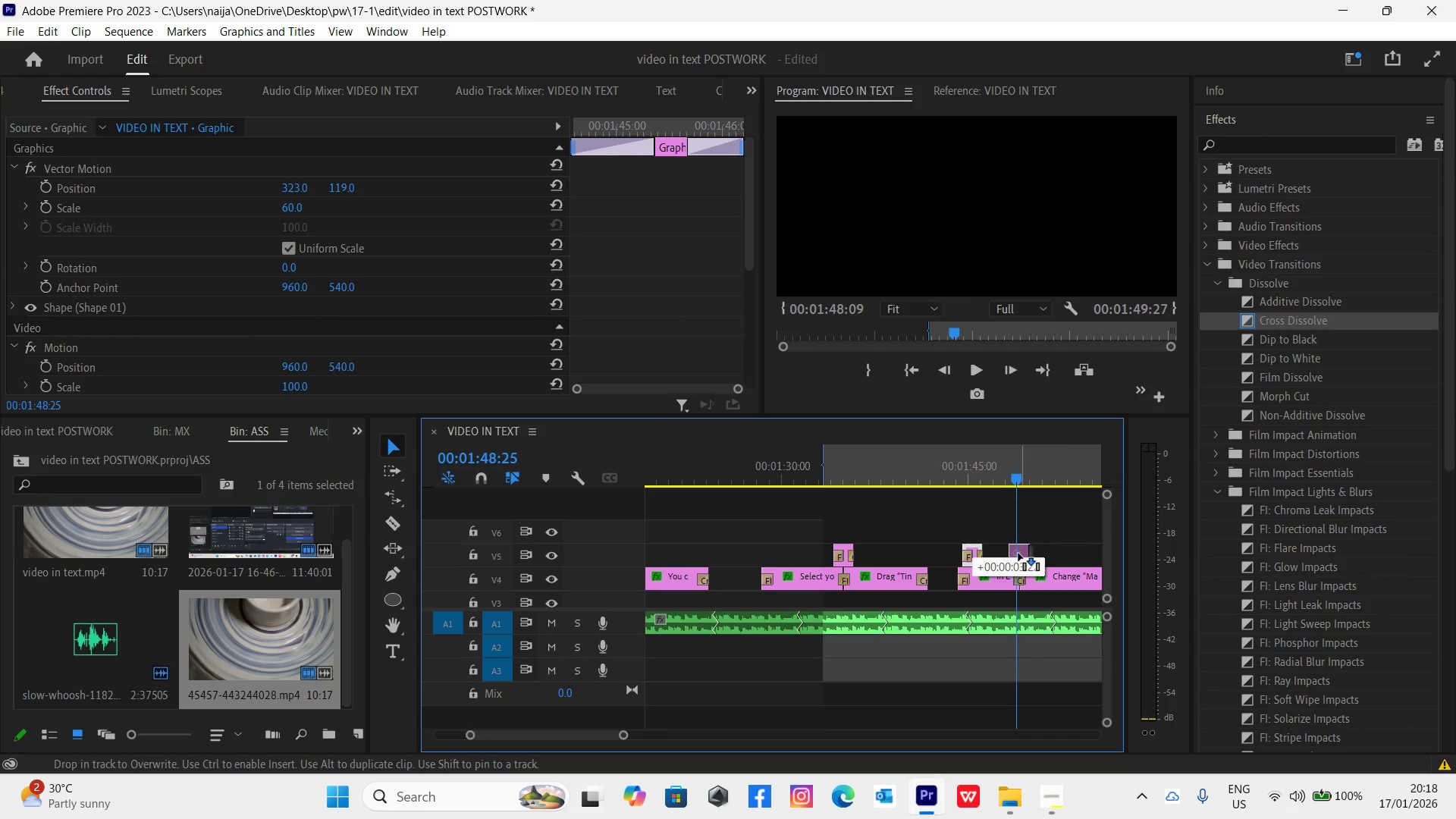 
key(Alt+AltLeft)
 